 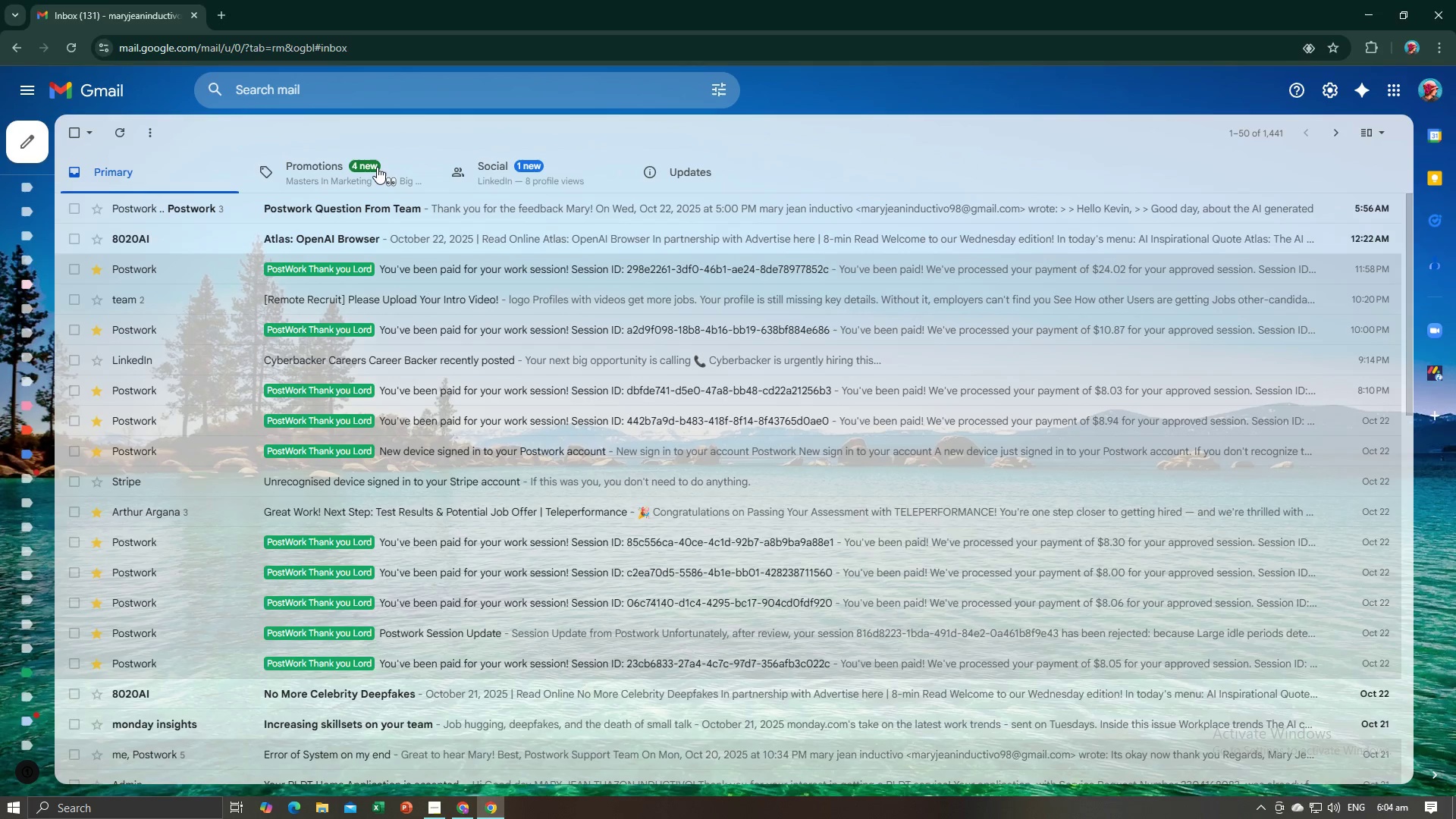 
key(Alt+Tab)
 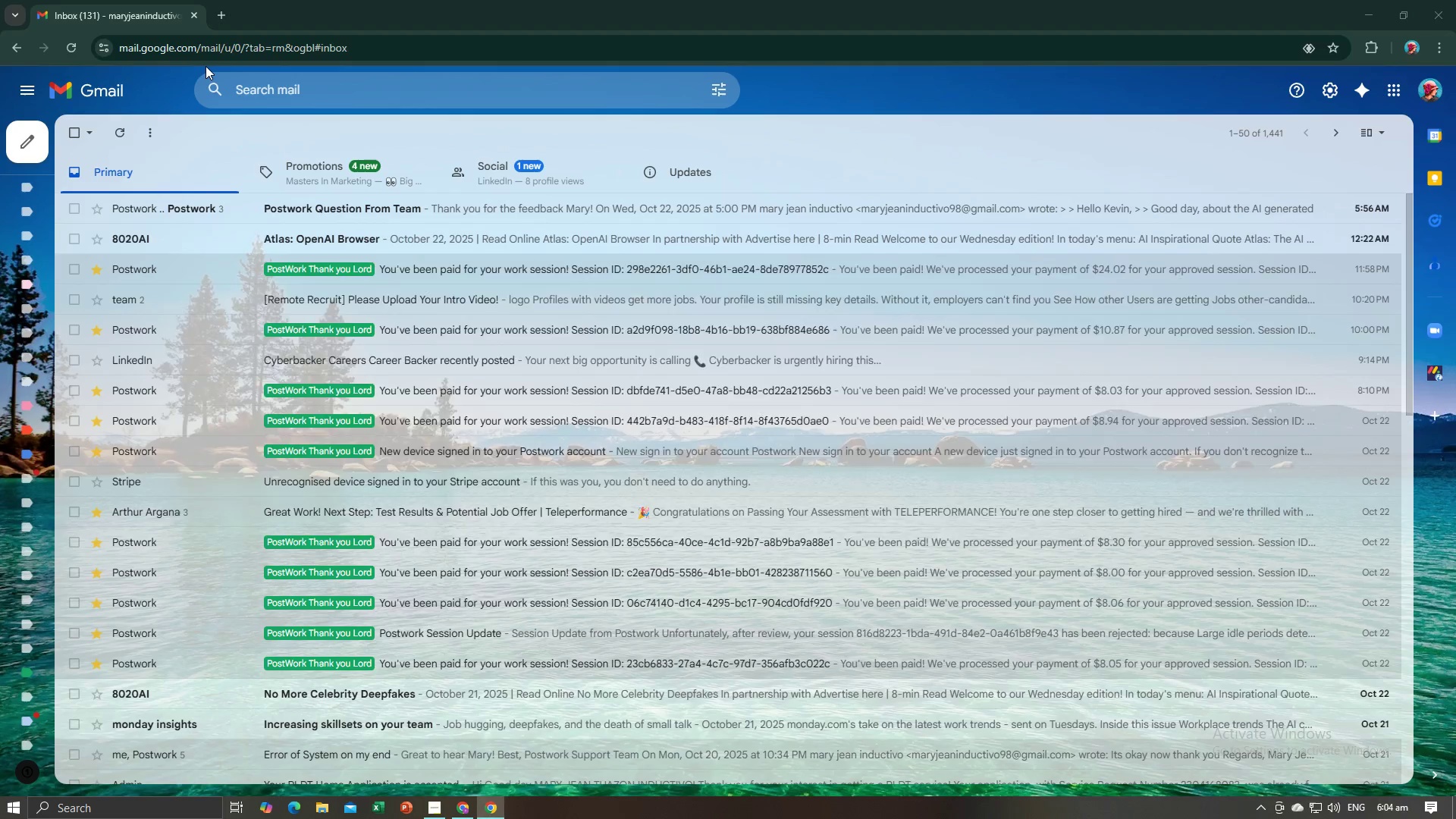 
key(Alt+Tab)
 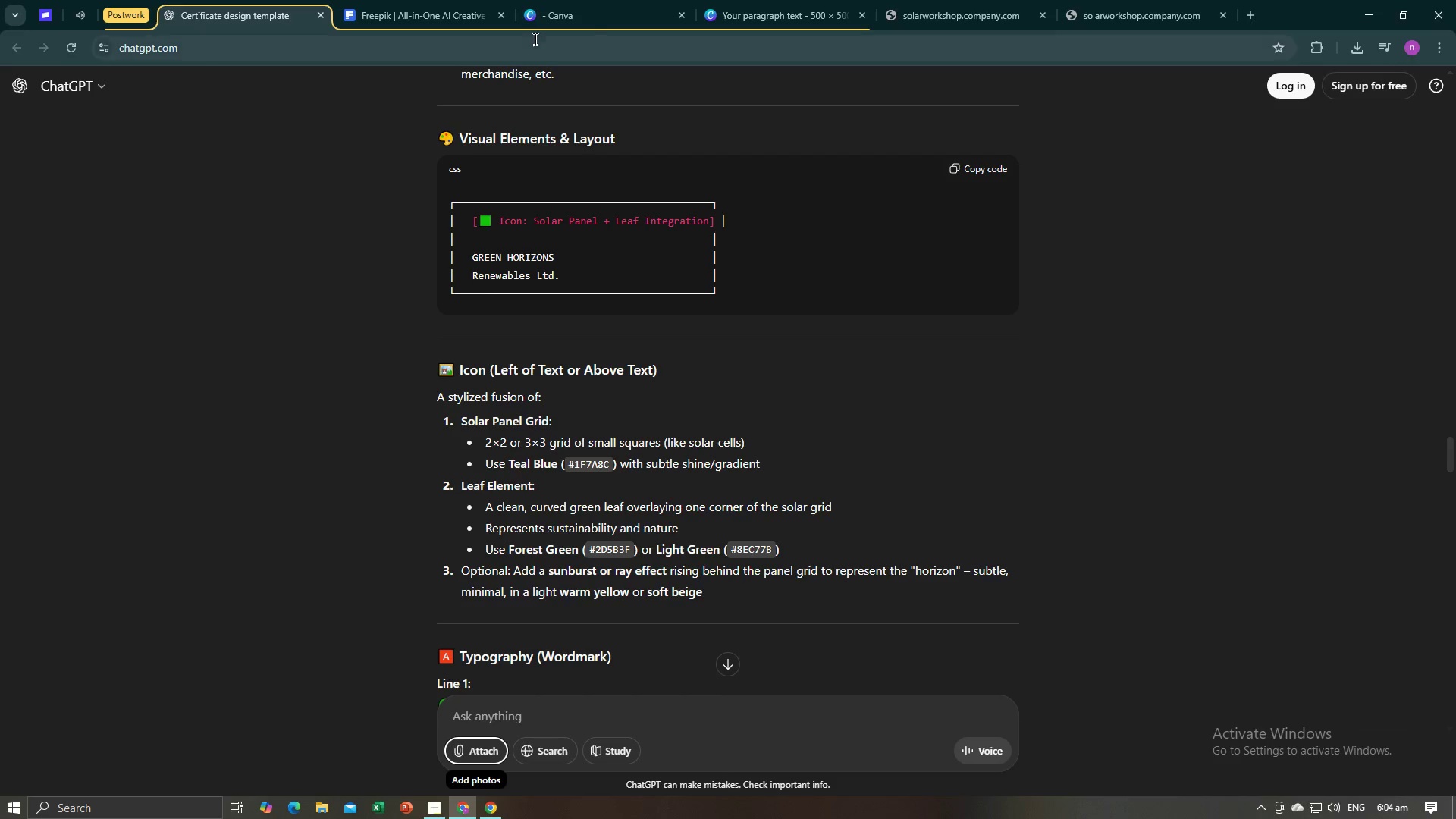 
left_click([770, 0])
 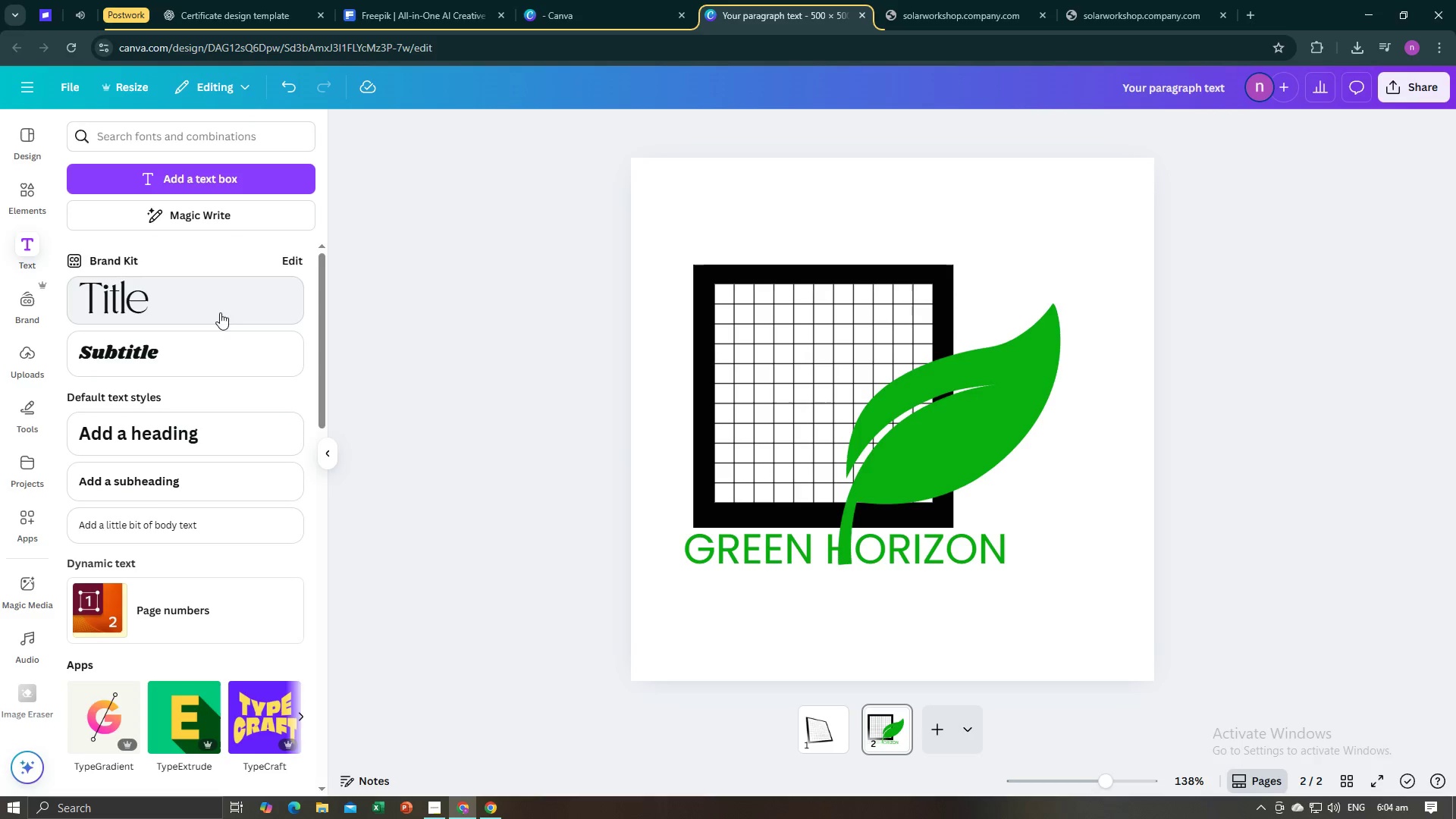 
wait(6.66)
 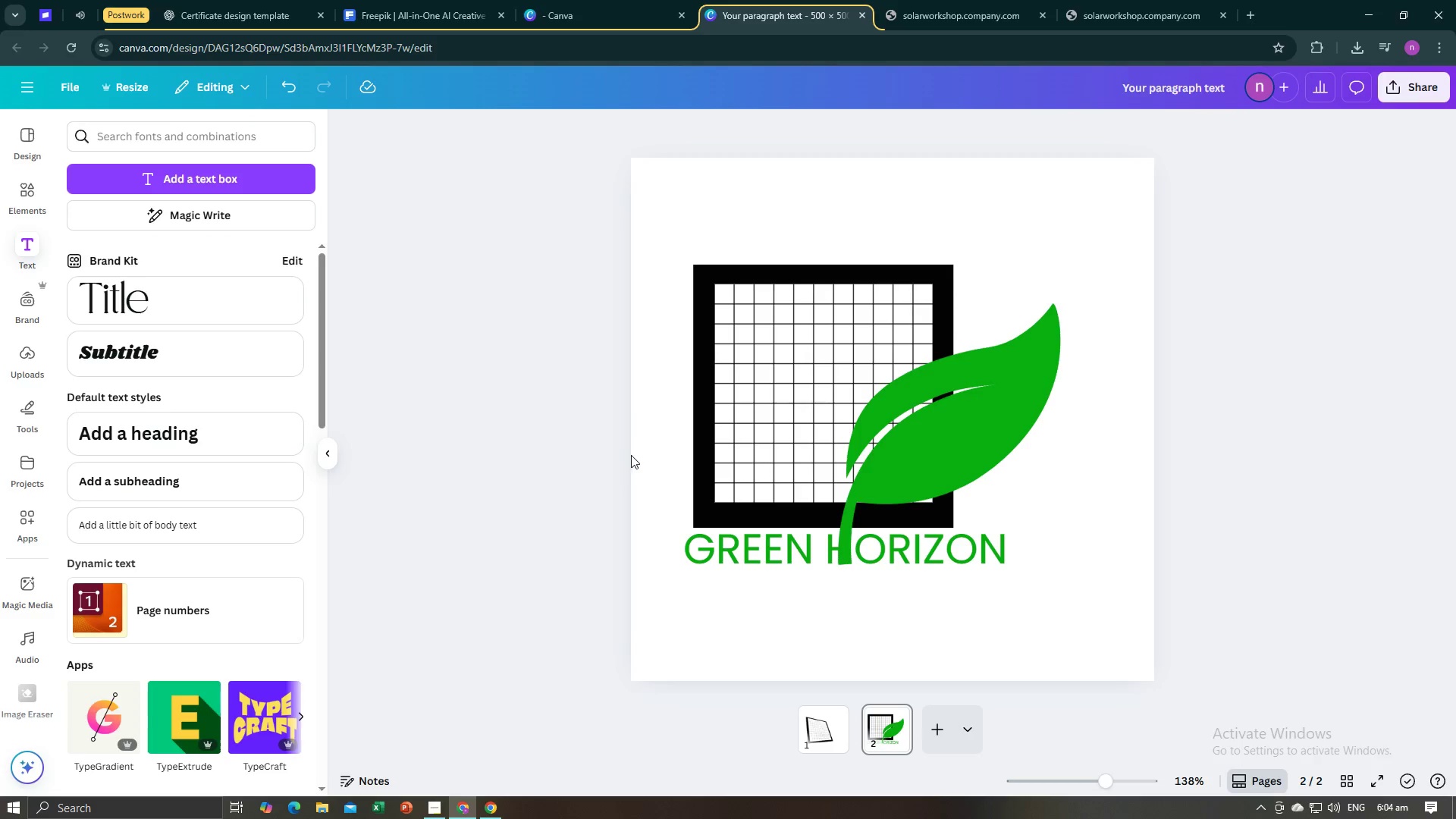 
left_click([251, 178])
 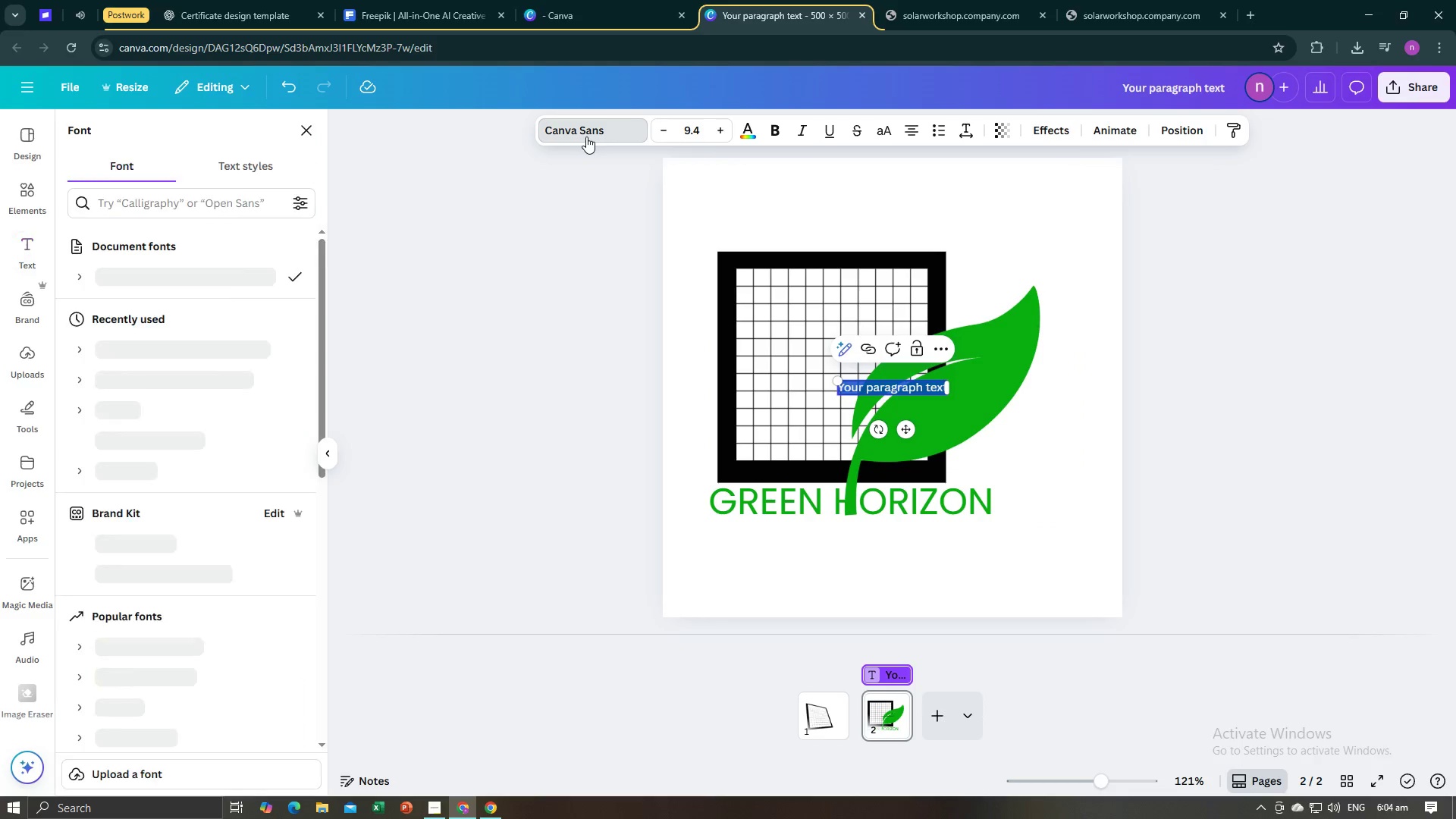 
hold_key(key=AltLeft, duration=0.32)
 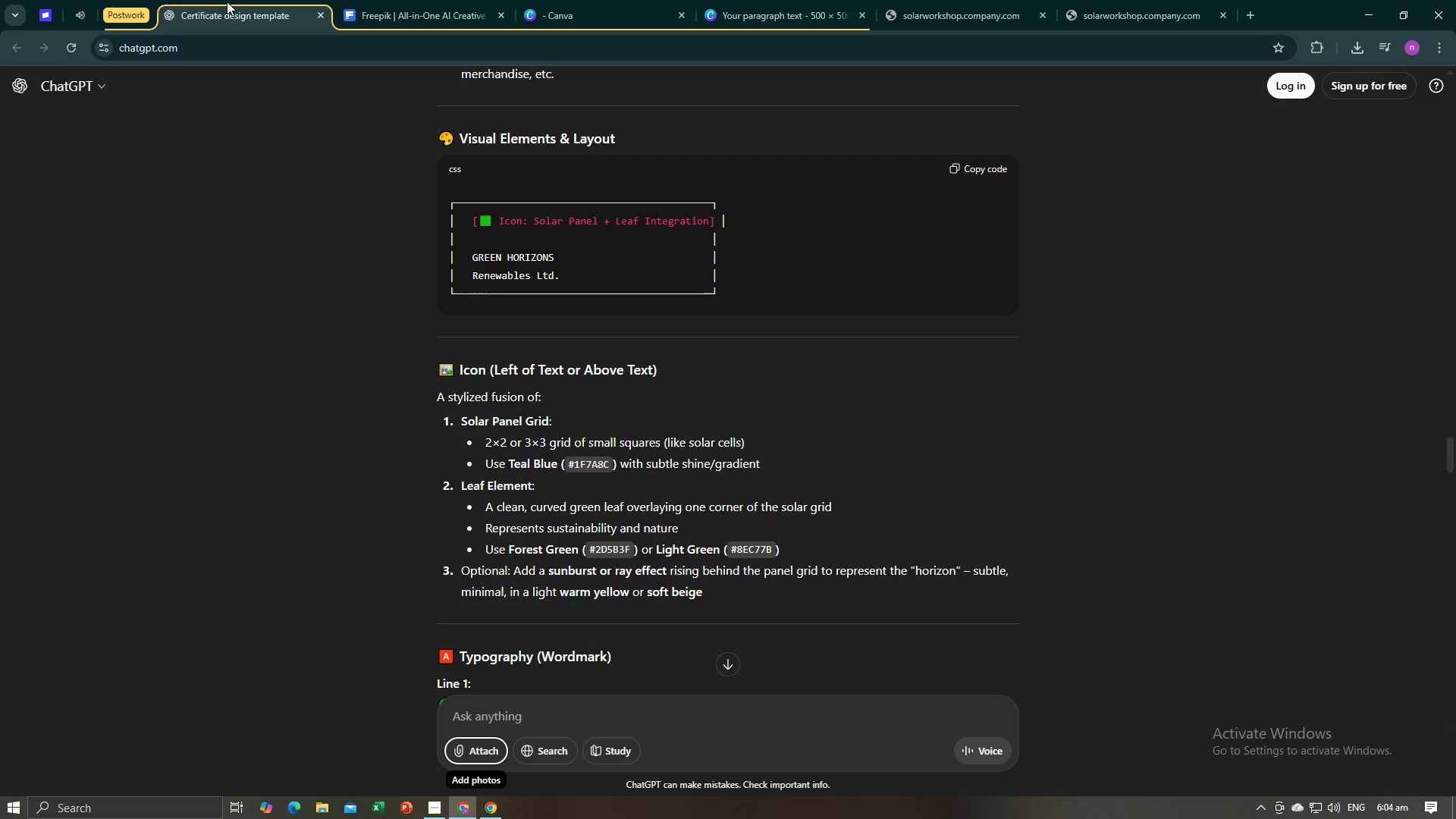 
left_click([227, 2])
 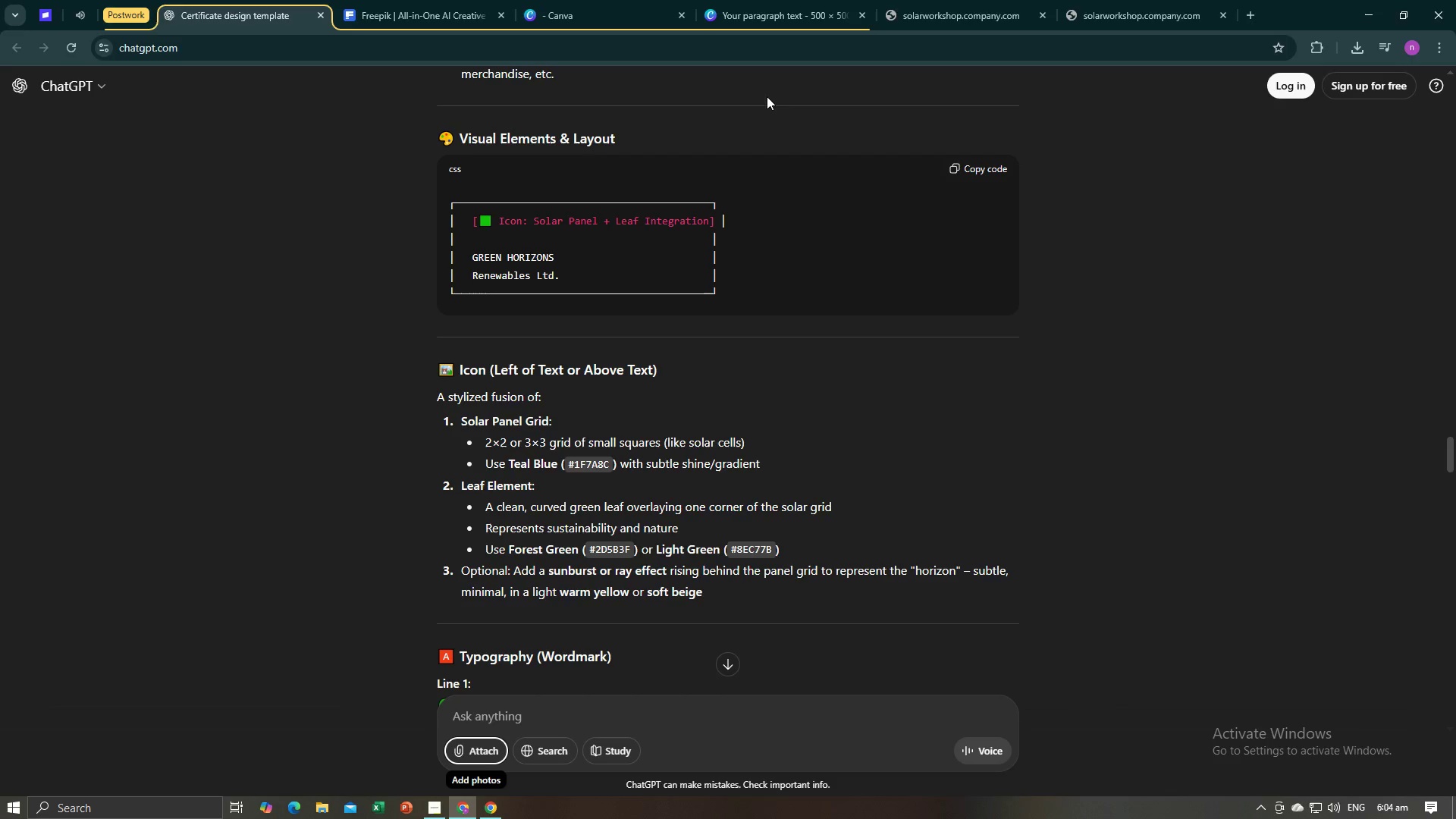 
left_click([745, 9])
 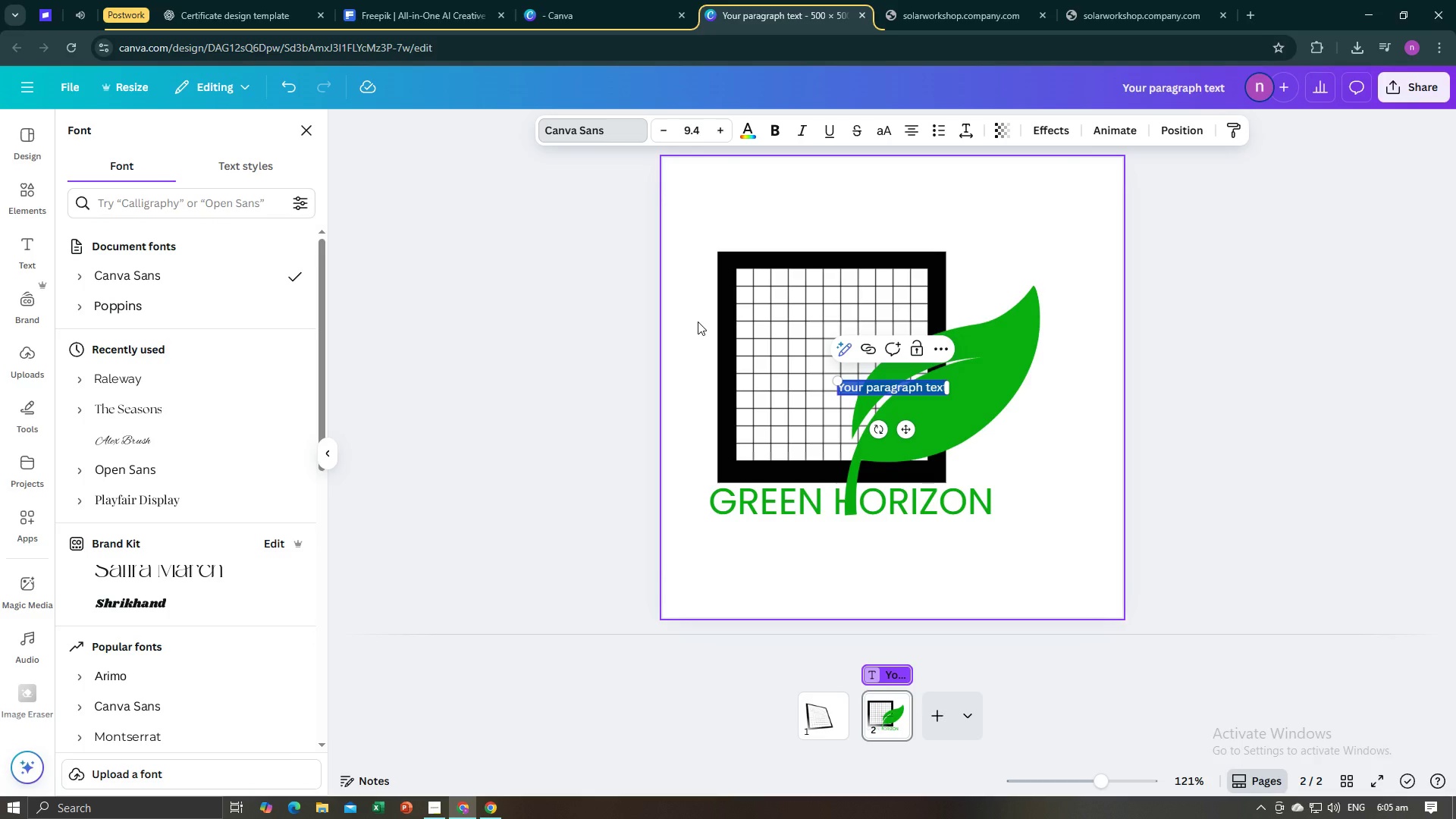 
type(RE)
 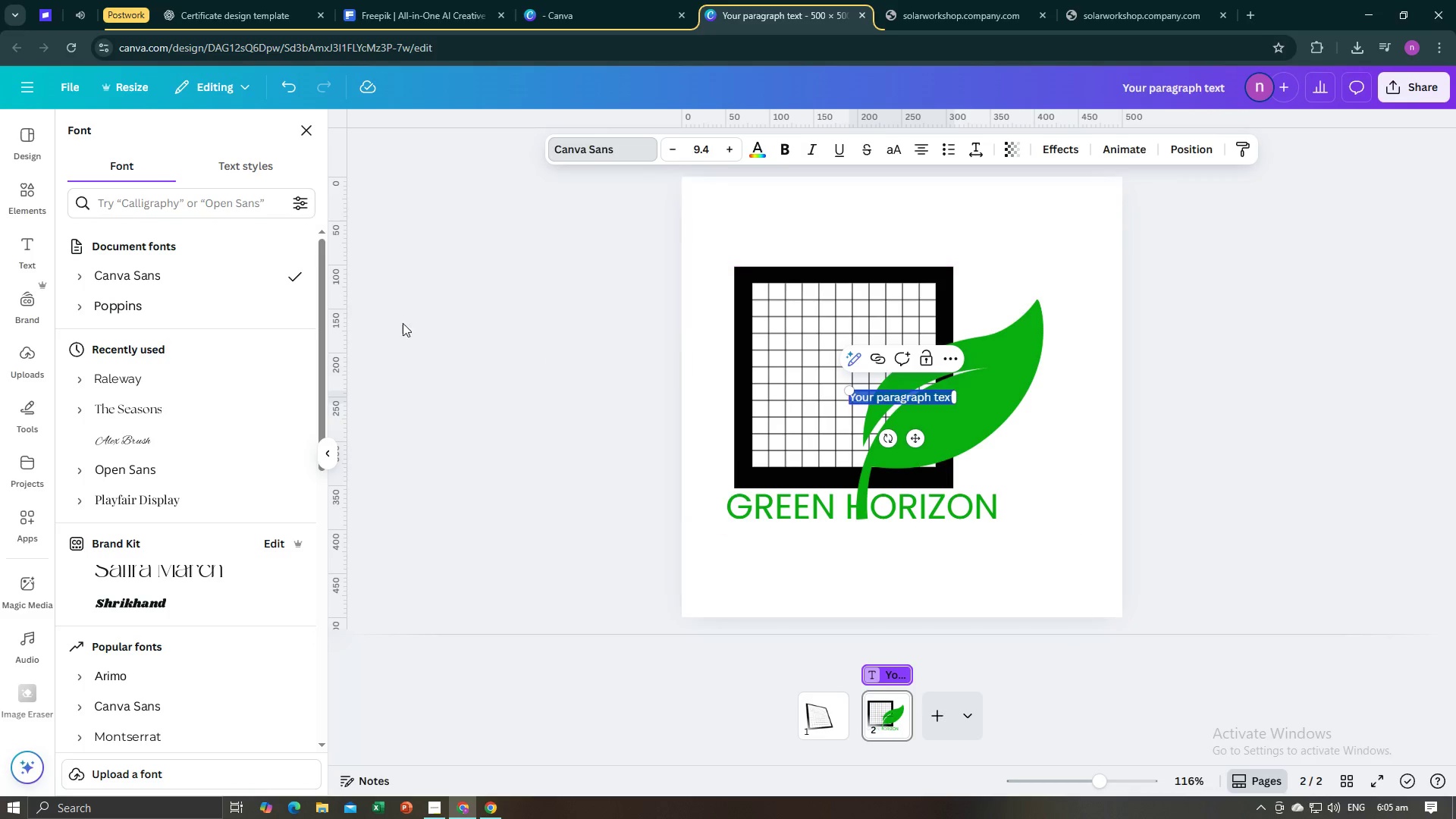 
left_click([222, 319])
 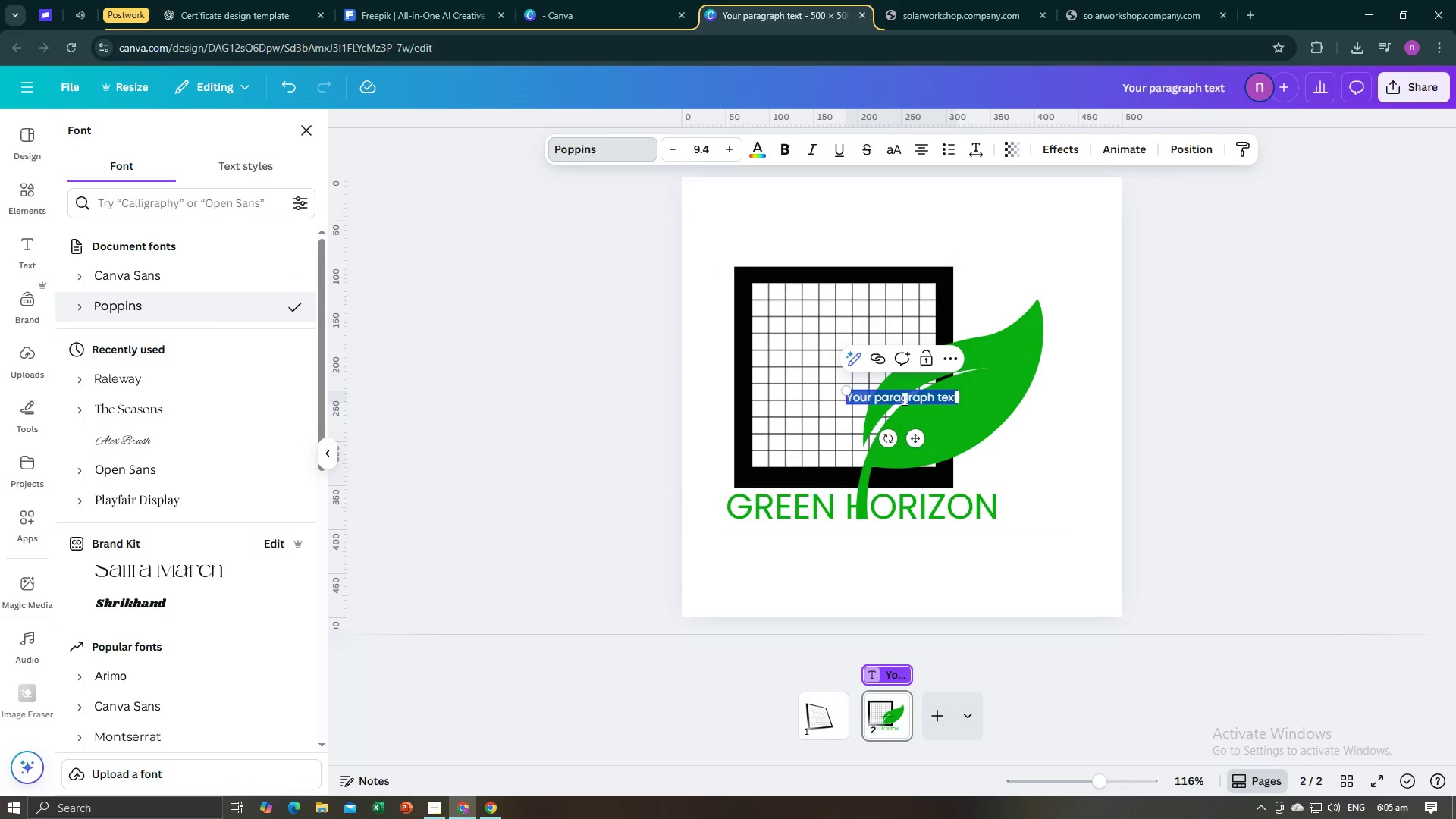 
left_click([903, 398])
 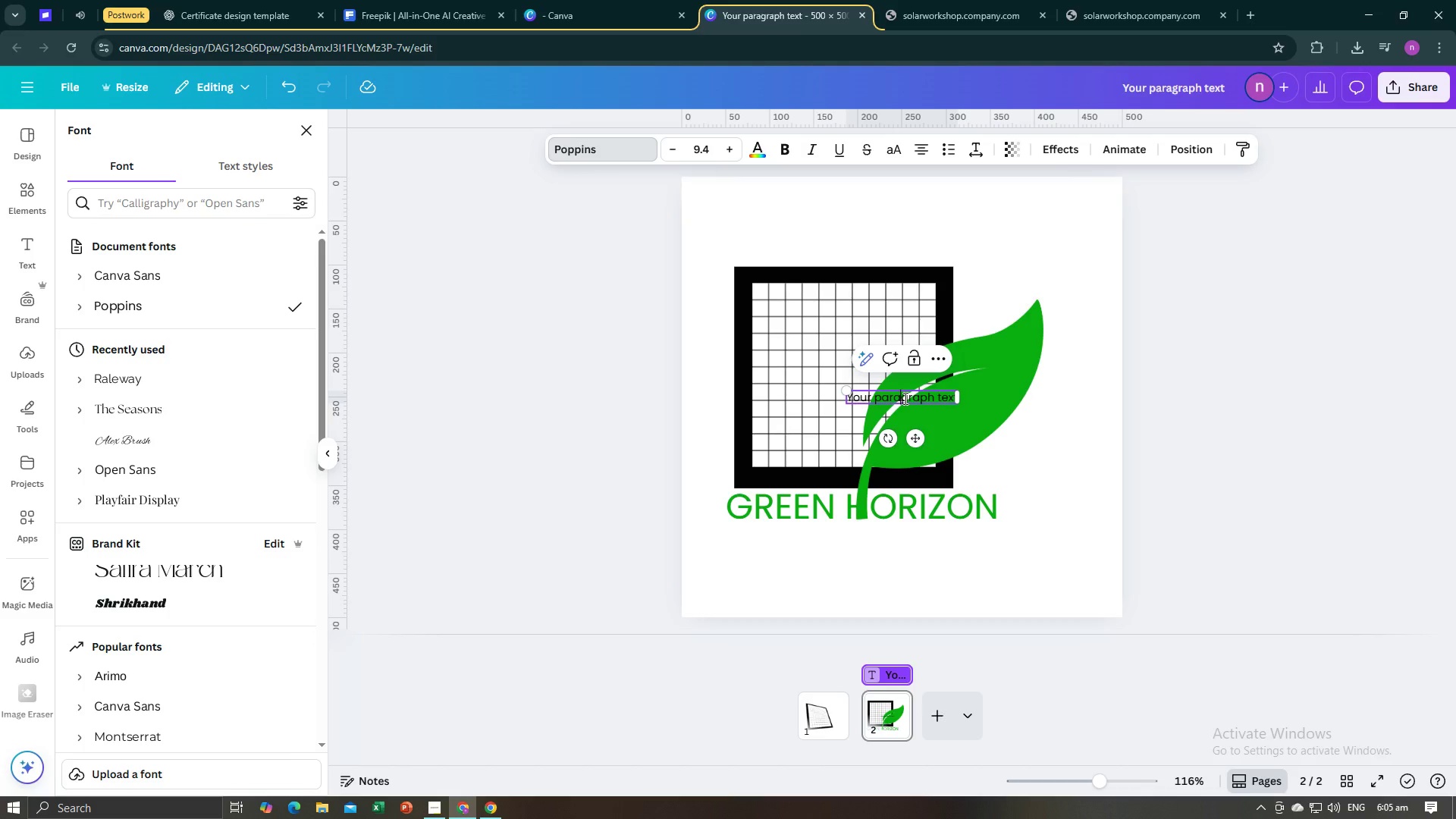 
key(Control+A)
 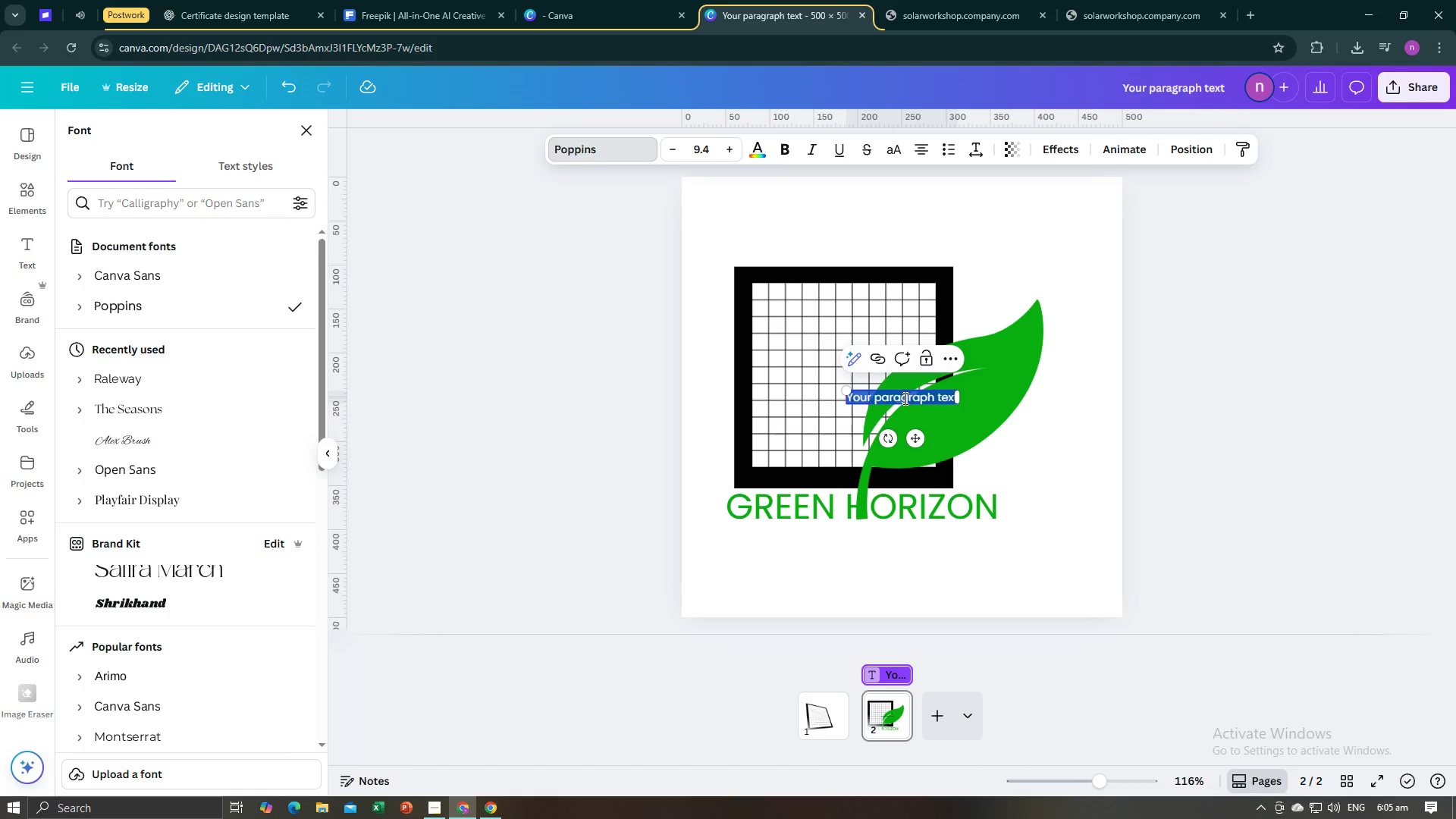 
type(Reb)
key(Backspace)
key(Backspace)
key(Backspace)
type(renrewable )
key(Backspace)
key(Backspace)
key(Backspace)
key(Backspace)
key(Backspace)
key(Backspace)
key(Backspace)
key(Backspace)
type(ewable ltd.)
 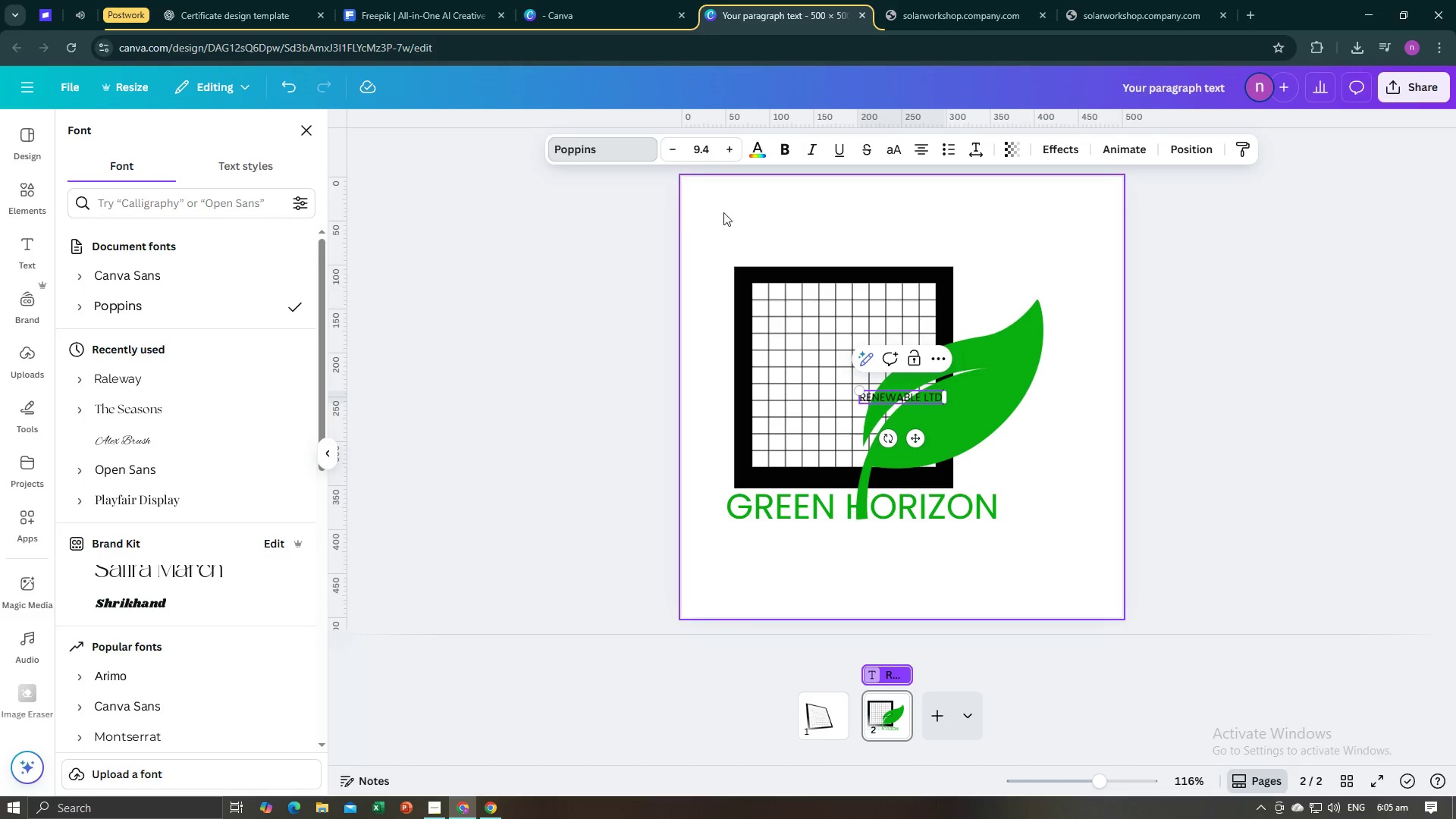 
left_click([705, 151])
 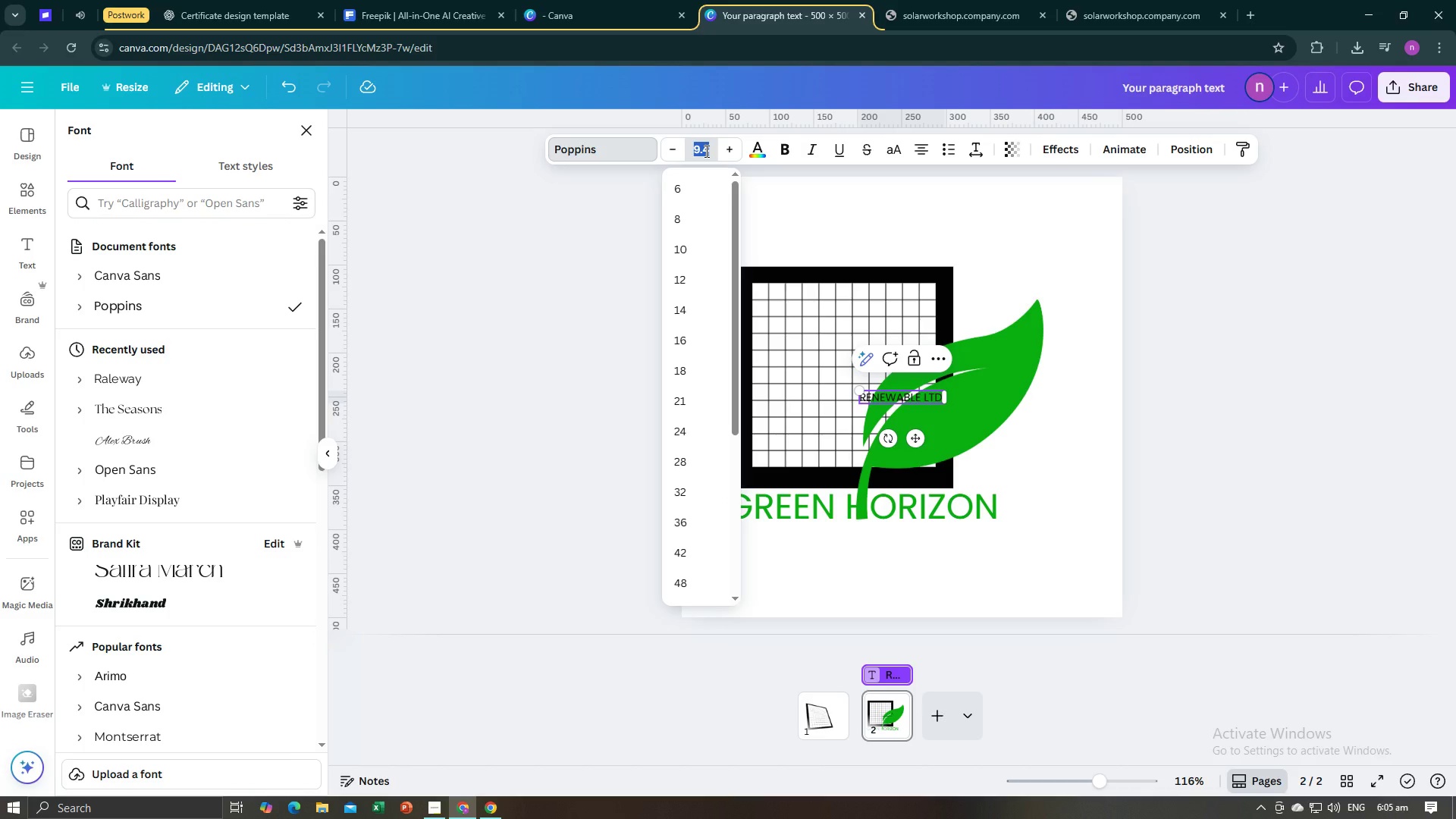 
type(20)
 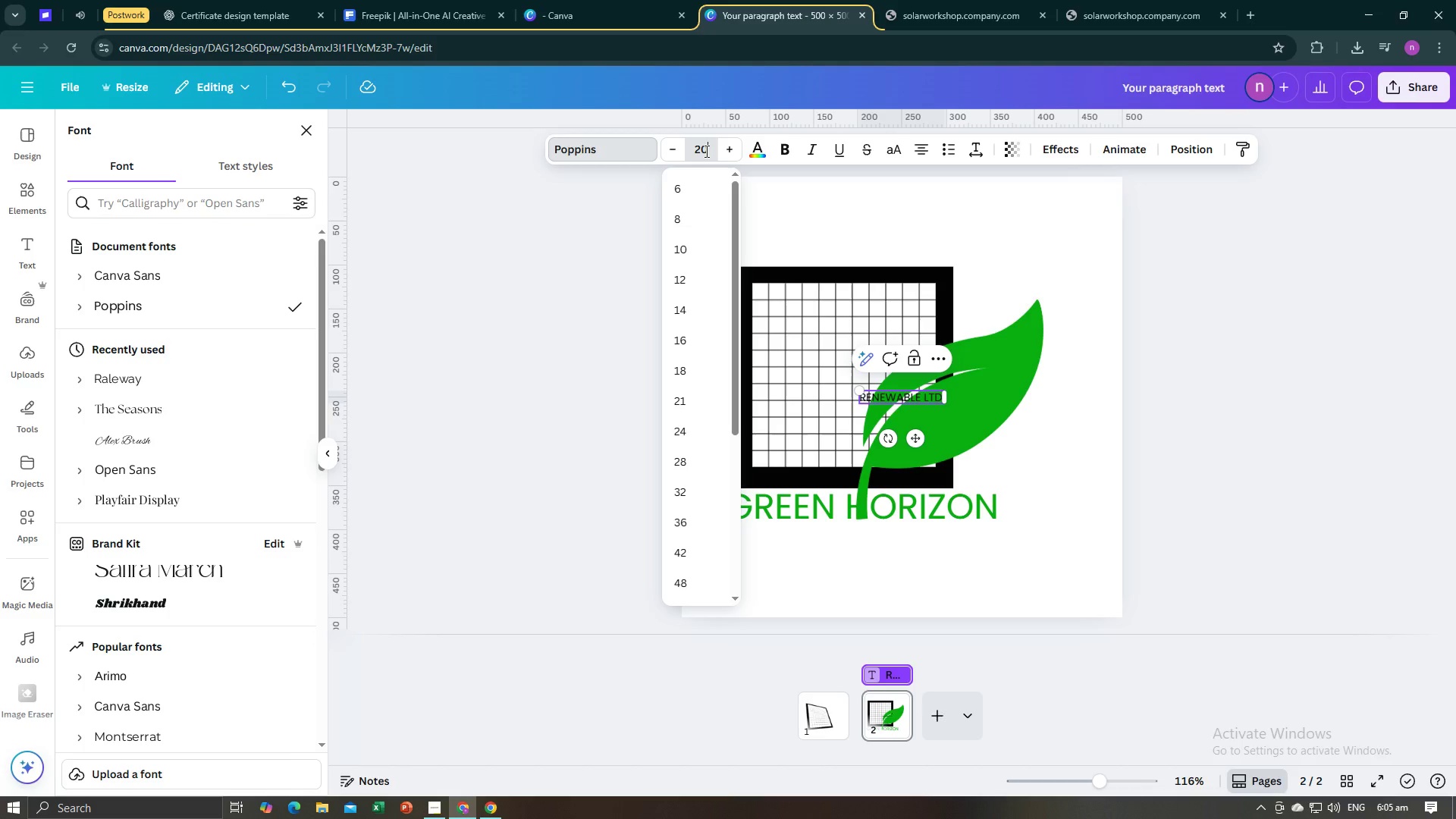 
key(Enter)
 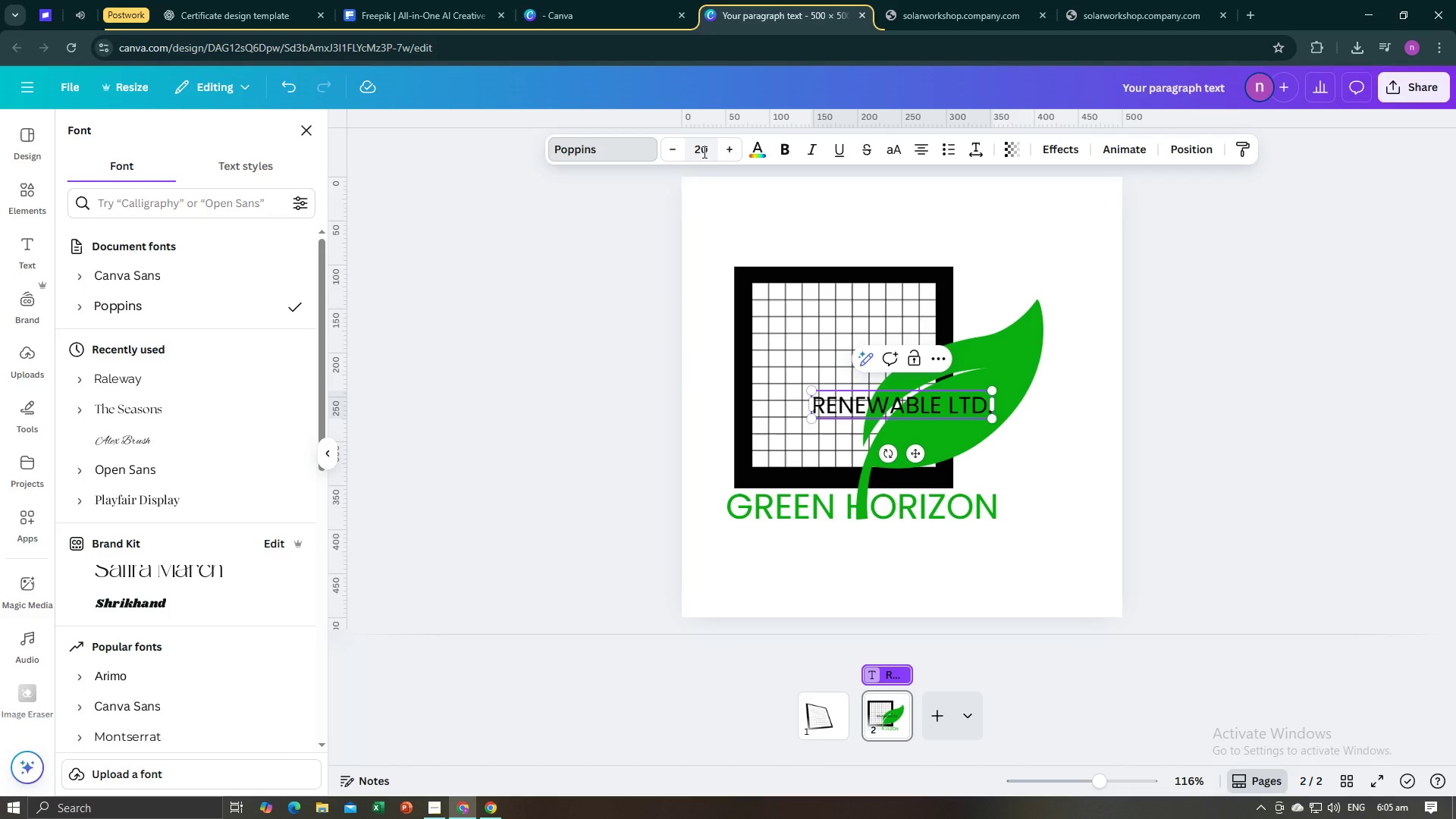 
left_click([703, 152])
 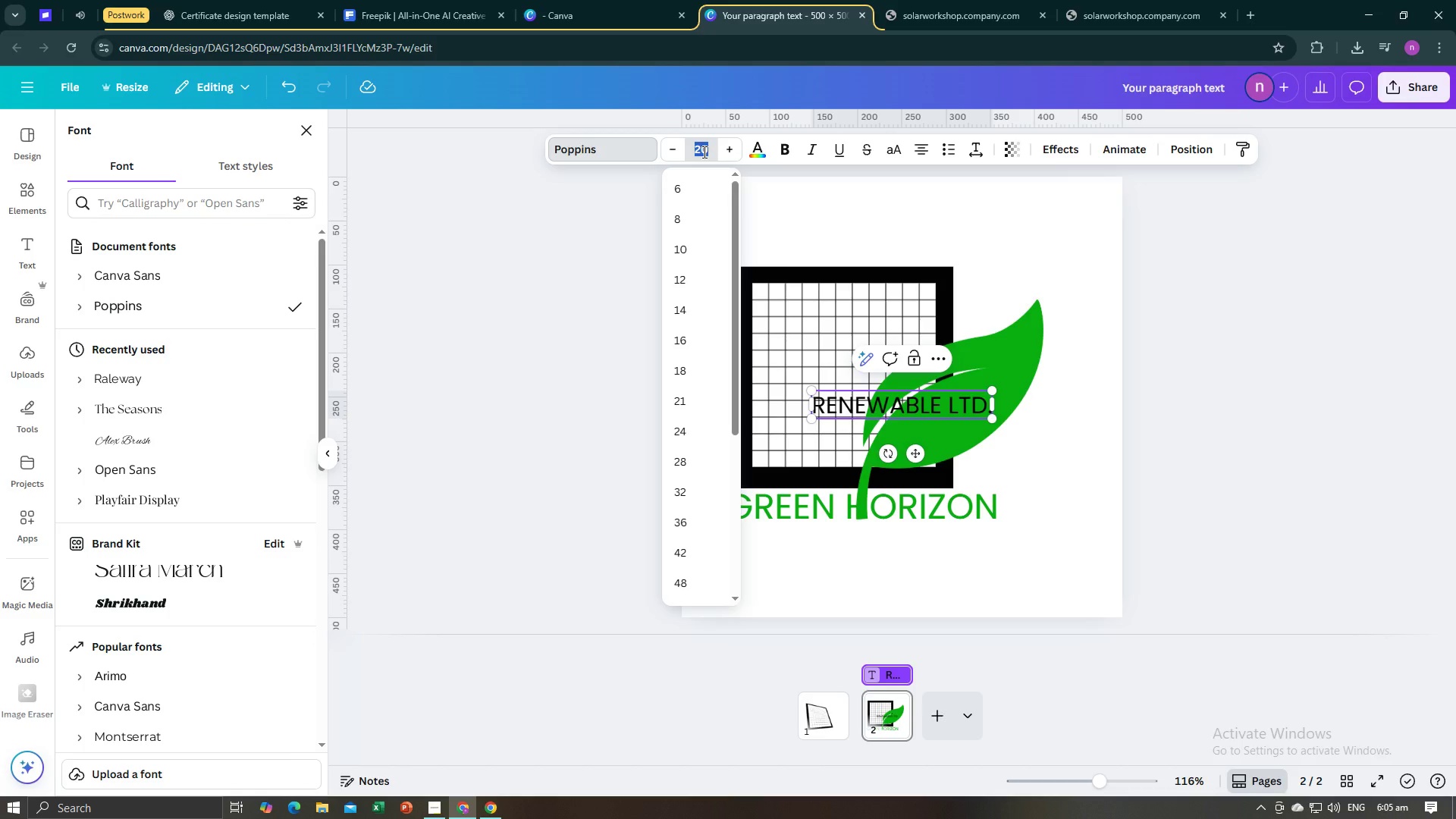 
type(10)
 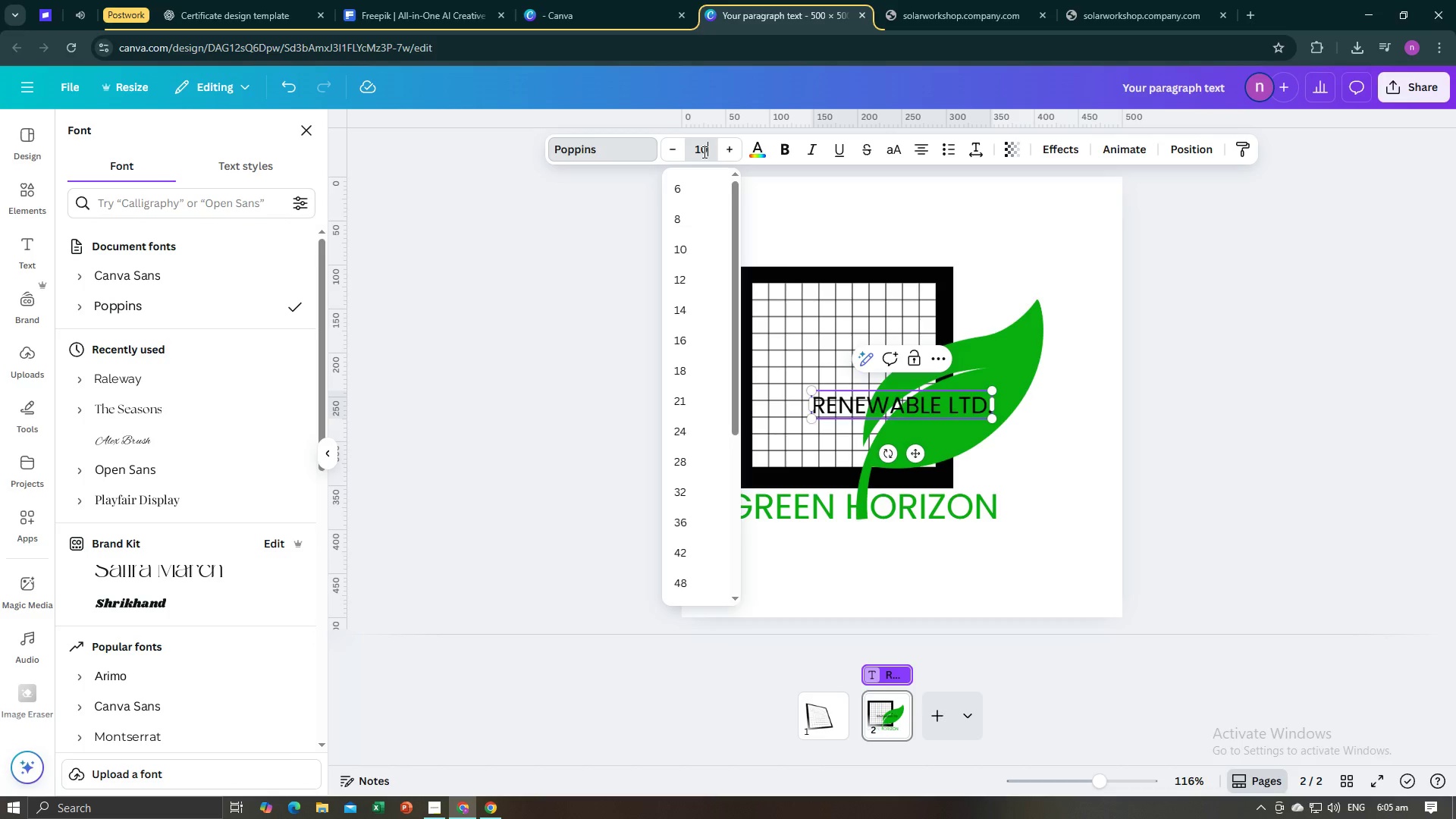 
key(Enter)
 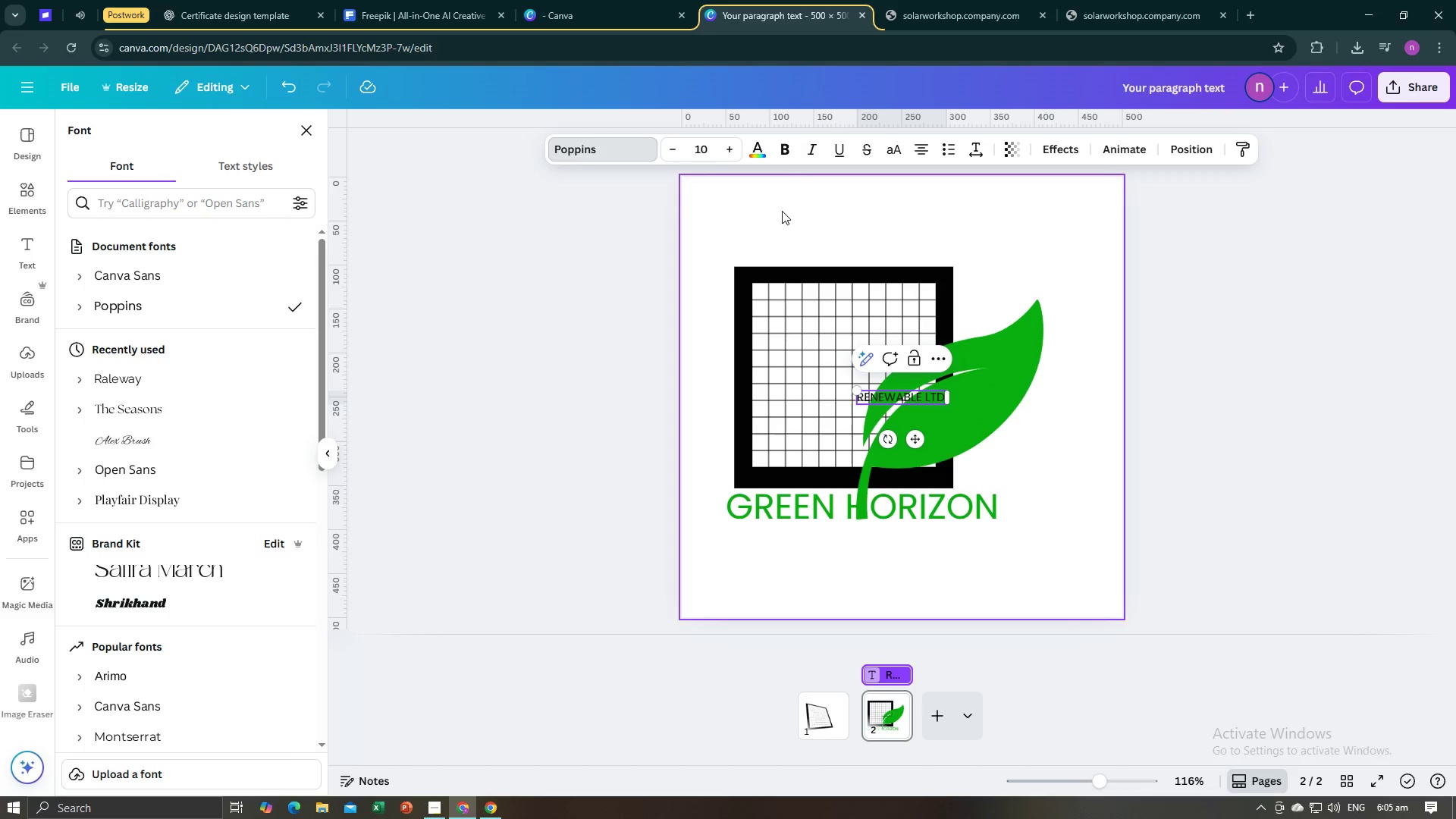 
left_click([764, 147])
 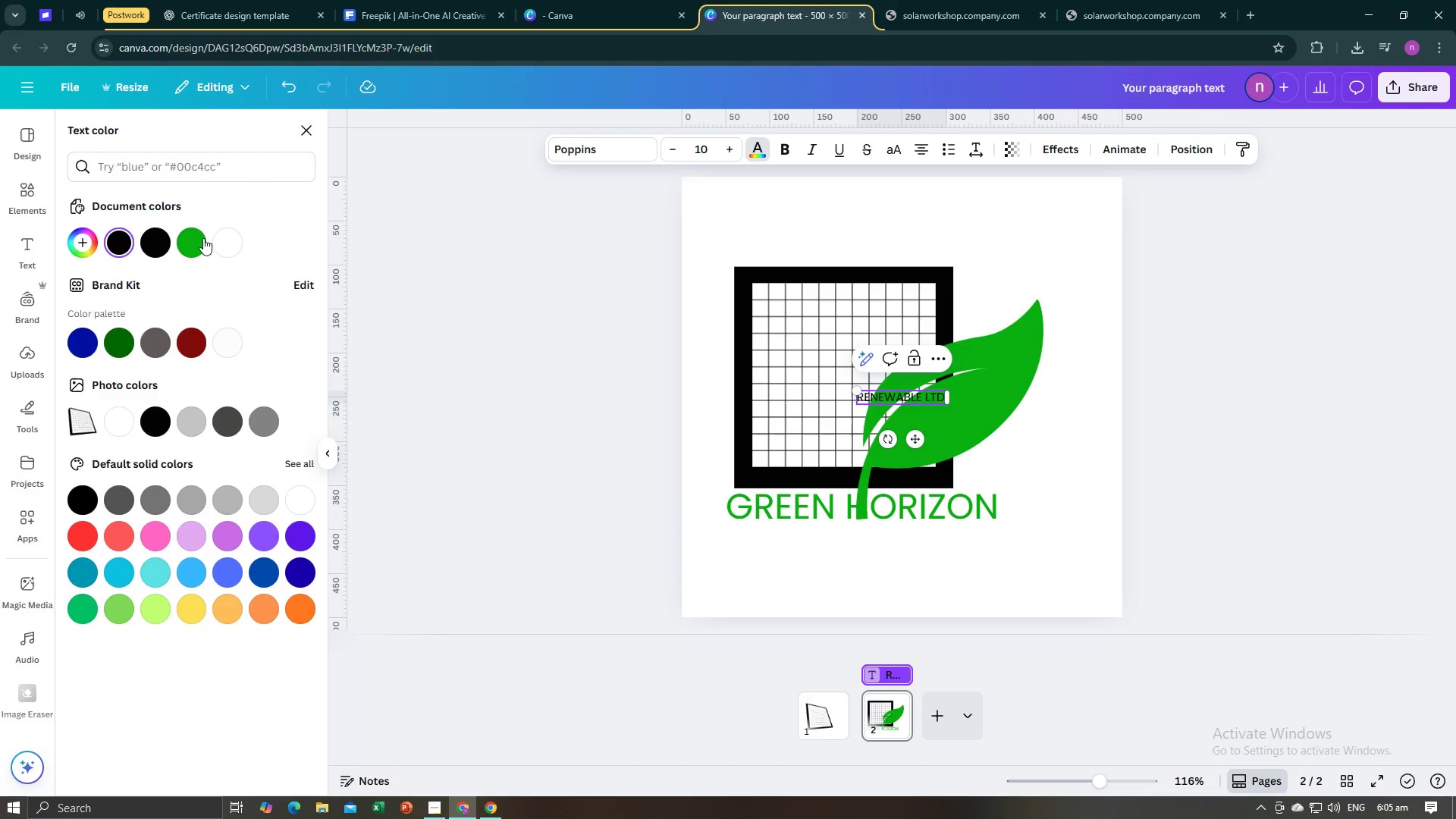 
left_click([198, 238])
 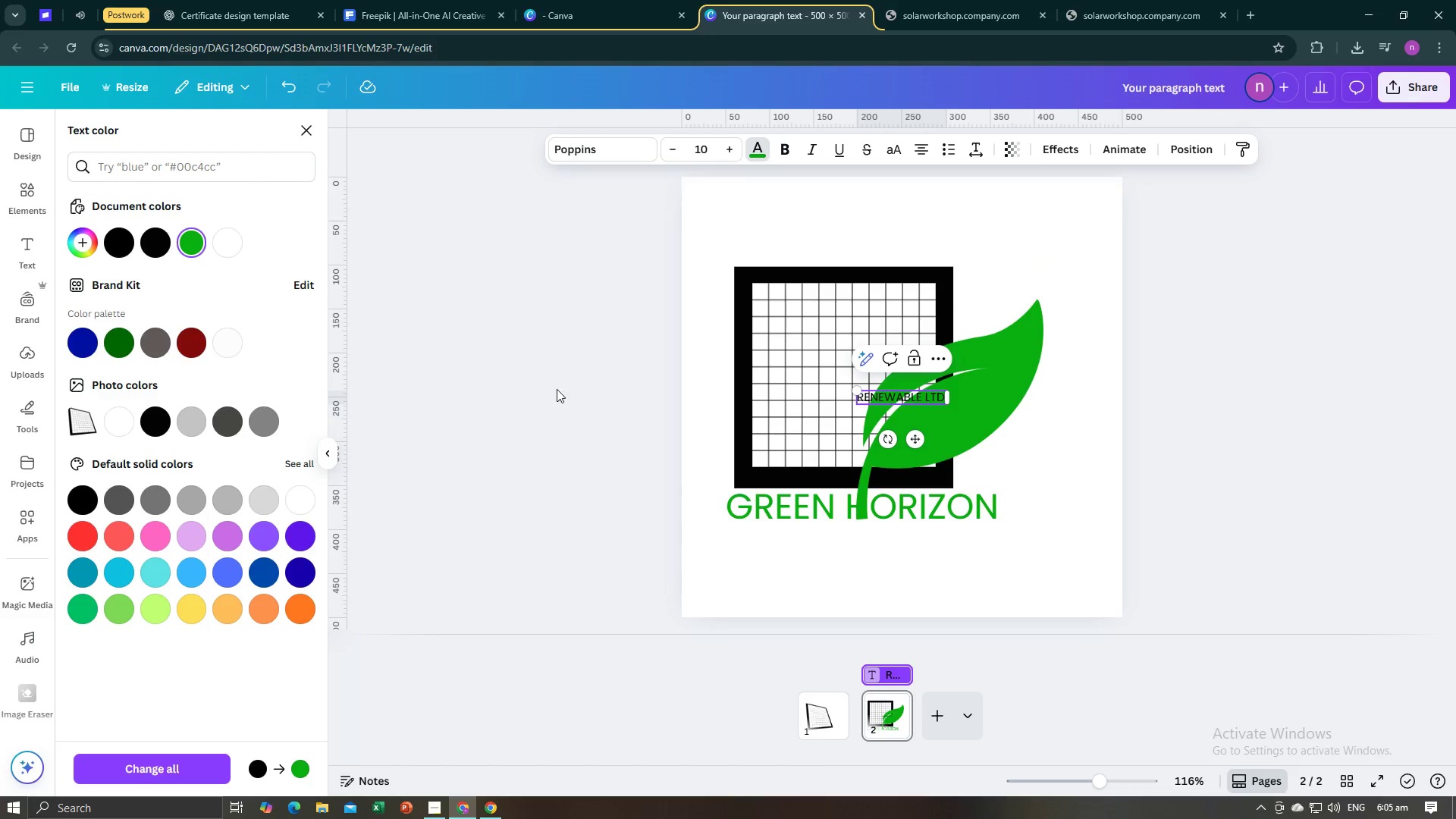 
left_click([554, 396])
 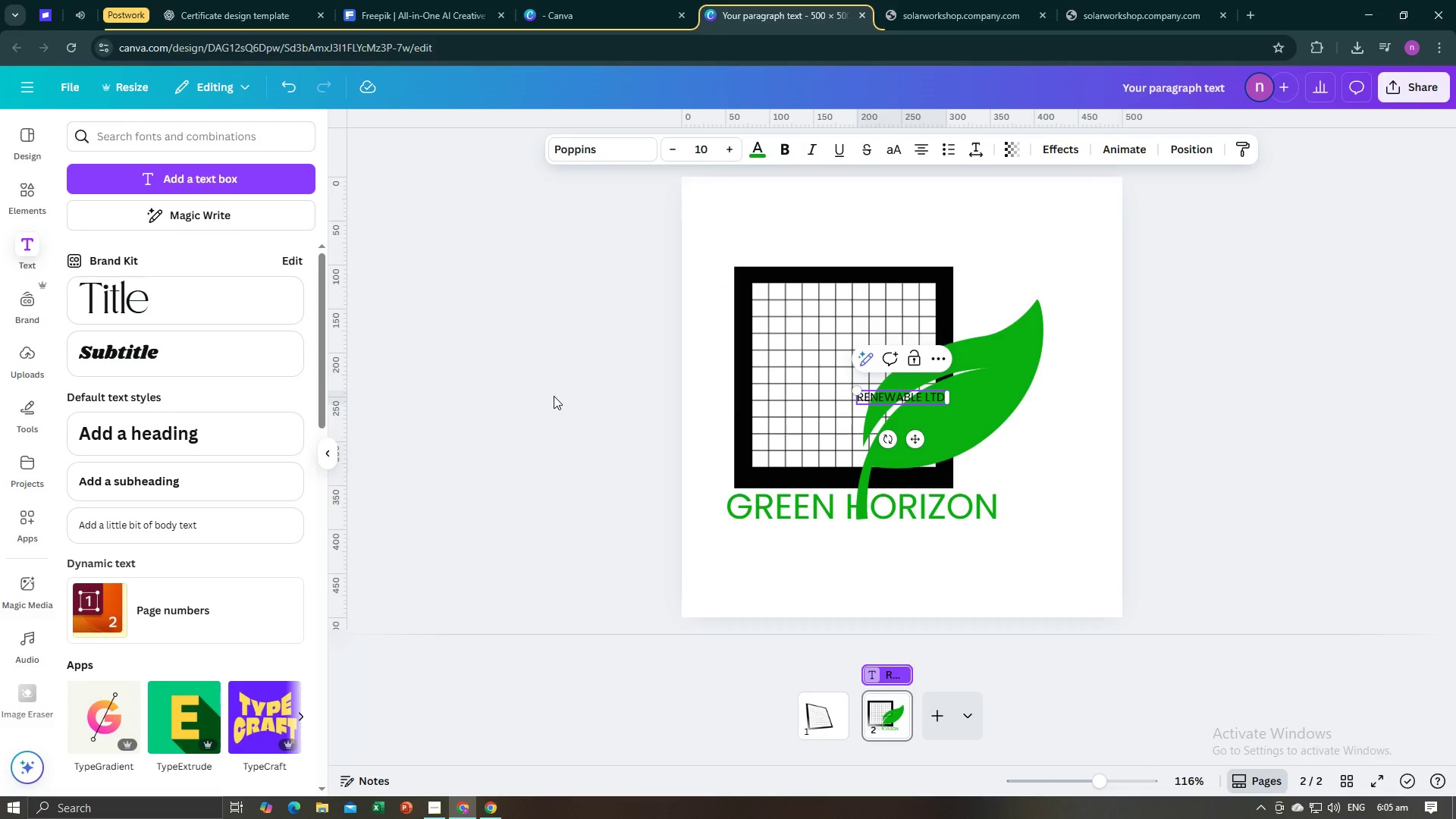 
left_click([554, 396])
 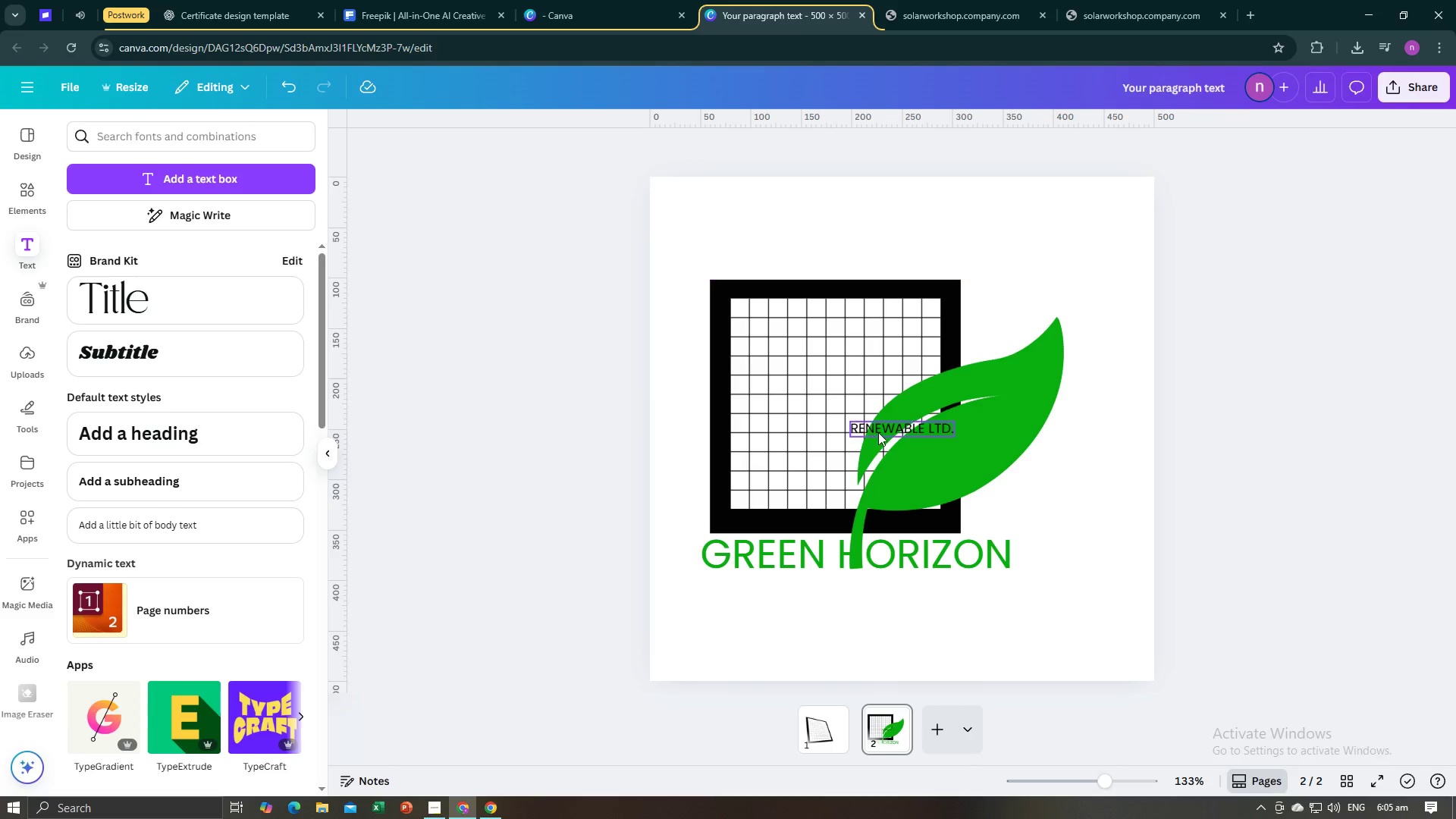 
left_click([882, 428])
 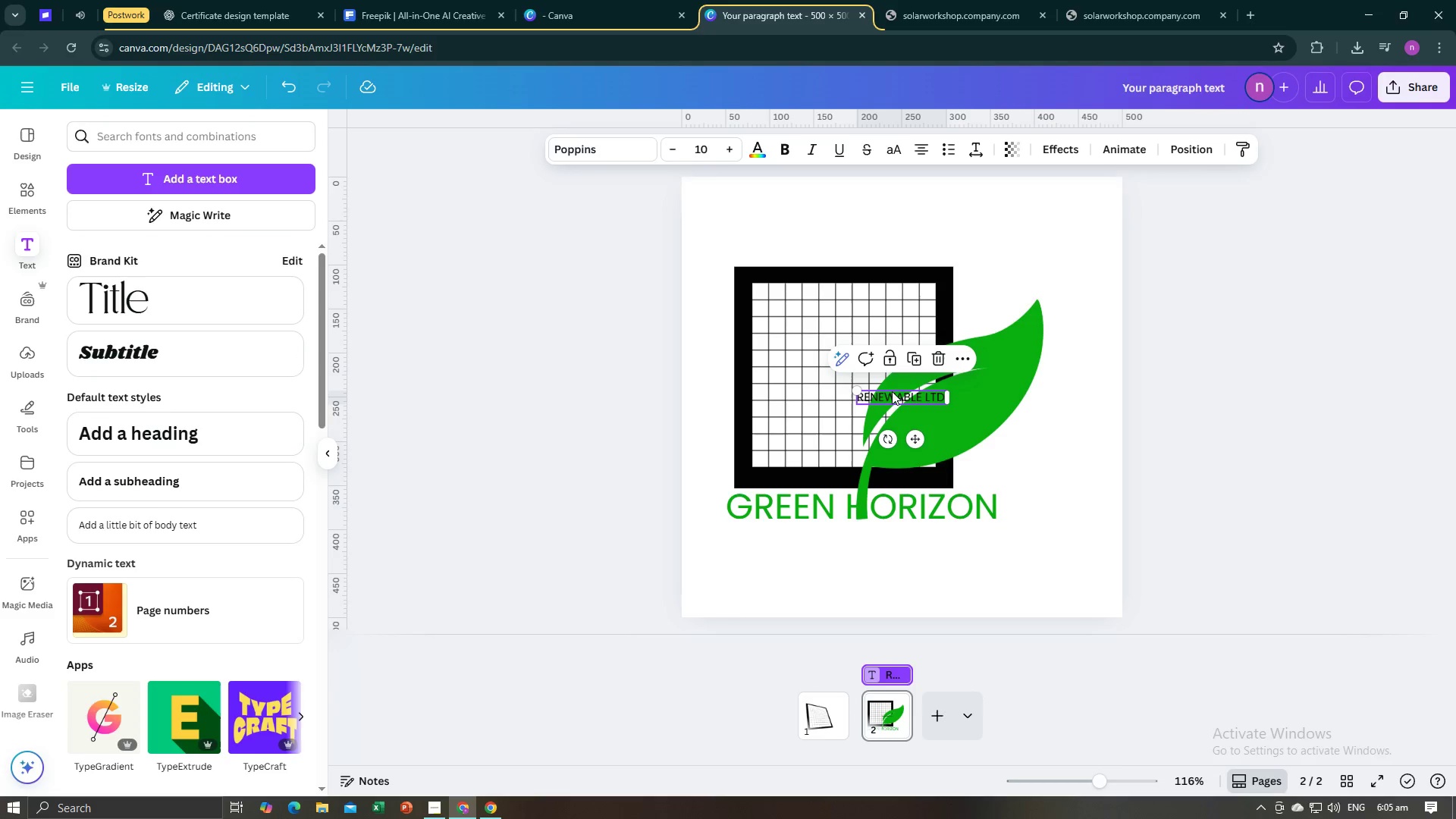 
left_click_drag(start_coordinate=[892, 388], to_coordinate=[881, 400])
 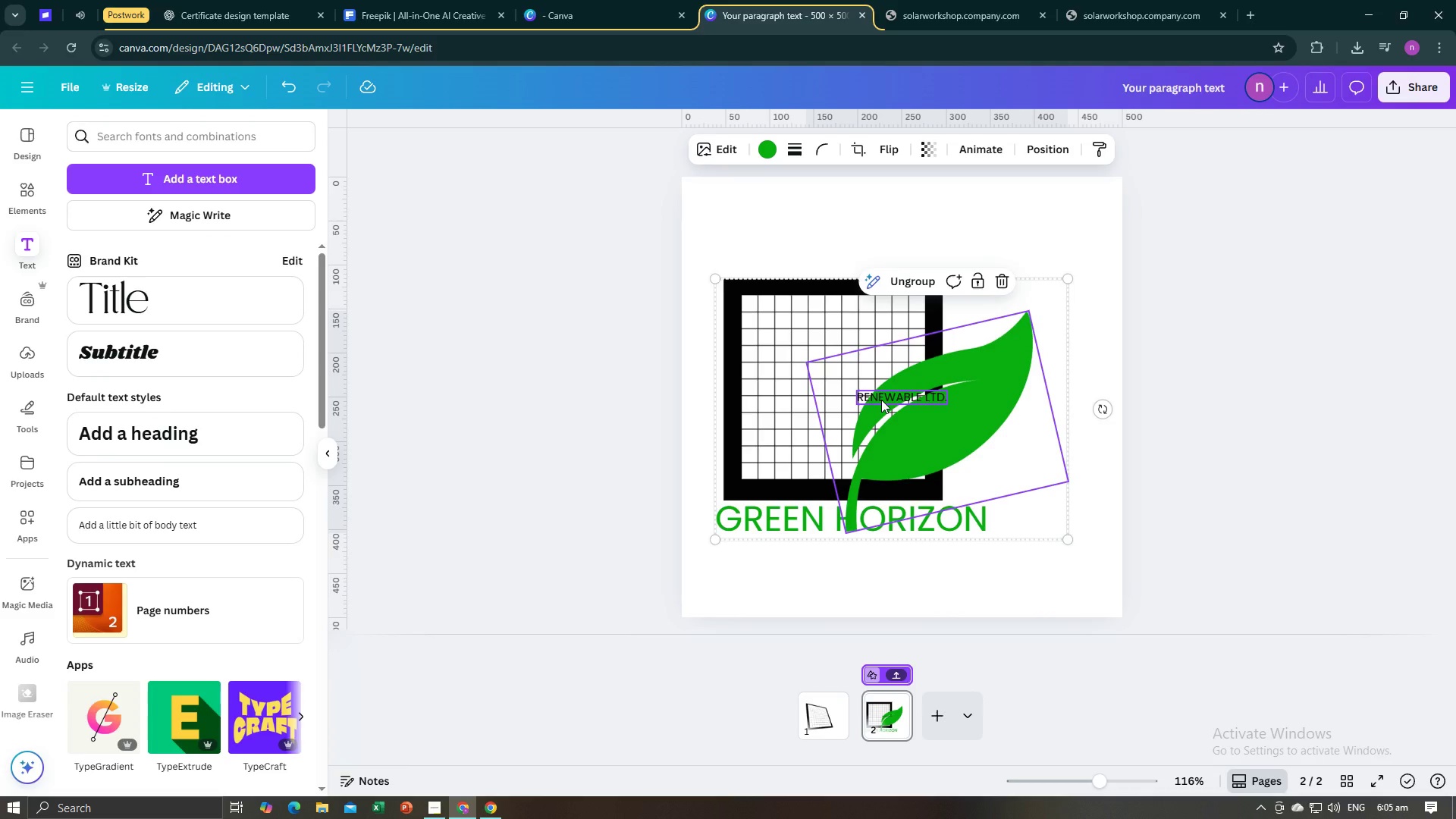 
key(Control+Z)
 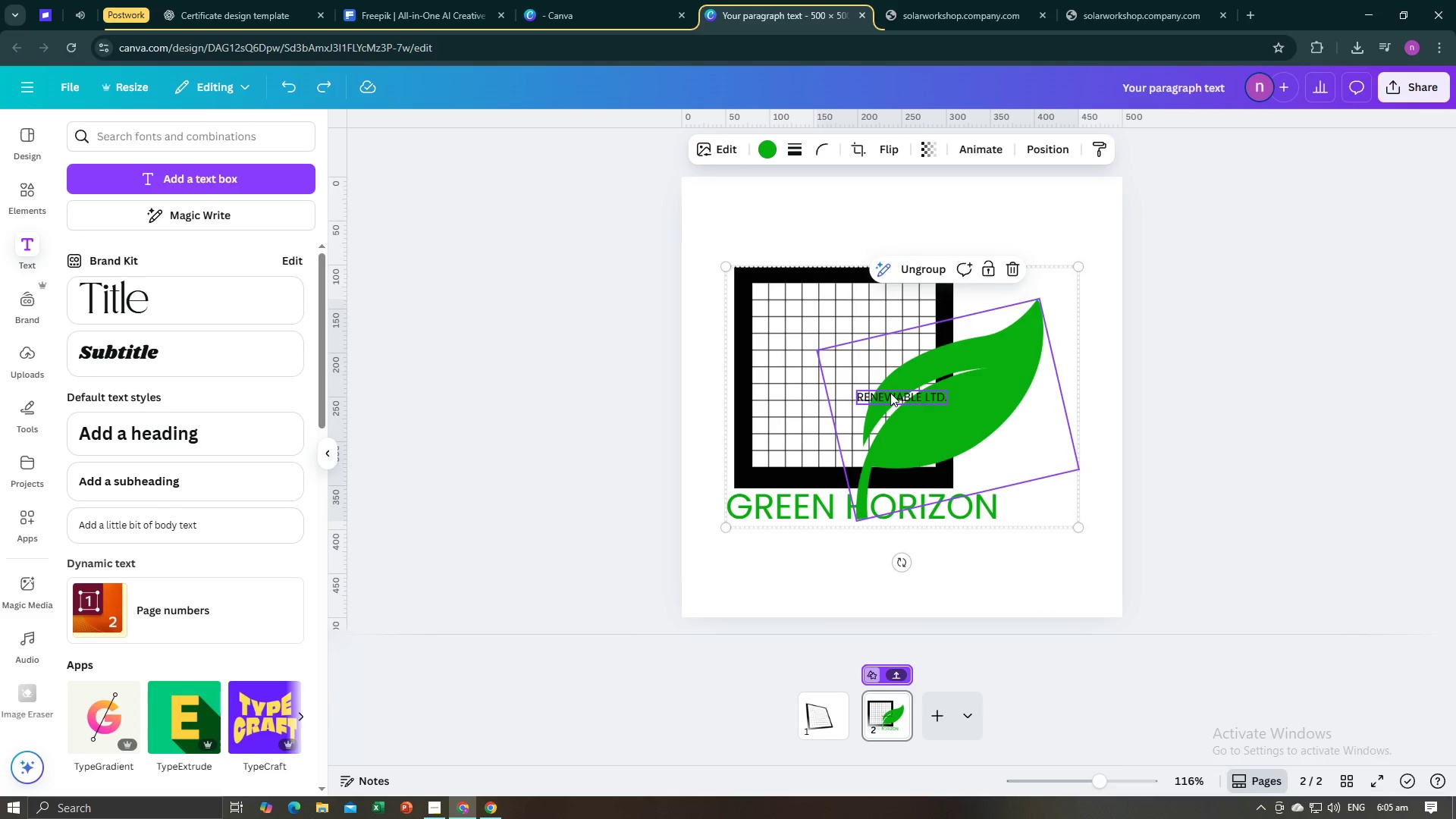 
left_click([890, 393])
 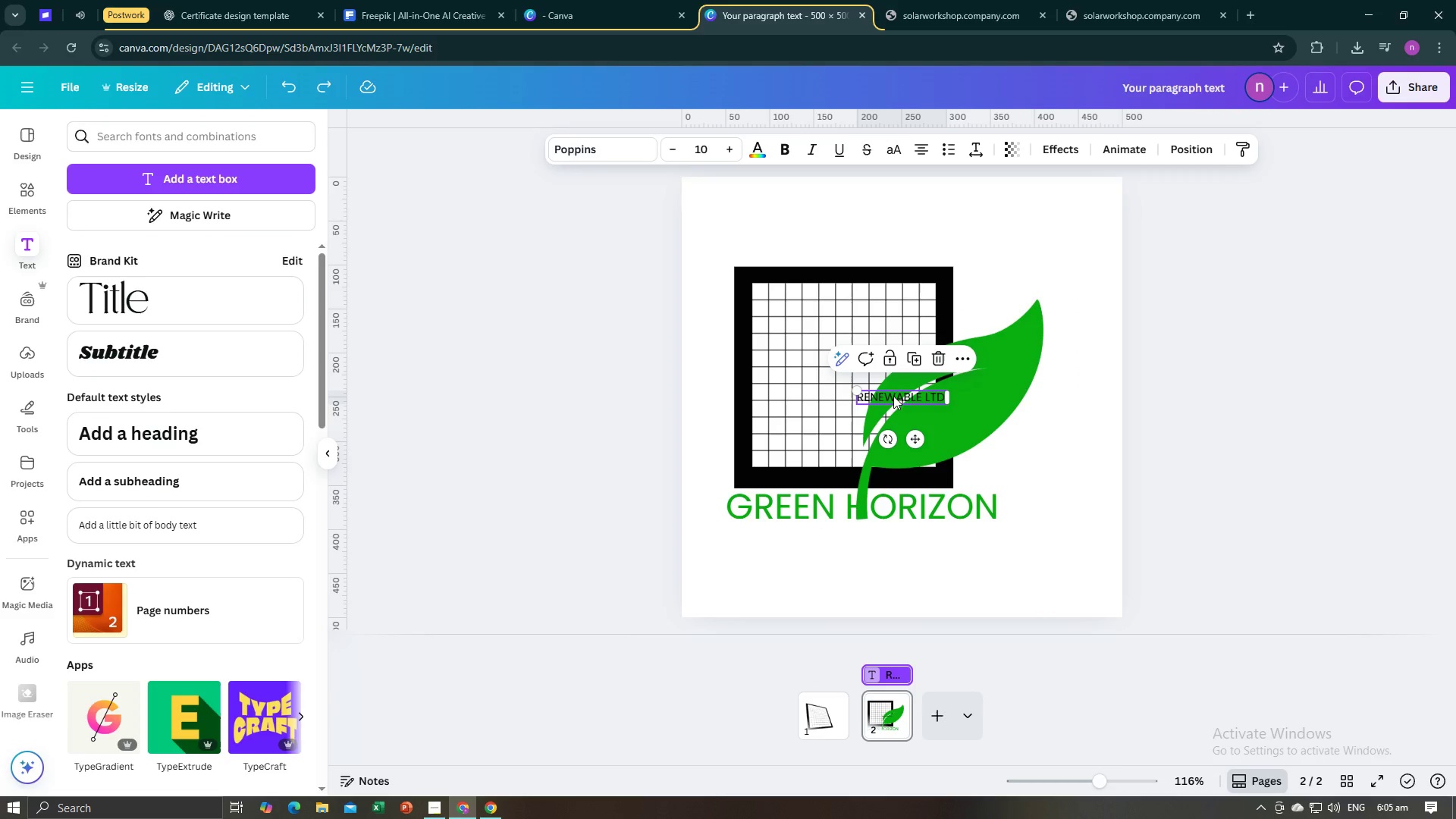 
left_click_drag(start_coordinate=[893, 396], to_coordinate=[849, 533])
 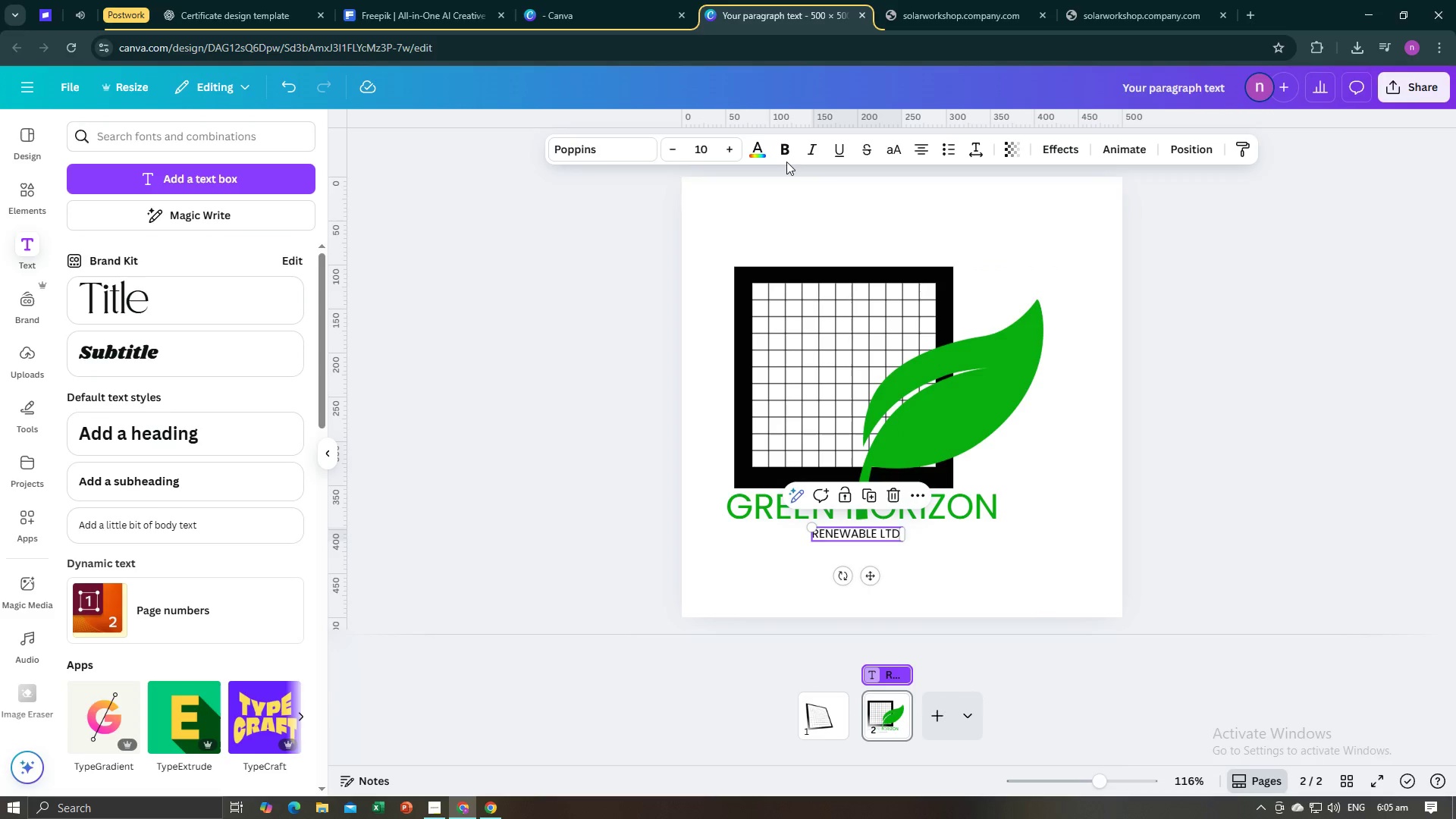 
left_click([762, 156])
 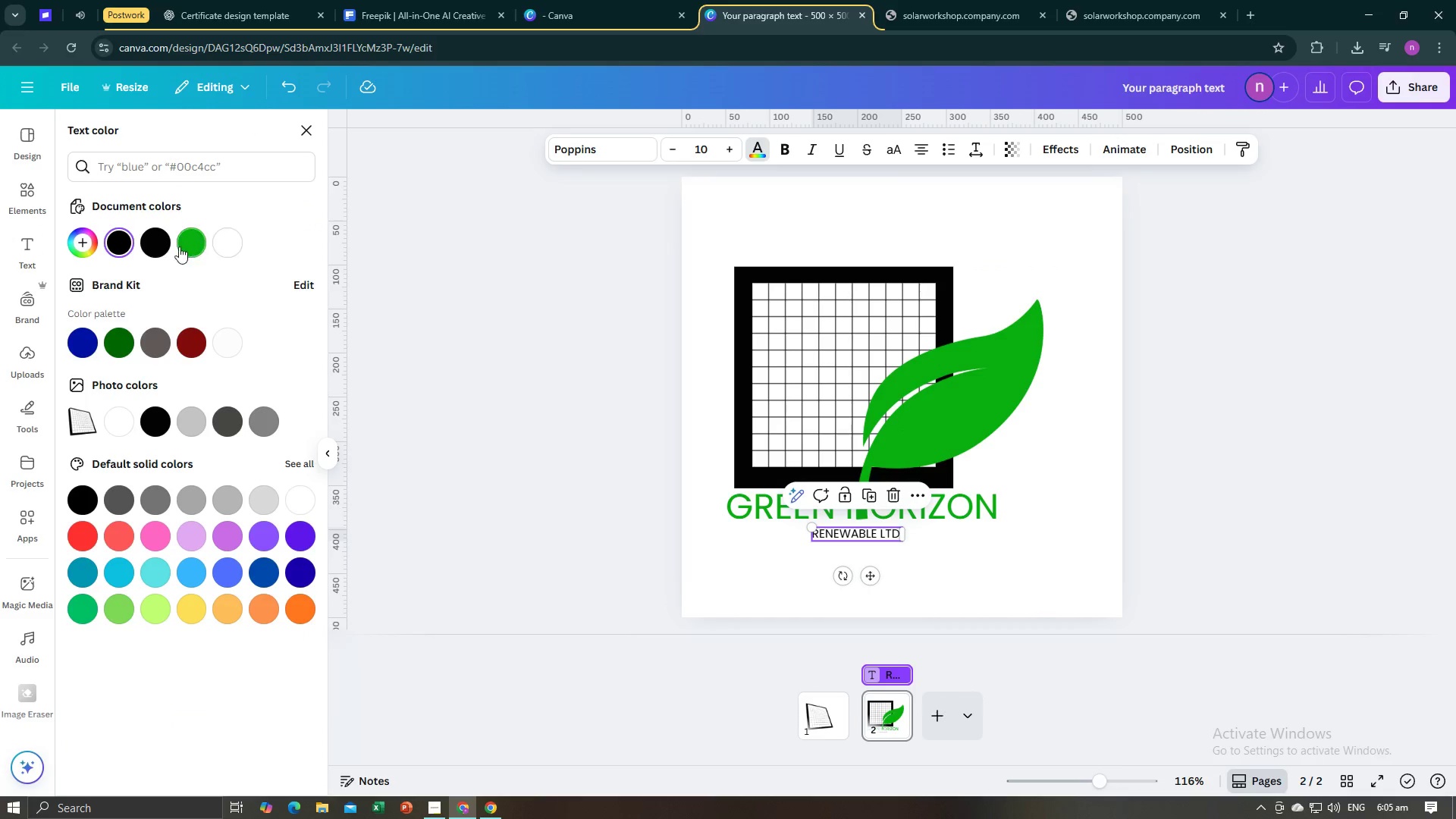 
left_click([156, 249])
 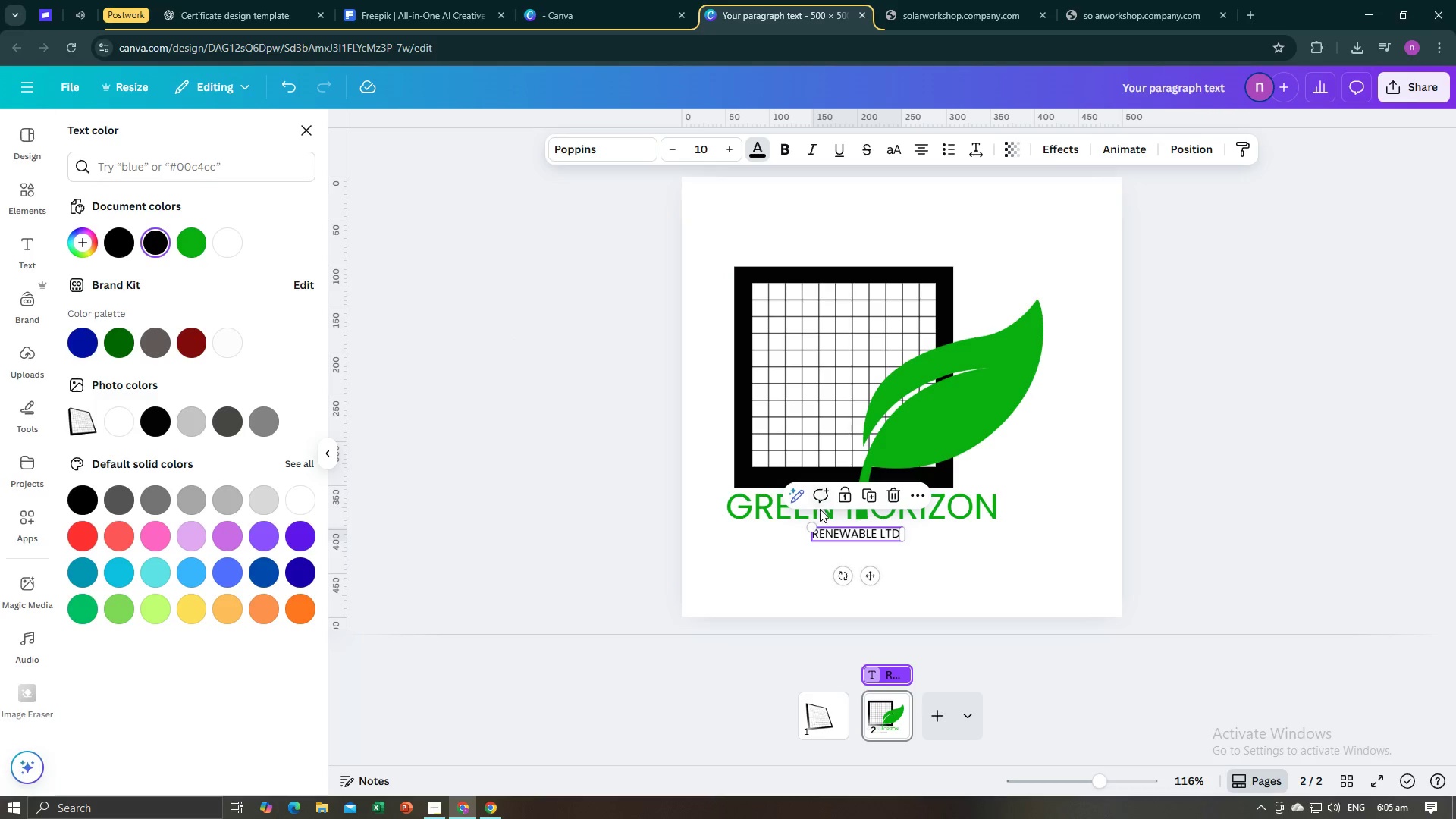 
wait(5.89)
 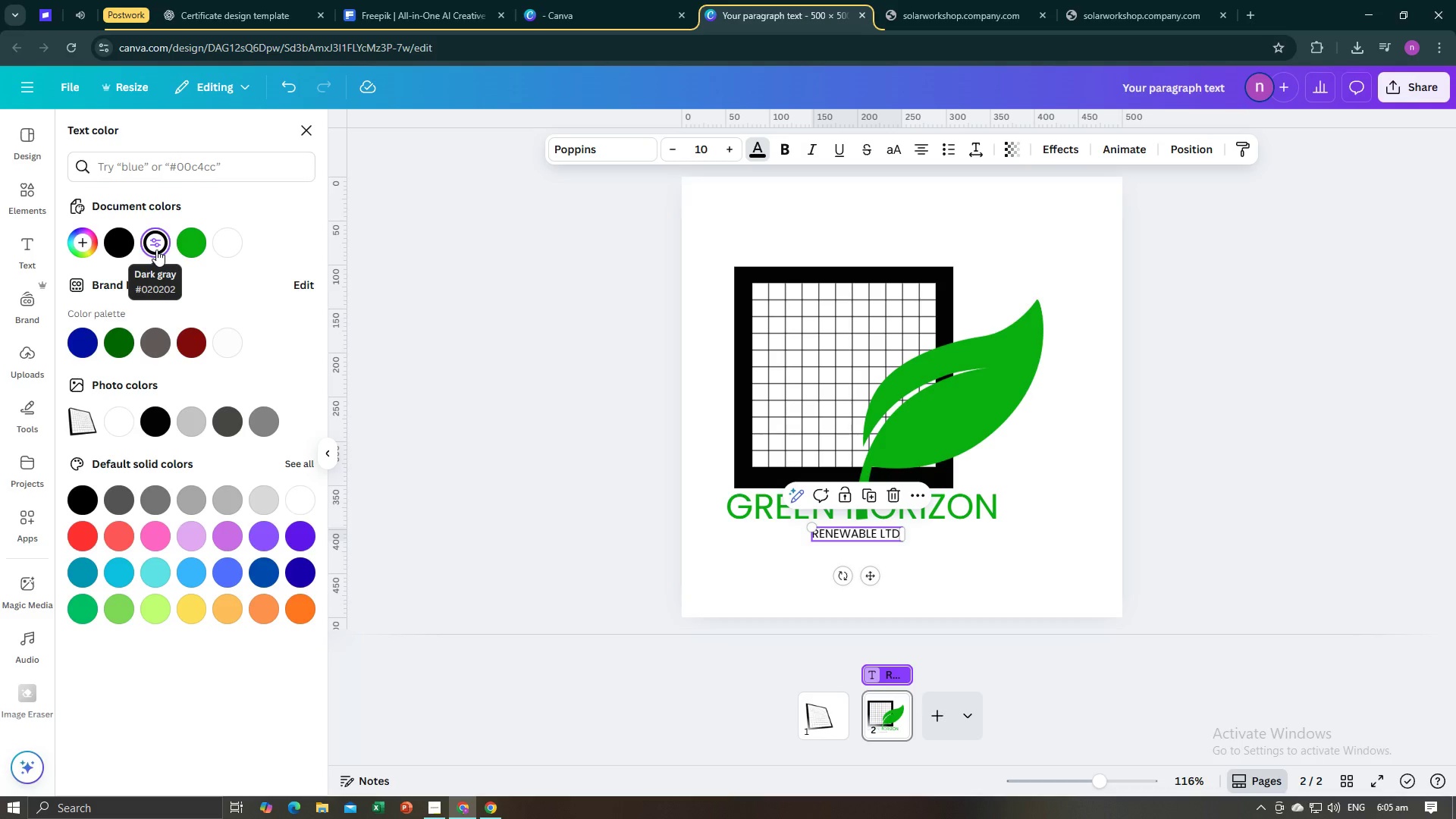 
left_click([565, 536])
 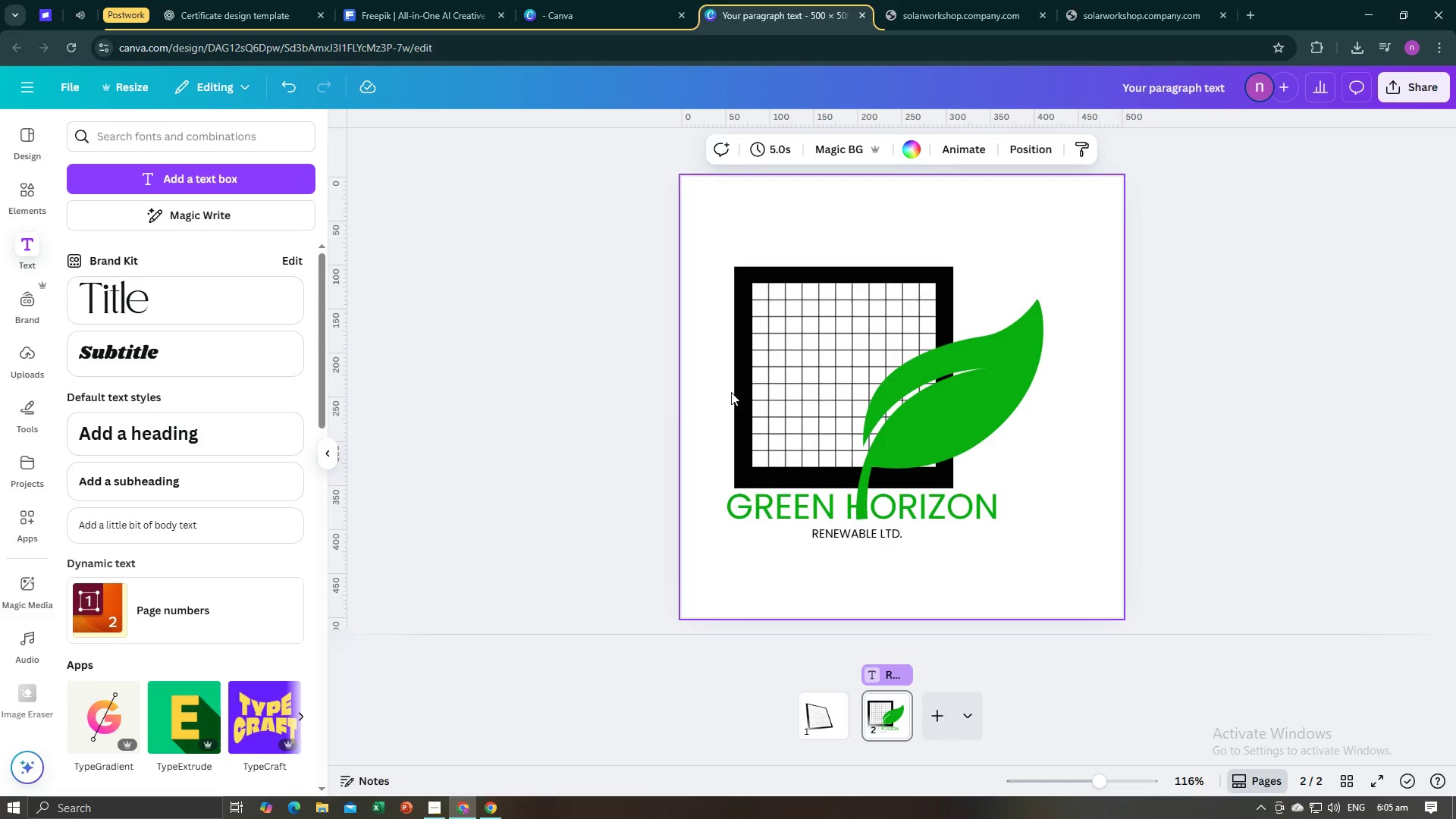 
double_click([745, 388])
 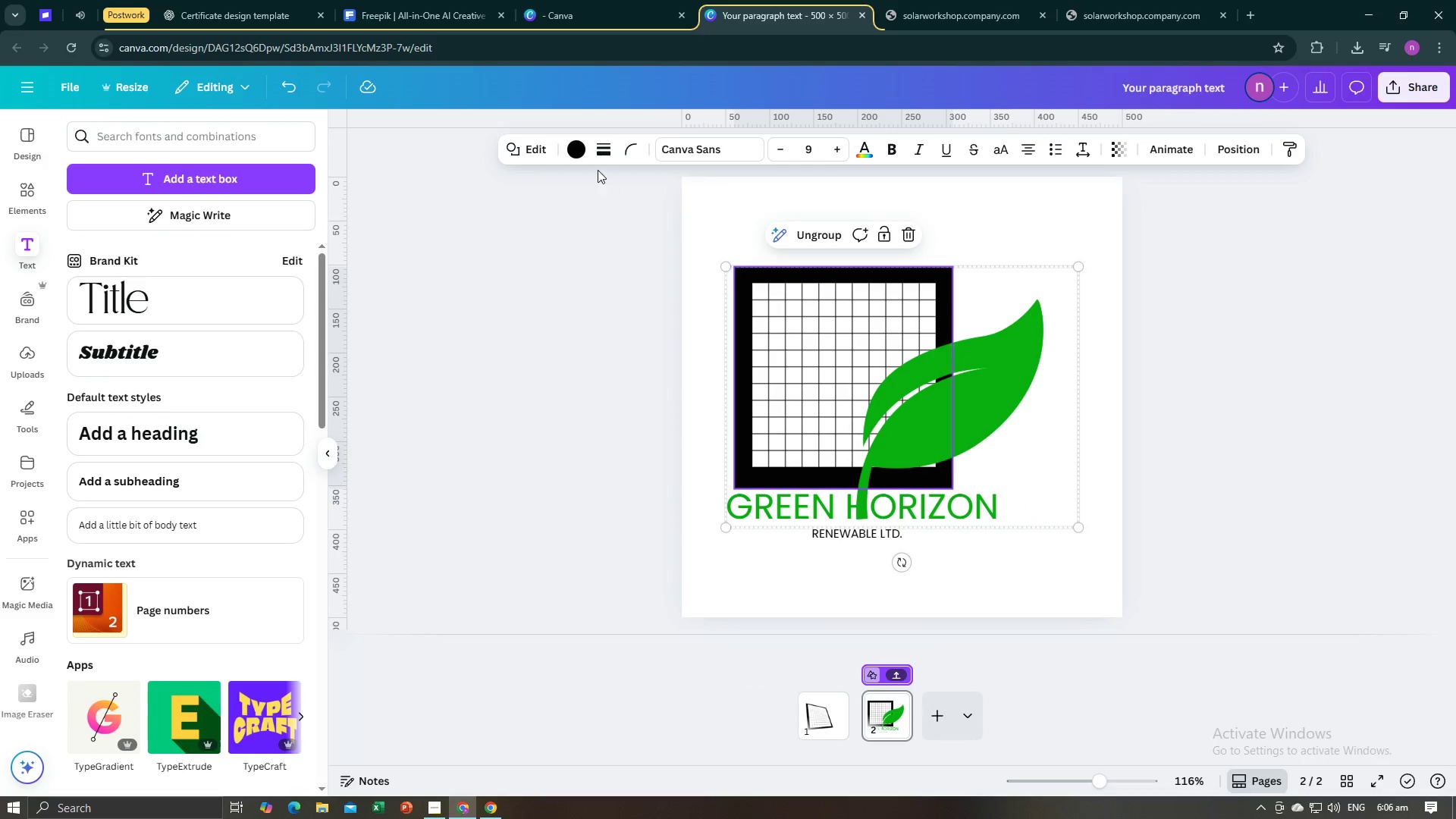 
left_click([582, 157])
 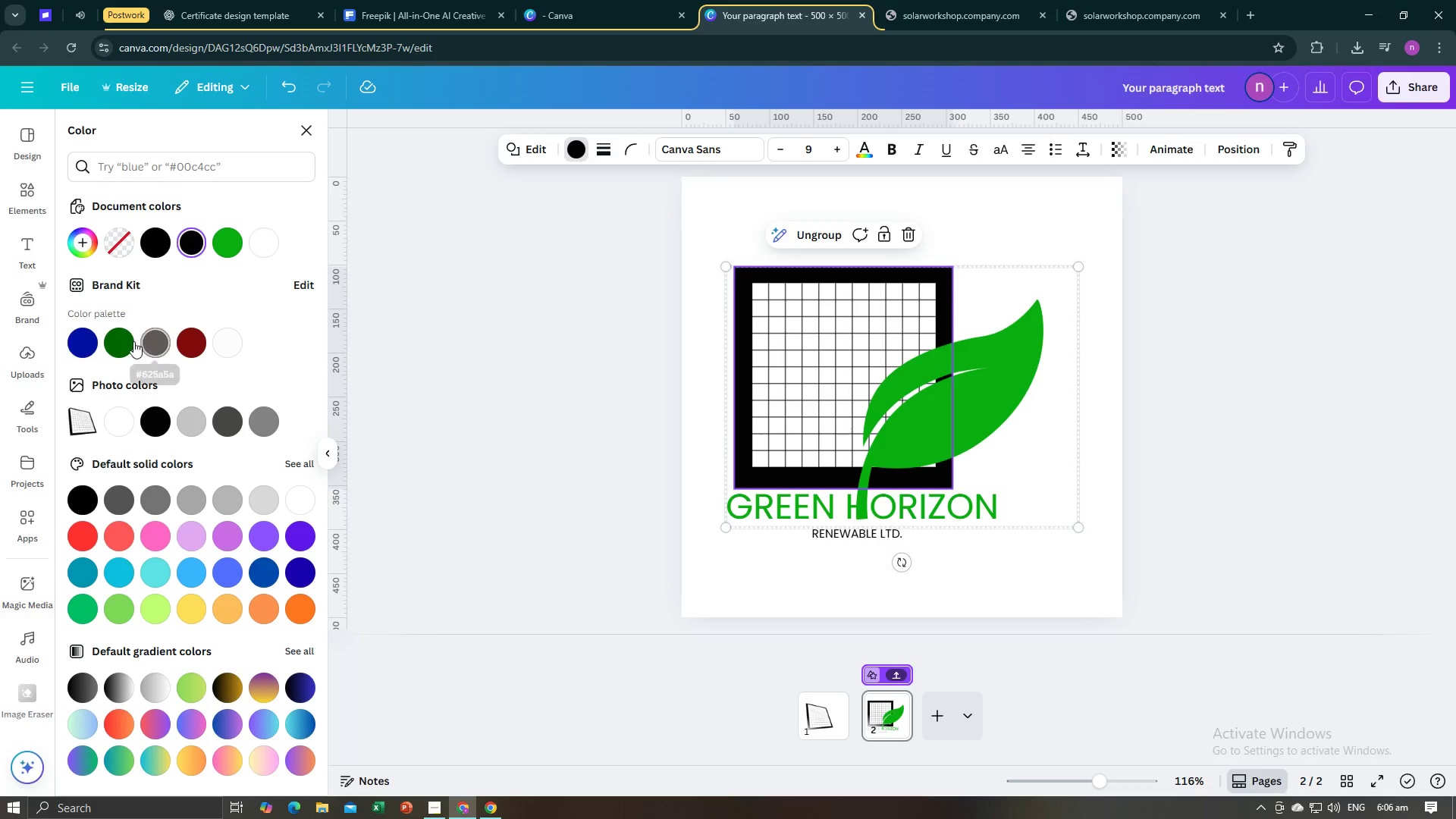 
left_click([125, 342])
 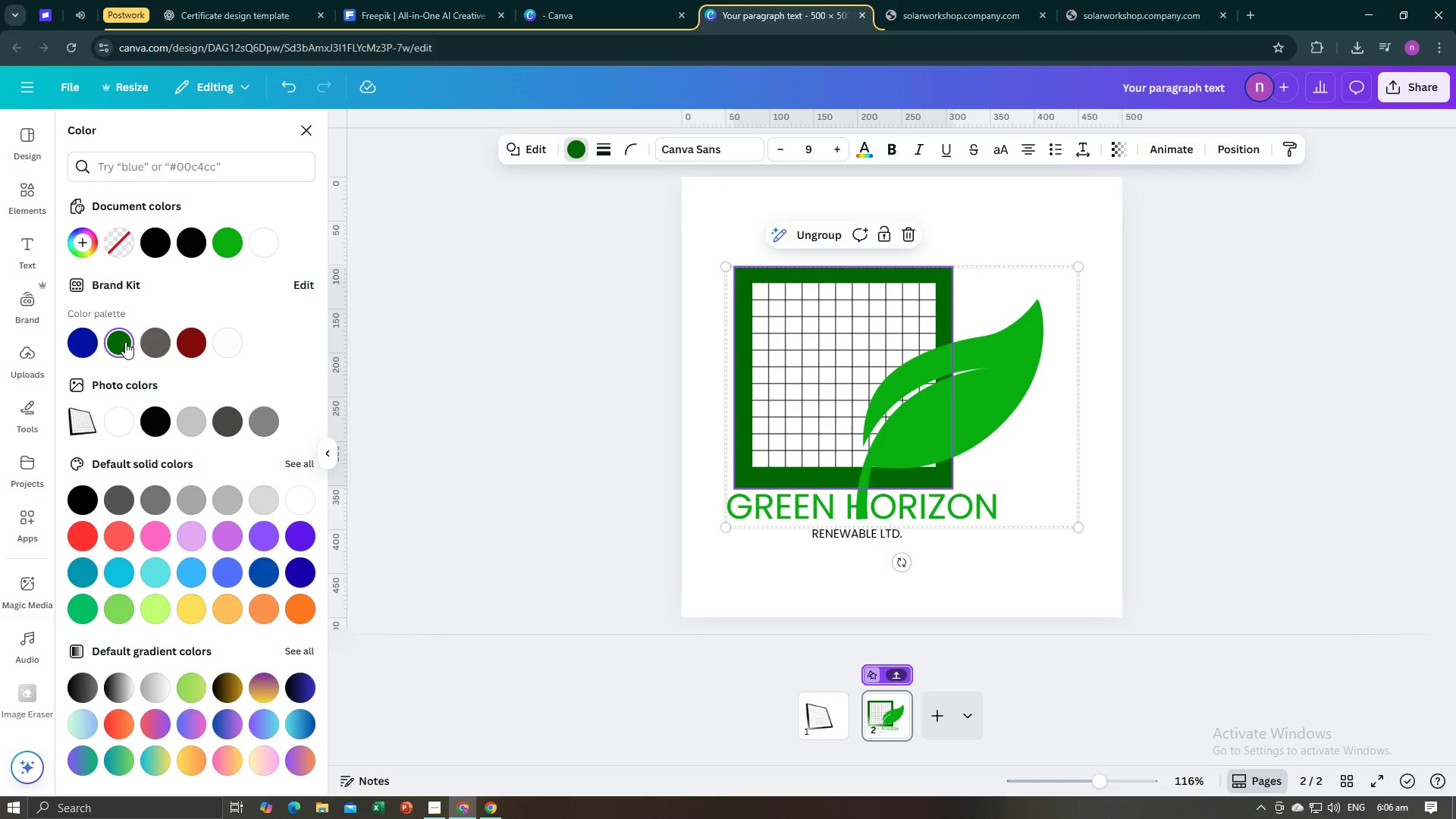 
left_click([491, 403])
 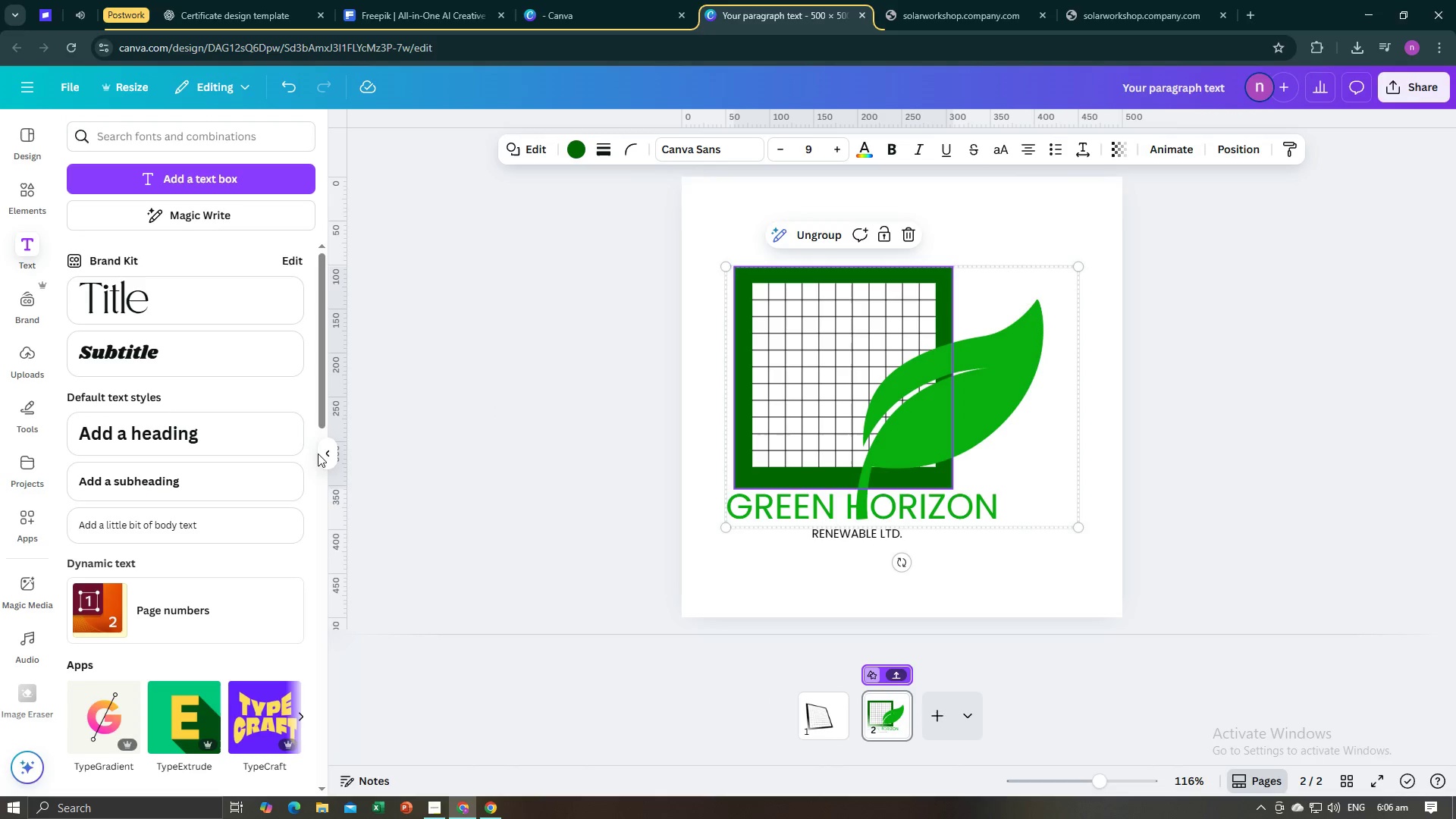 
left_click([319, 454])
 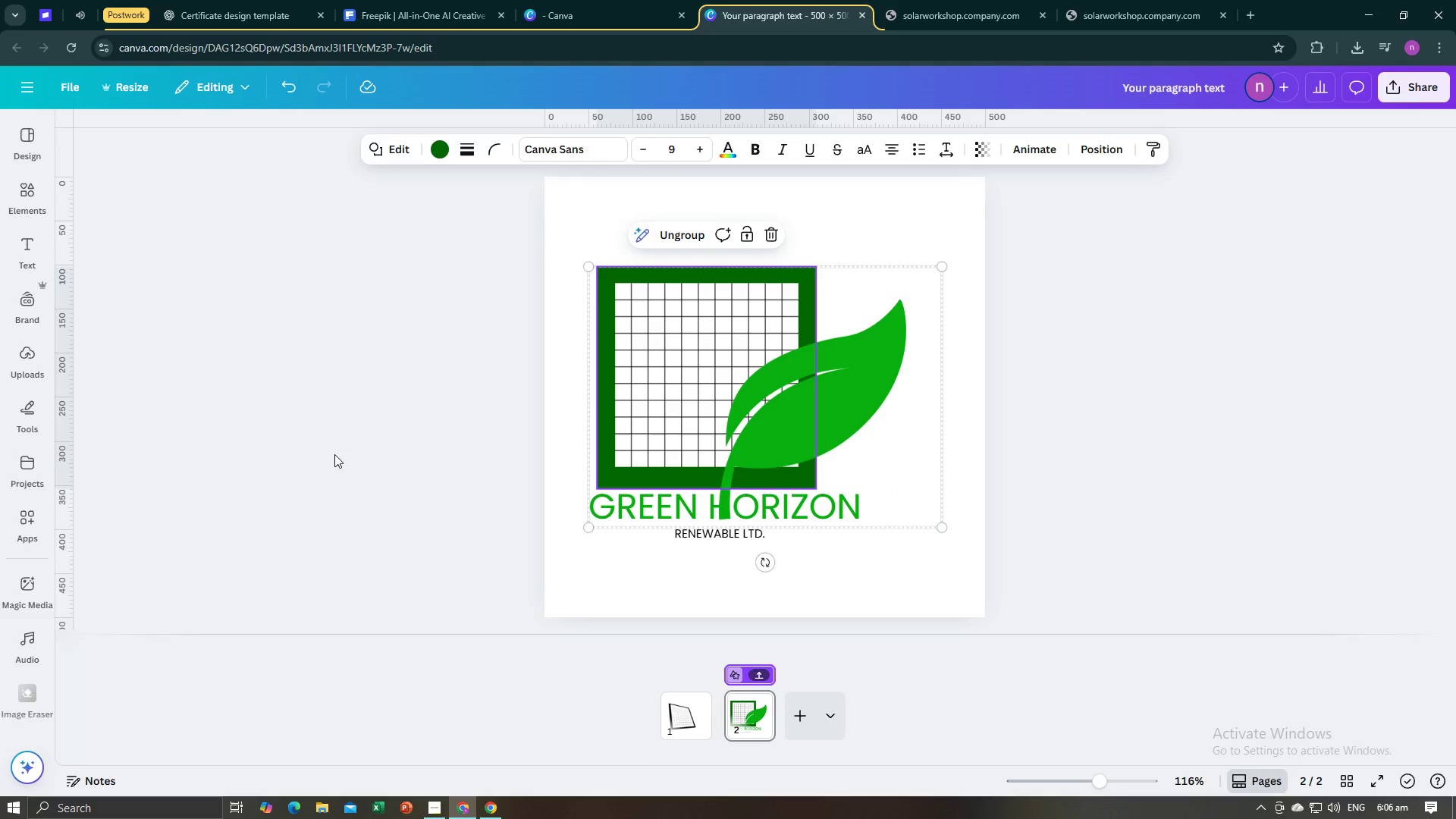 
left_click([334, 454])
 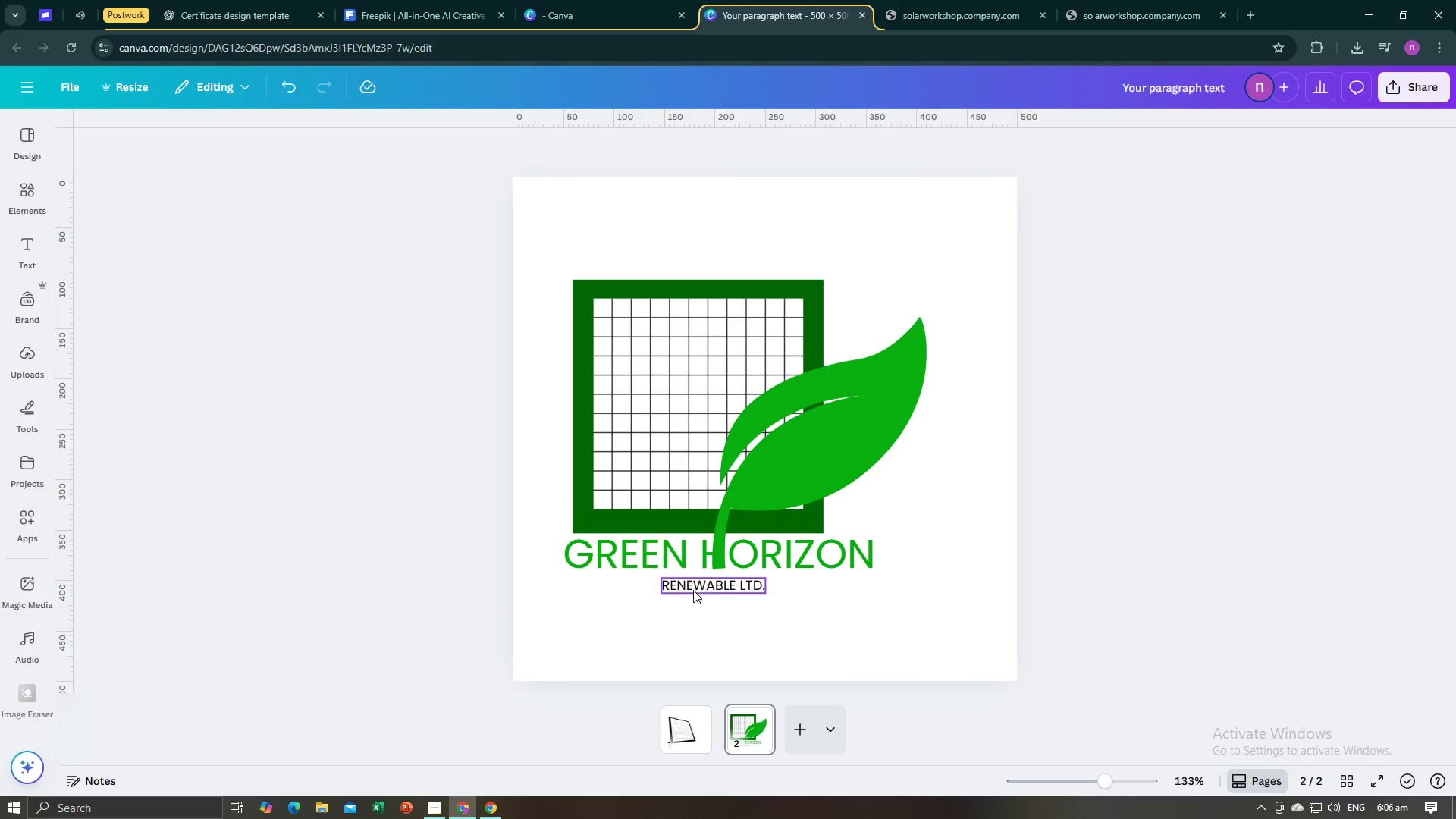 
left_click([693, 590])
 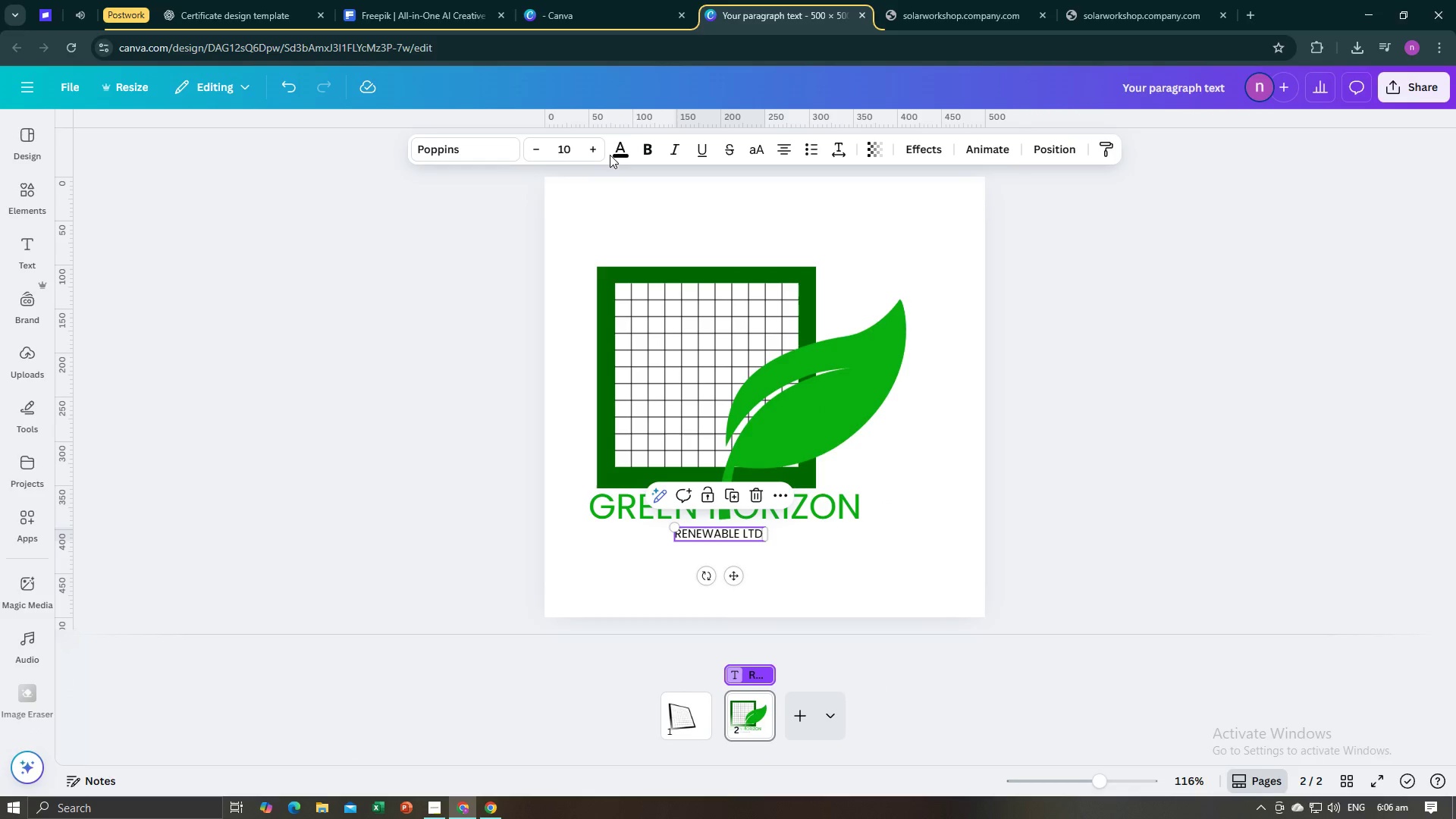 
left_click([621, 149])
 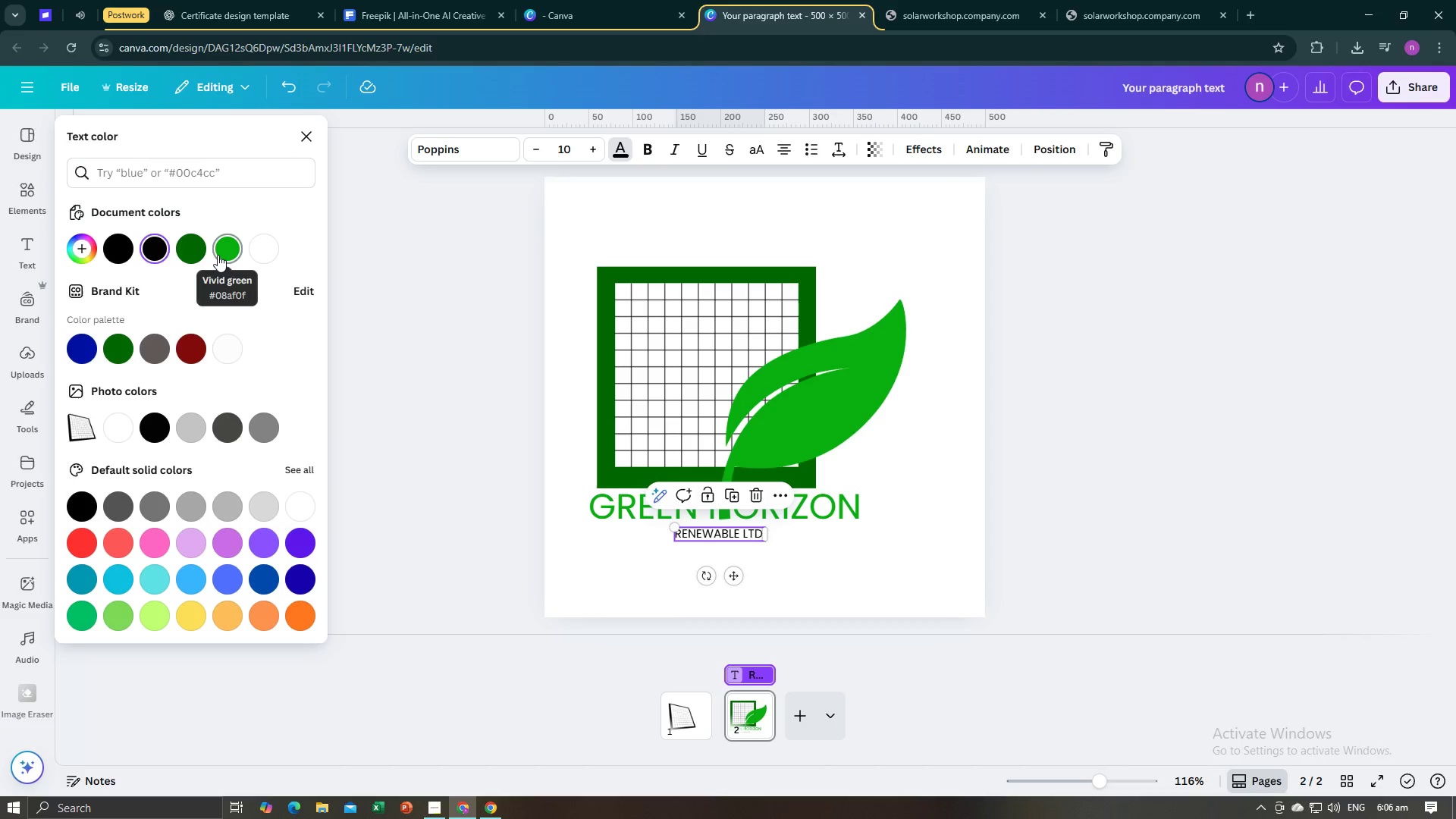 
left_click([218, 255])
 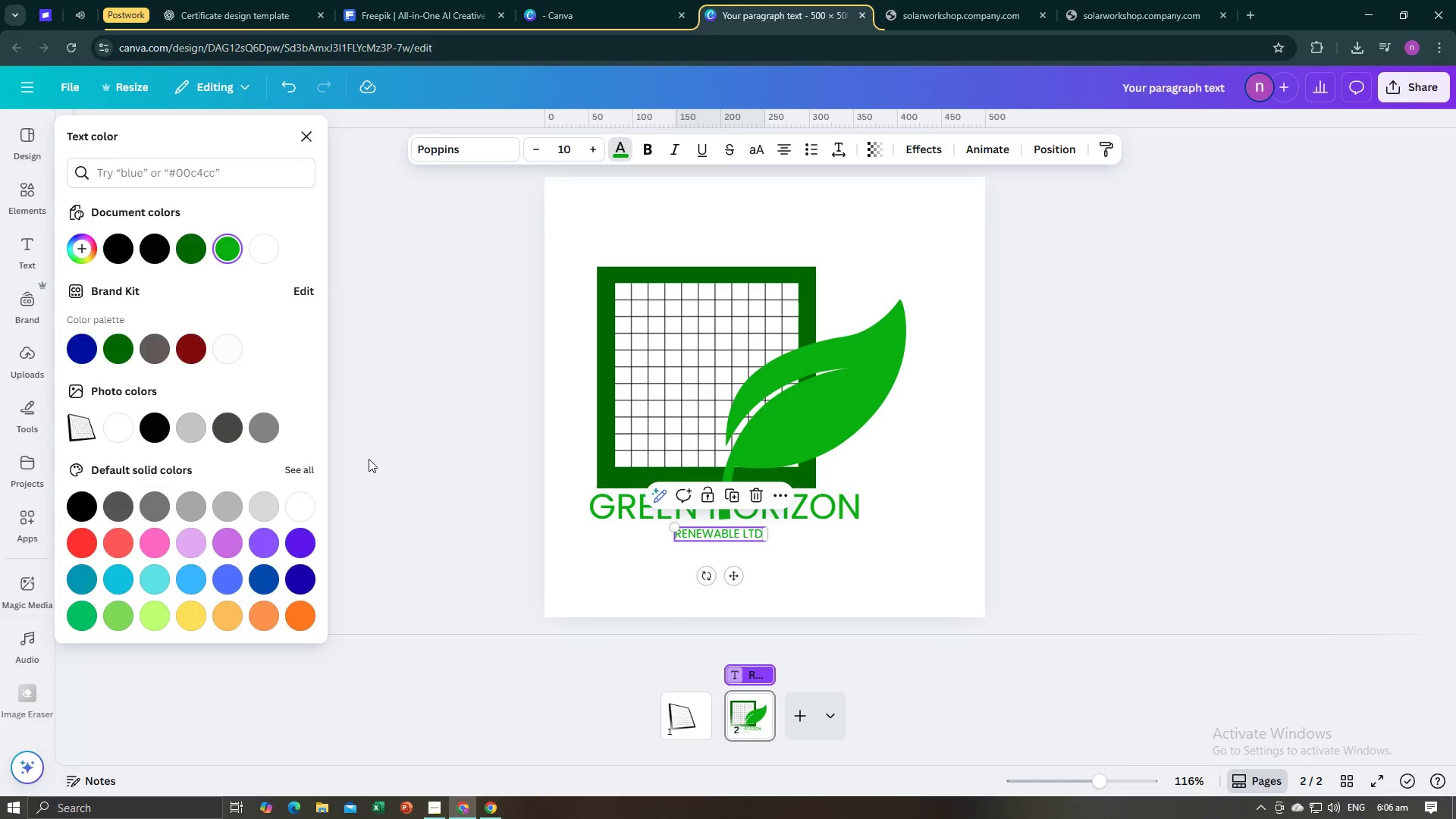 
left_click([369, 459])
 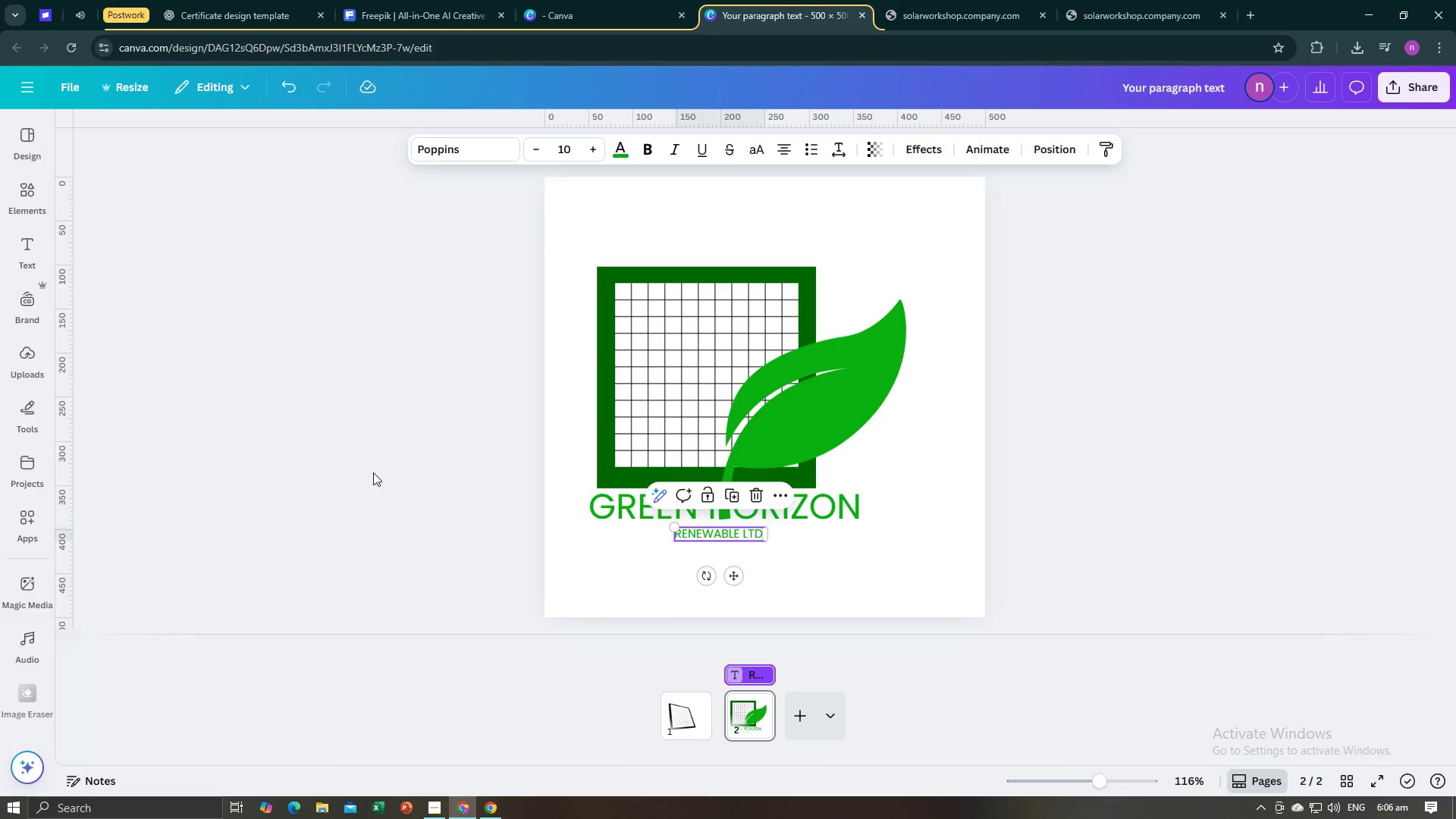 
left_click([373, 472])
 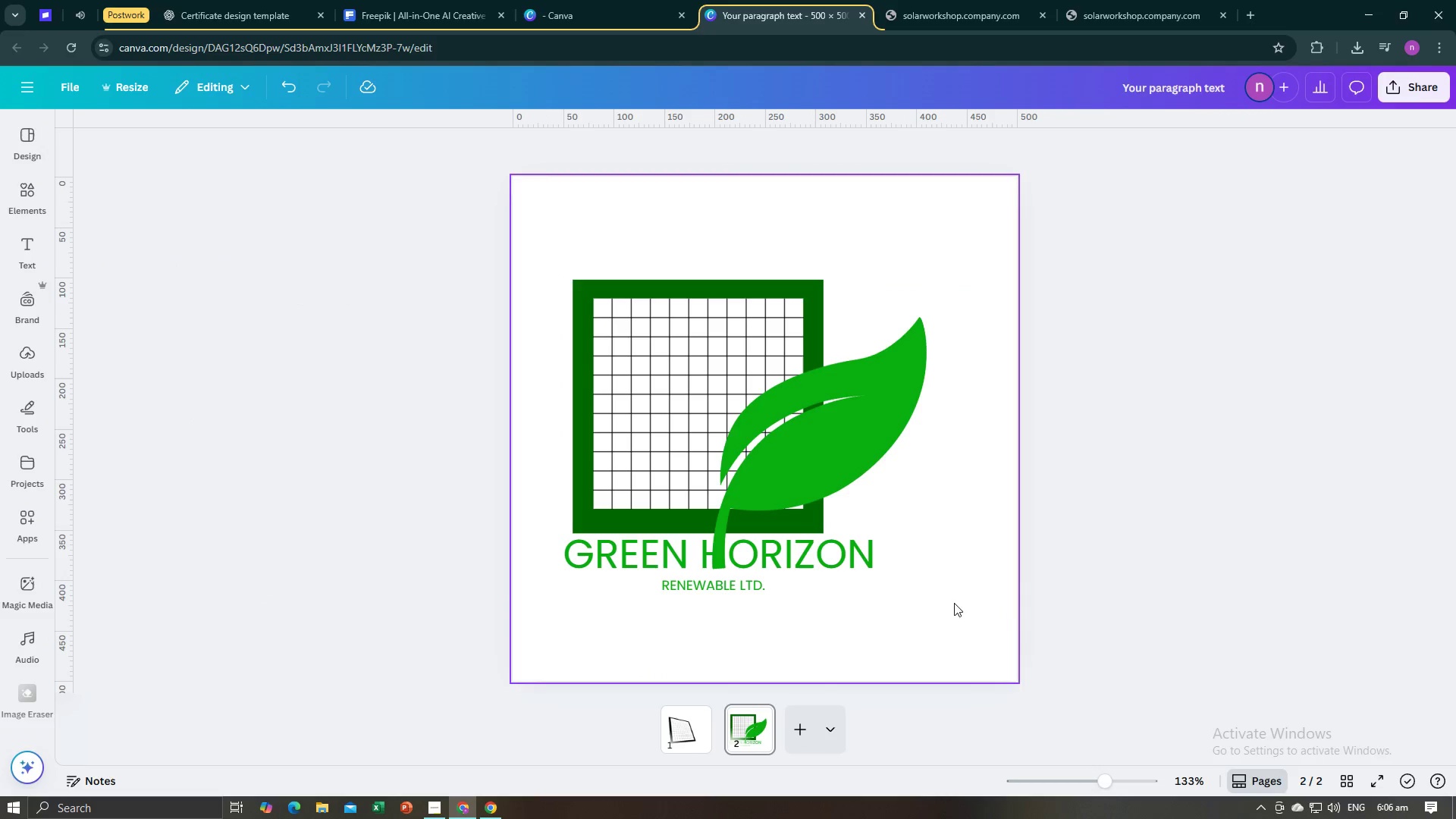 
left_click([1094, 611])
 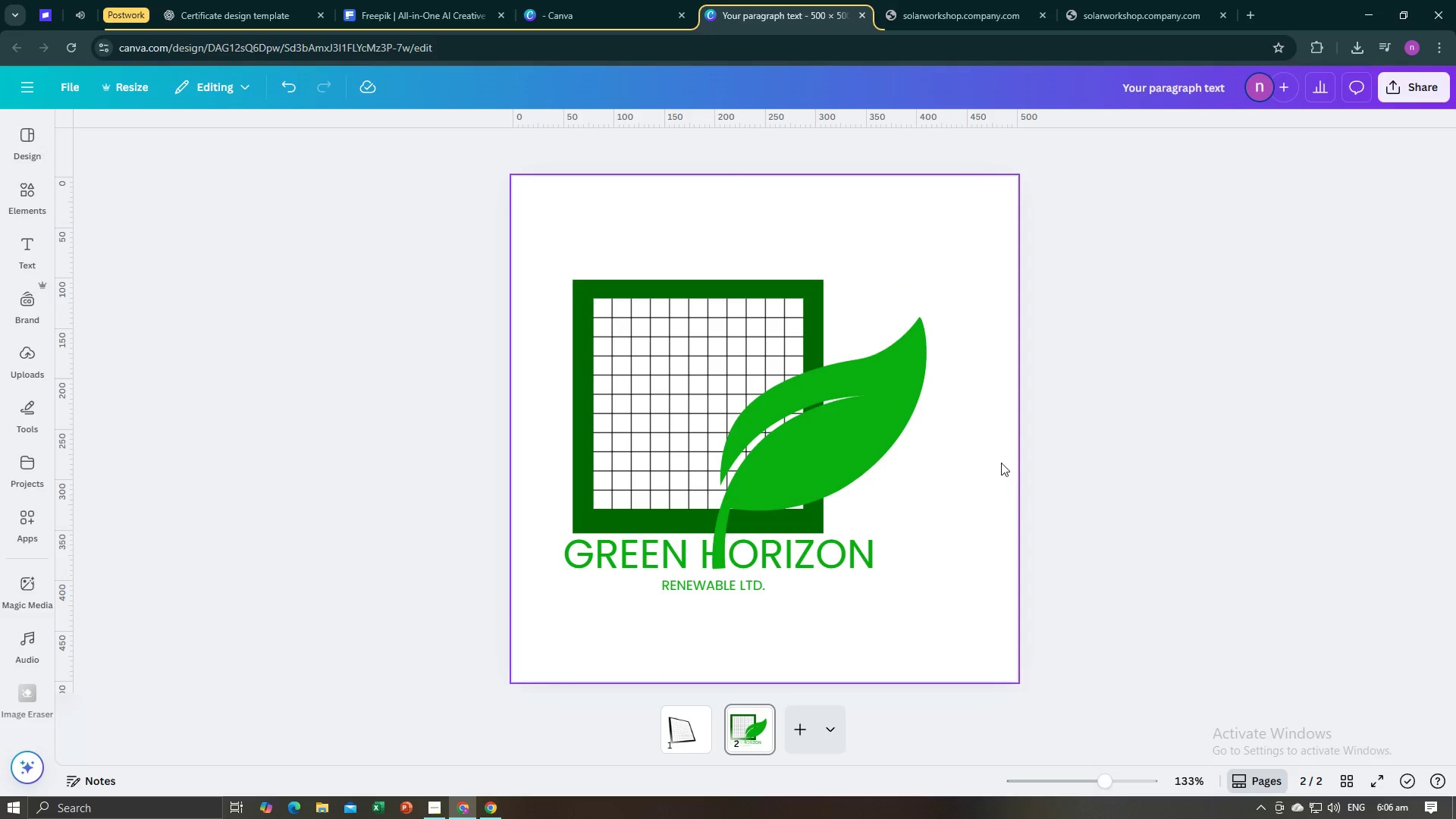 
wait(7.78)
 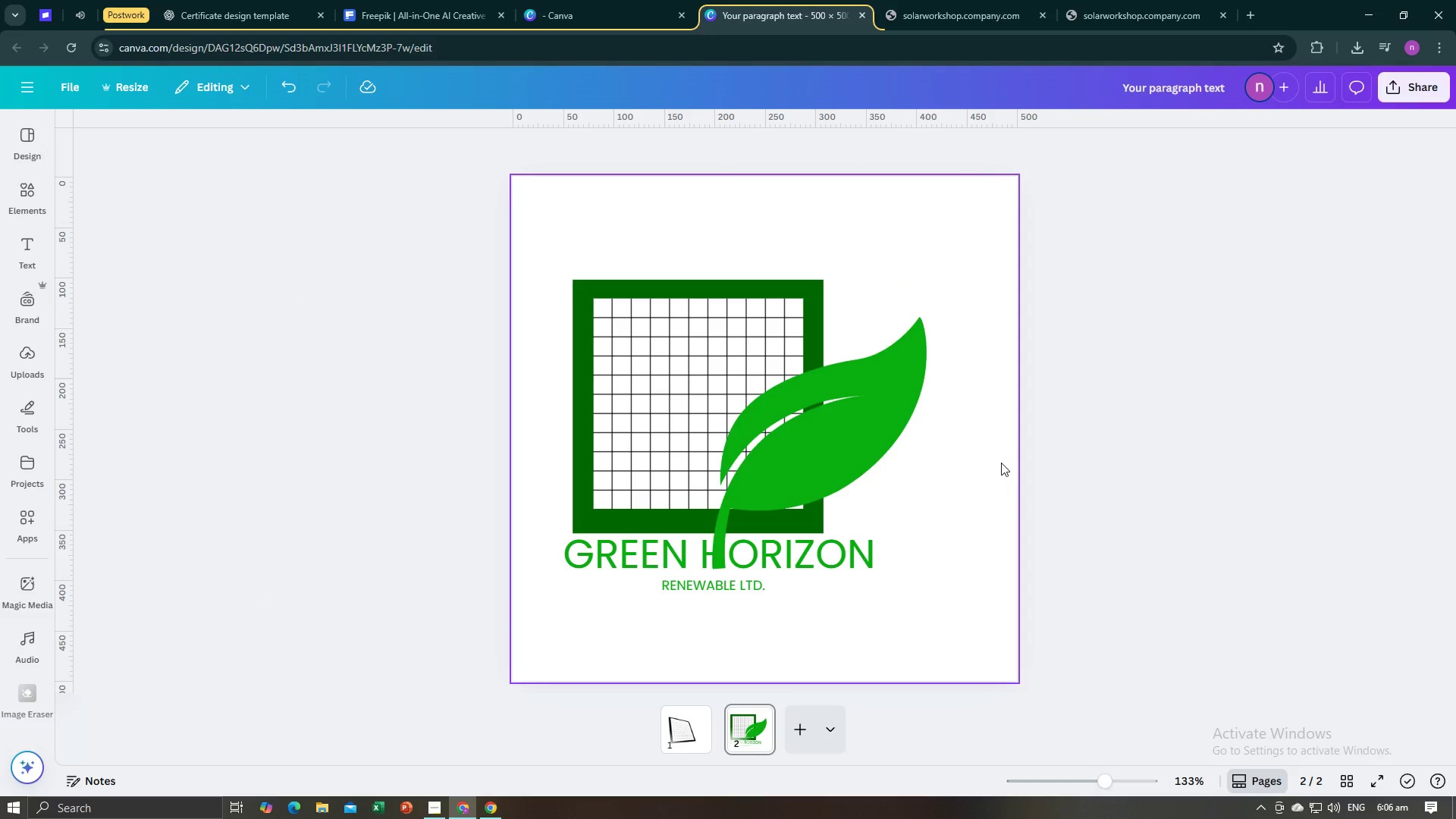 
left_click([1425, 74])
 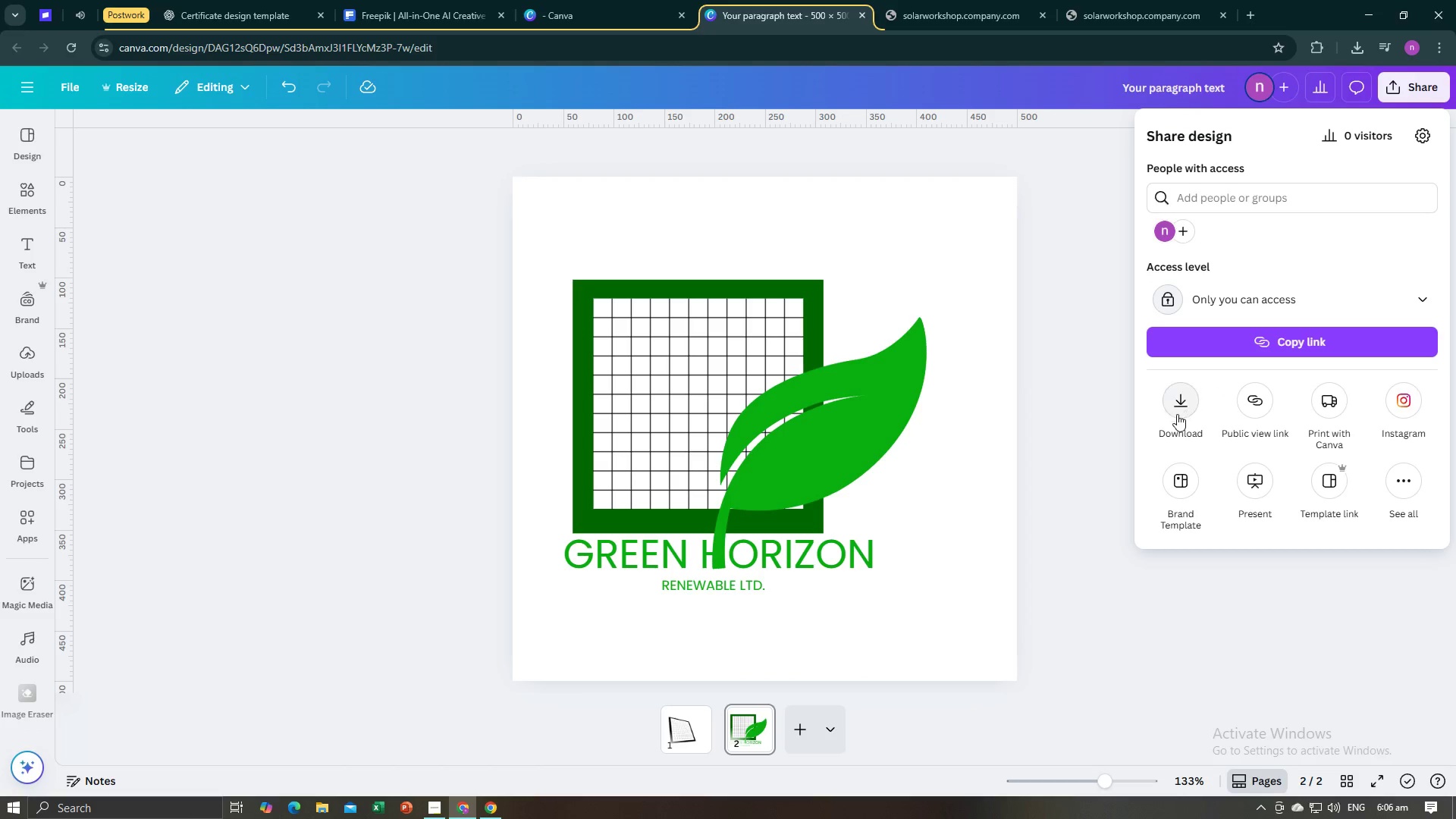 
left_click([1177, 414])
 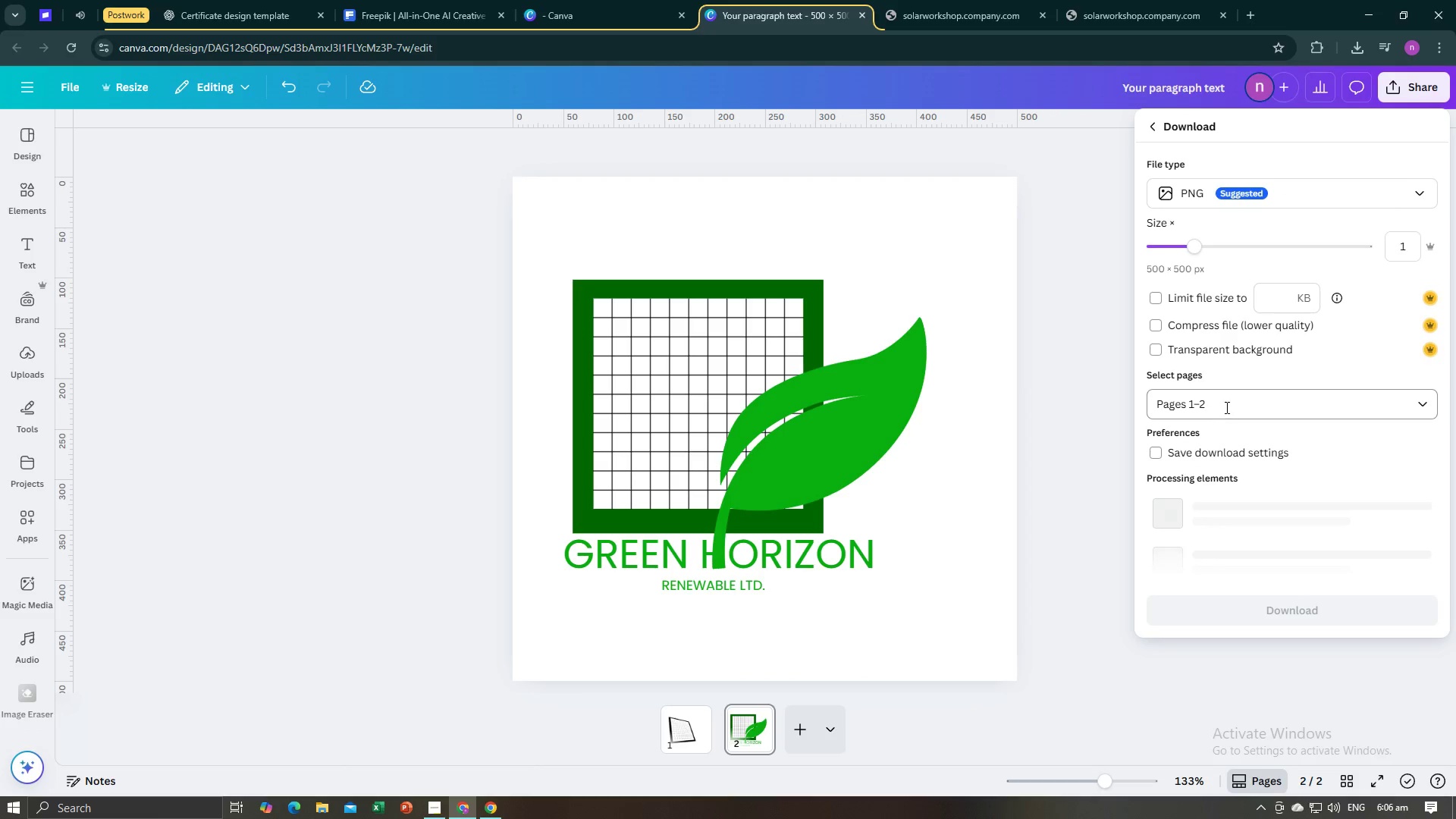 
left_click_drag(start_coordinate=[1226, 407], to_coordinate=[1128, 406])
 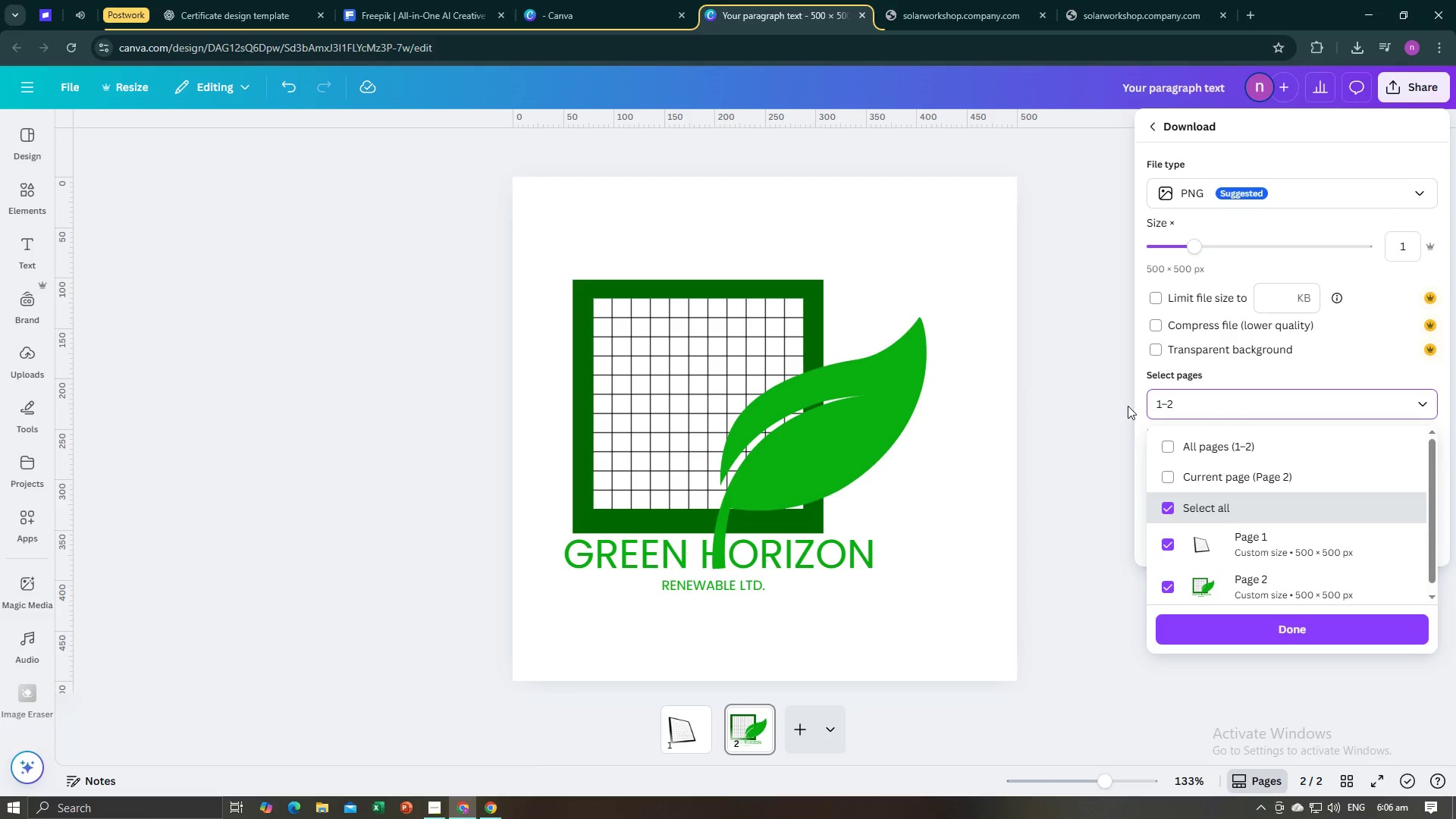 
key(Backspace)
 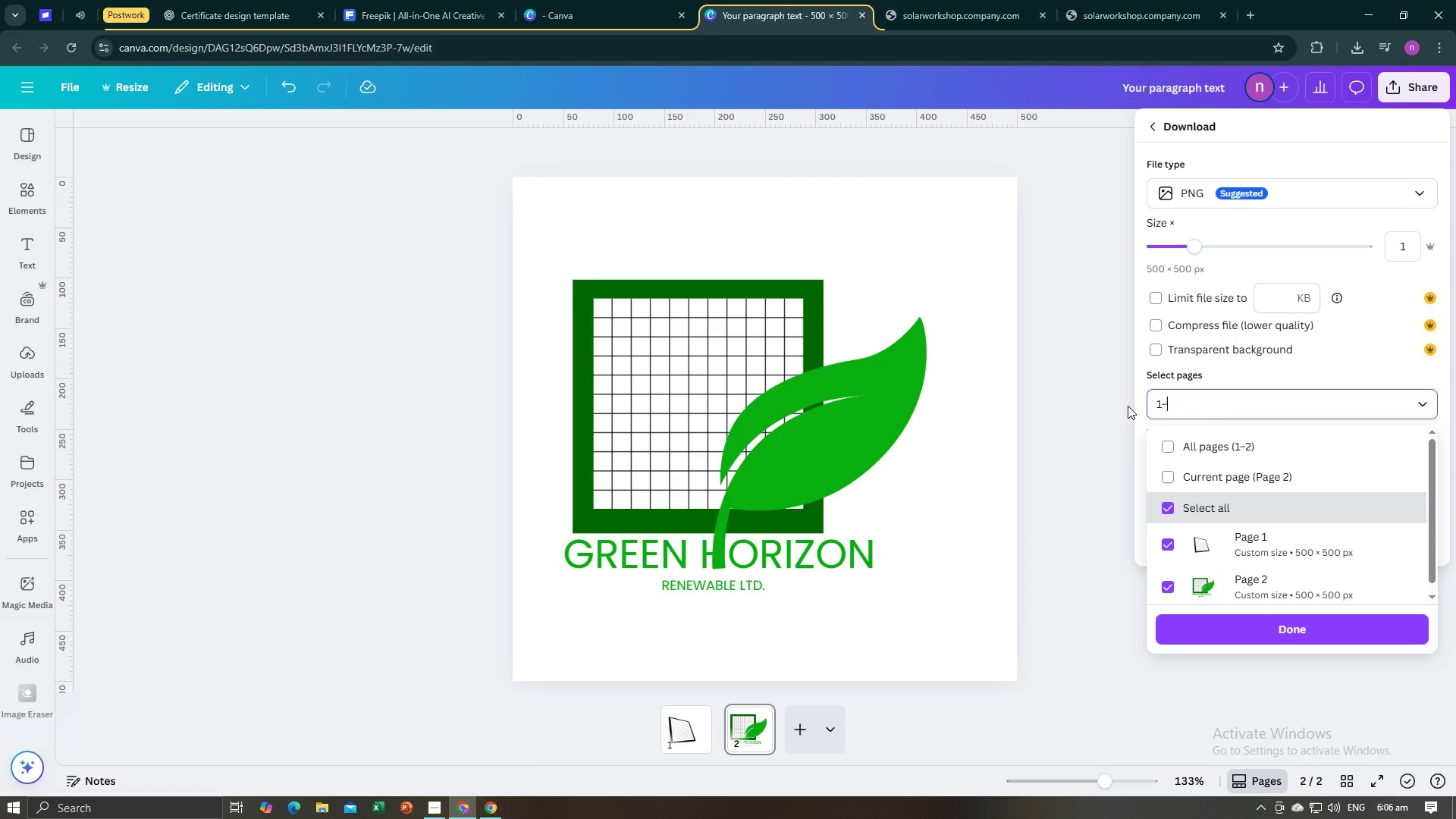 
key(Backspace)
 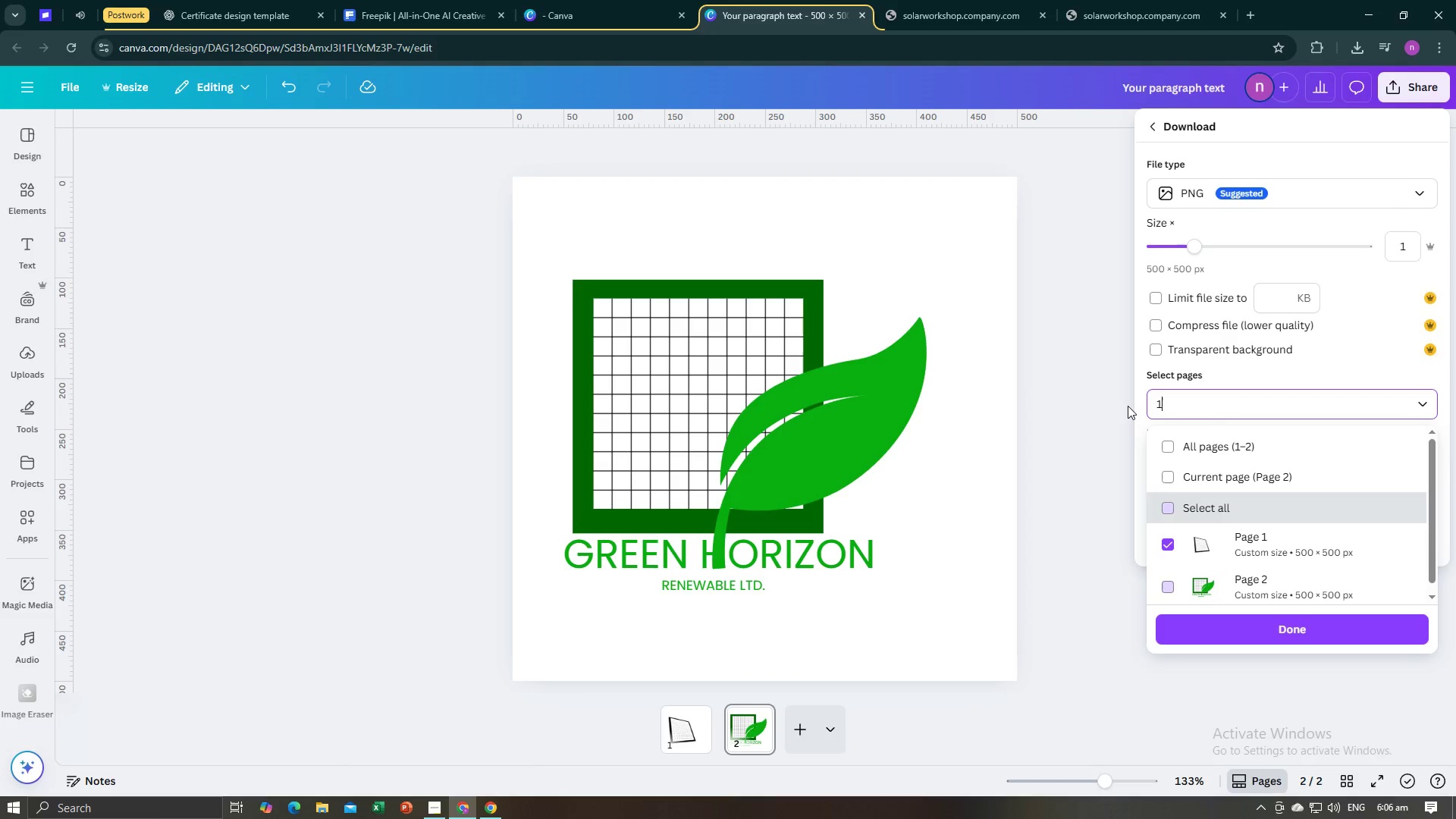 
key(Backspace)
 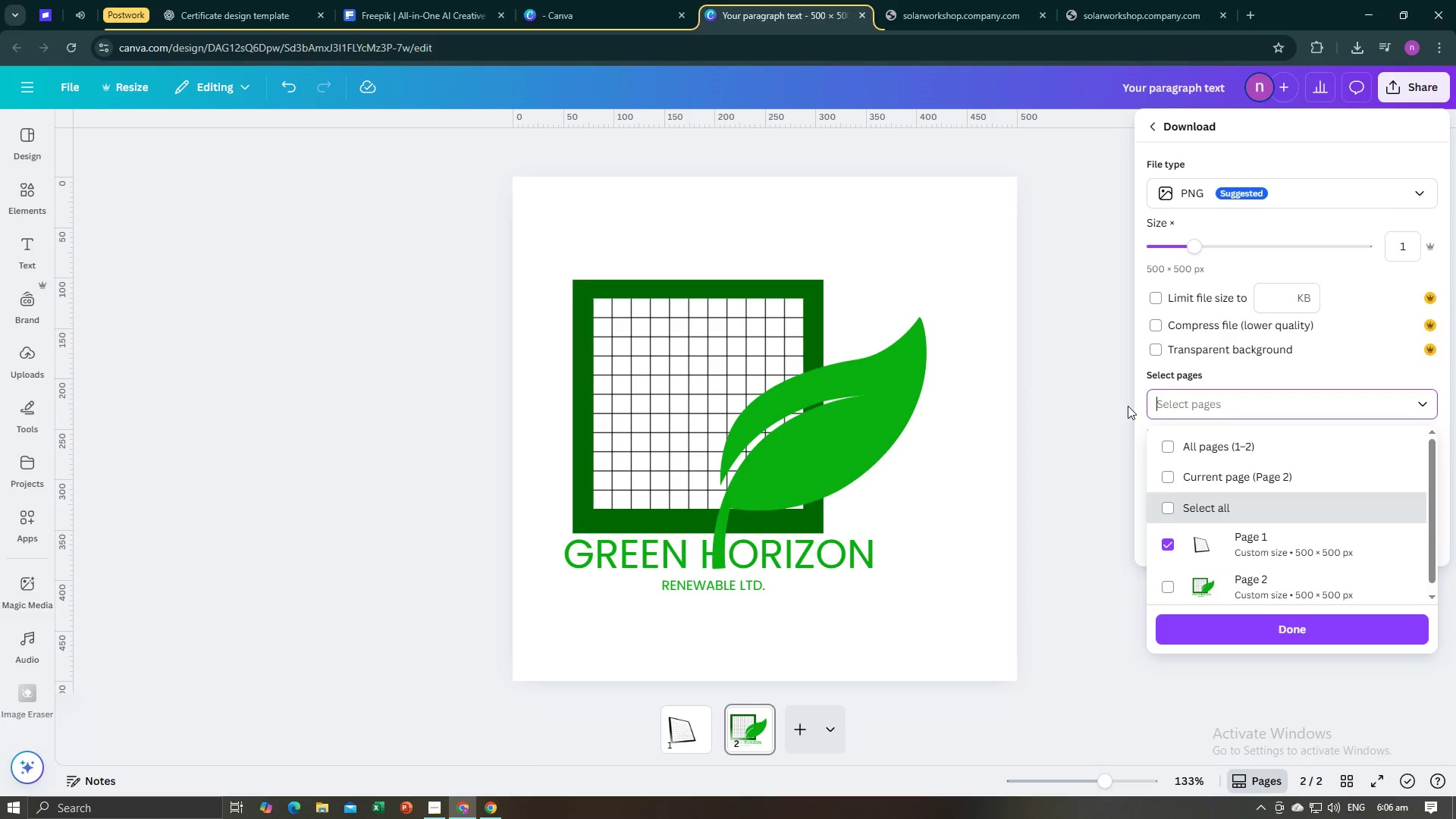 
key(Backspace)
 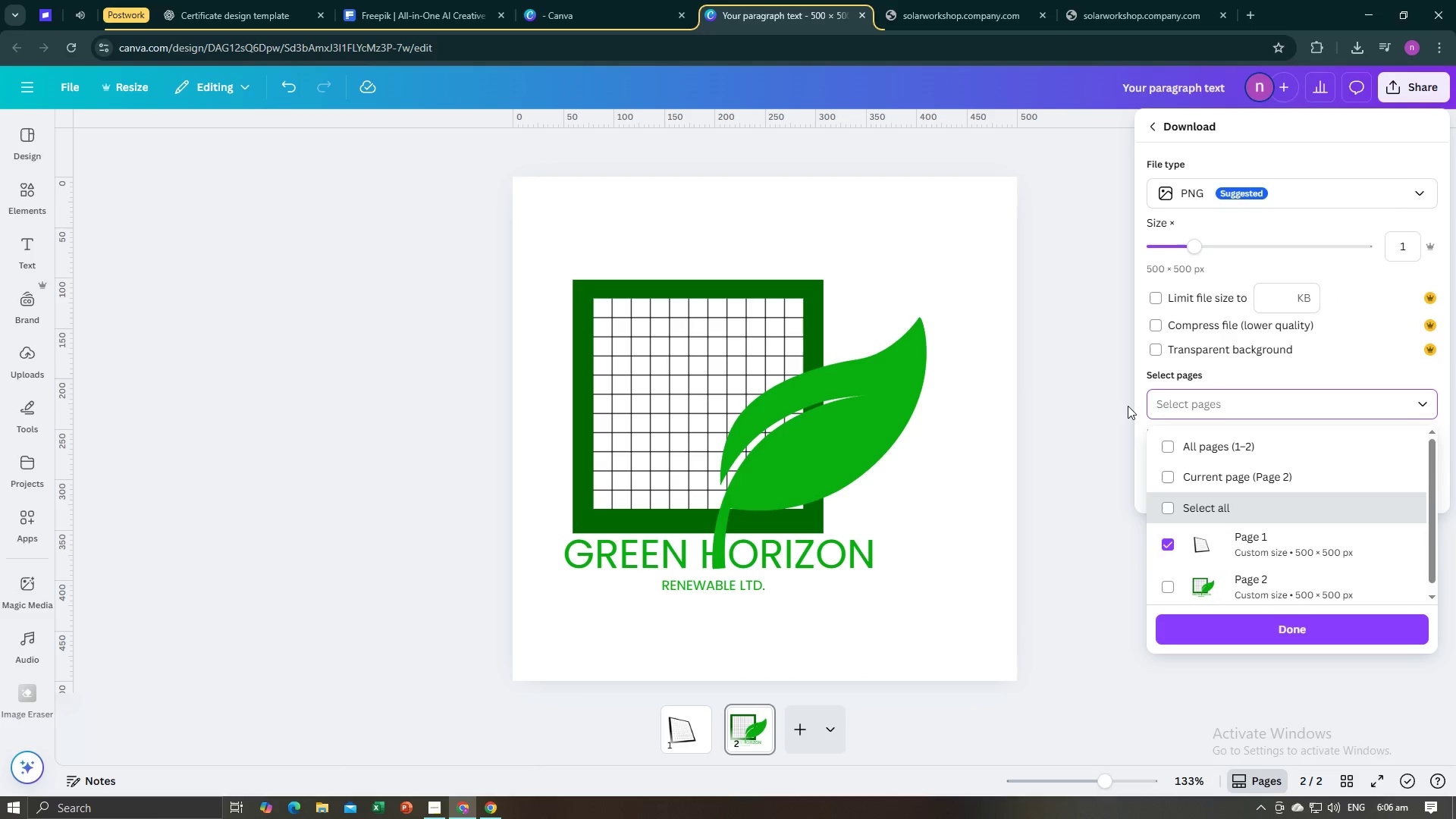 
key(2)
 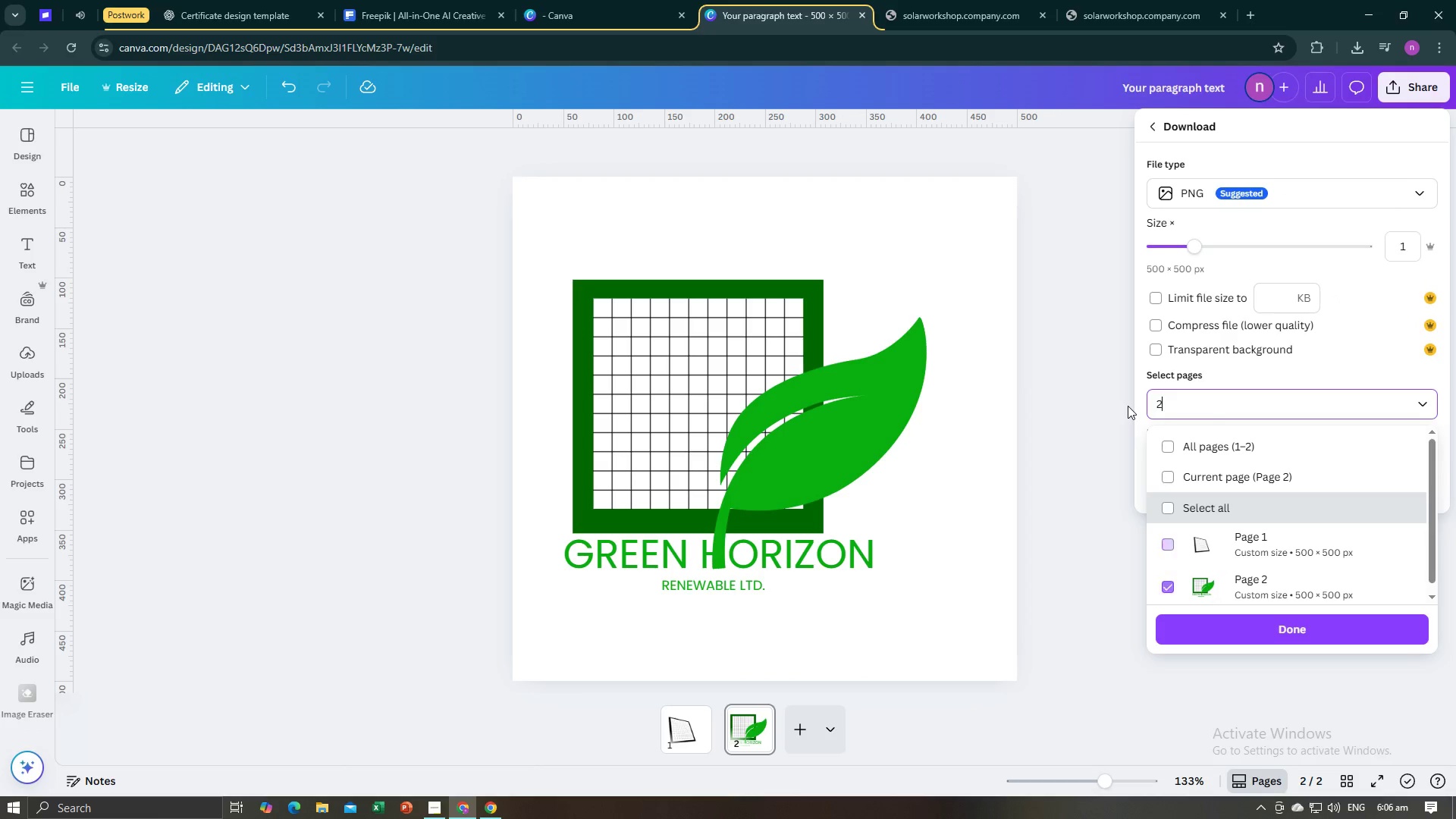 
key(Enter)
 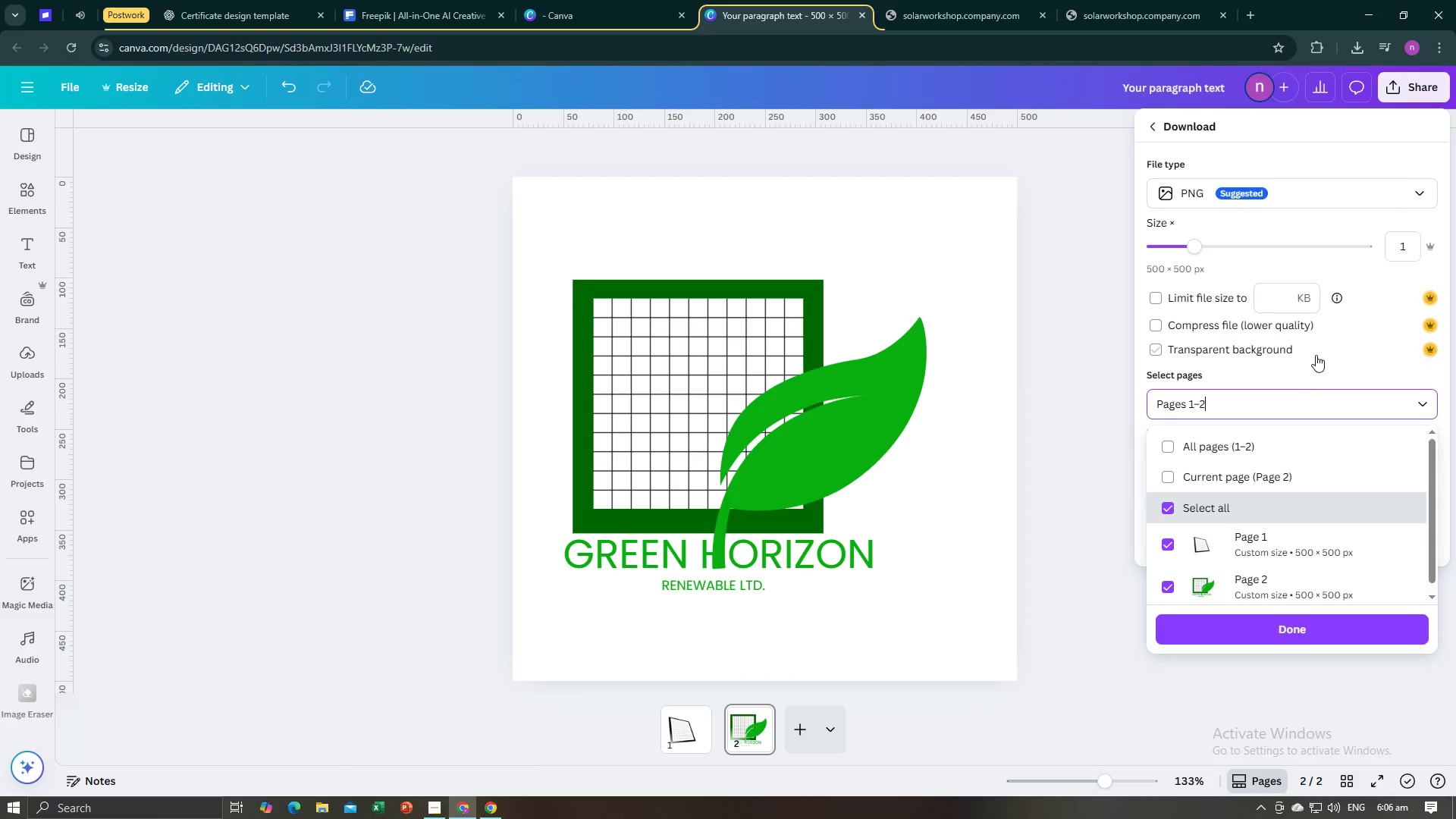 
left_click_drag(start_coordinate=[1281, 401], to_coordinate=[1150, 414])
 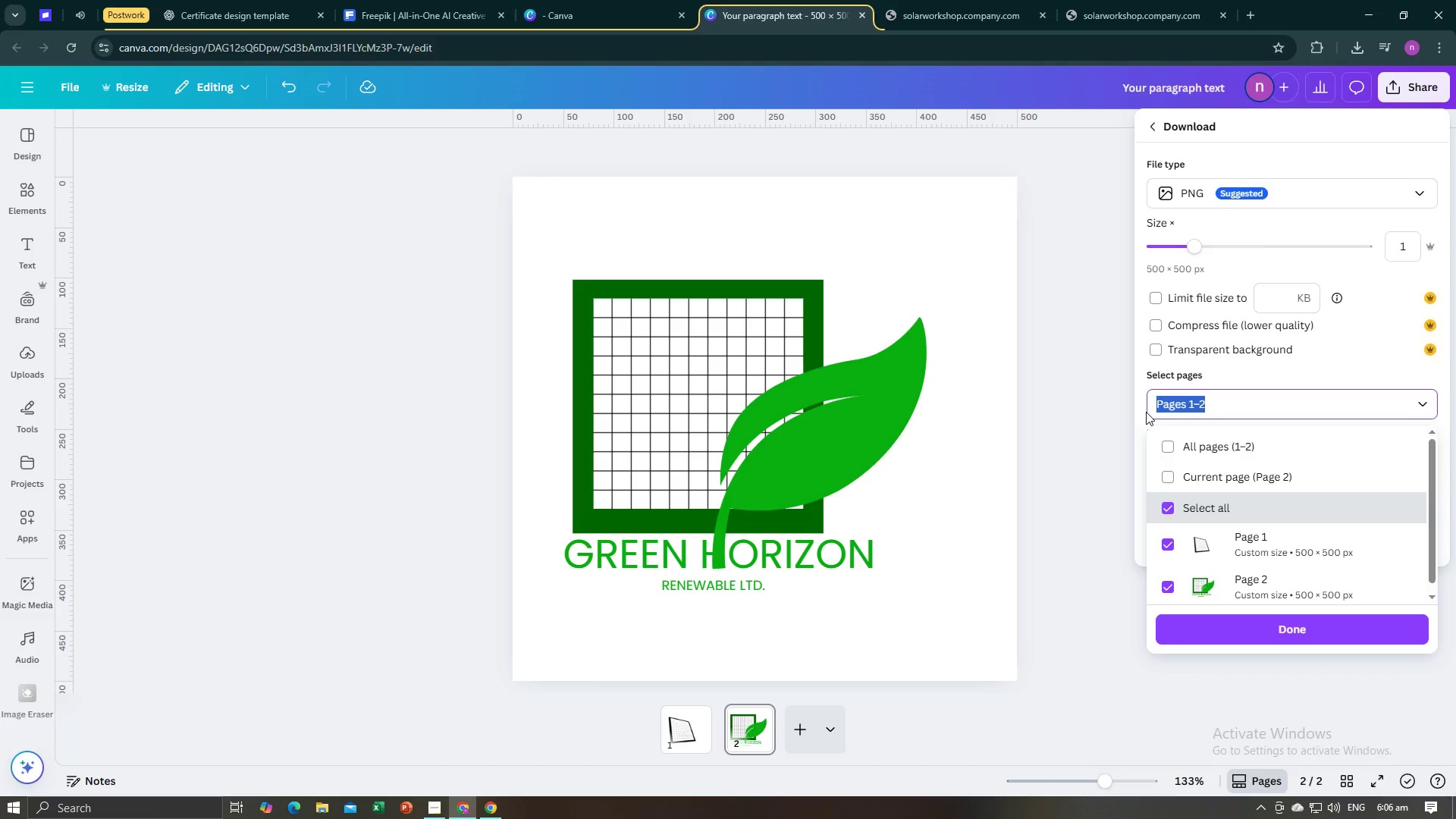 
key(2)
 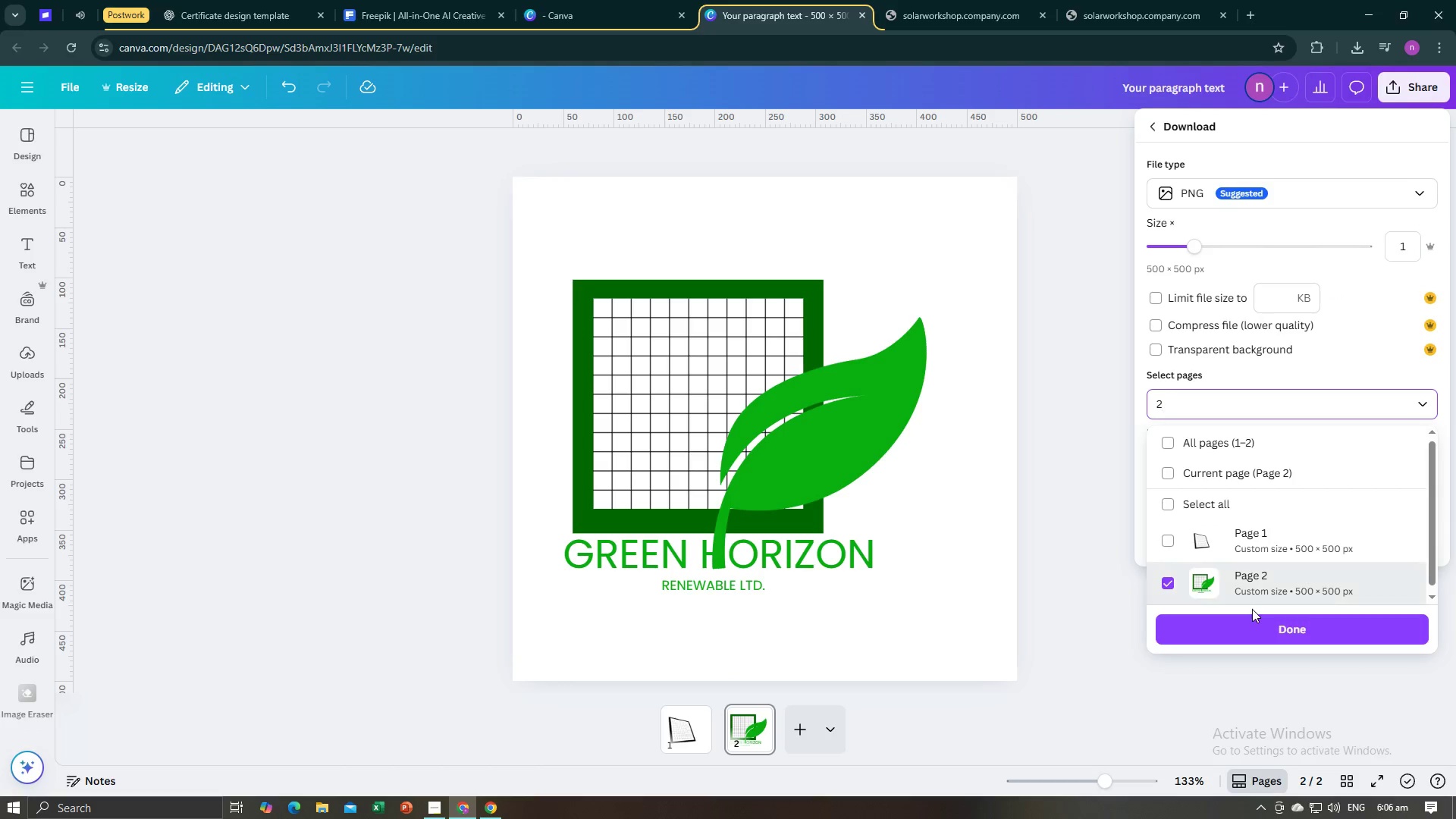 
left_click([1254, 623])
 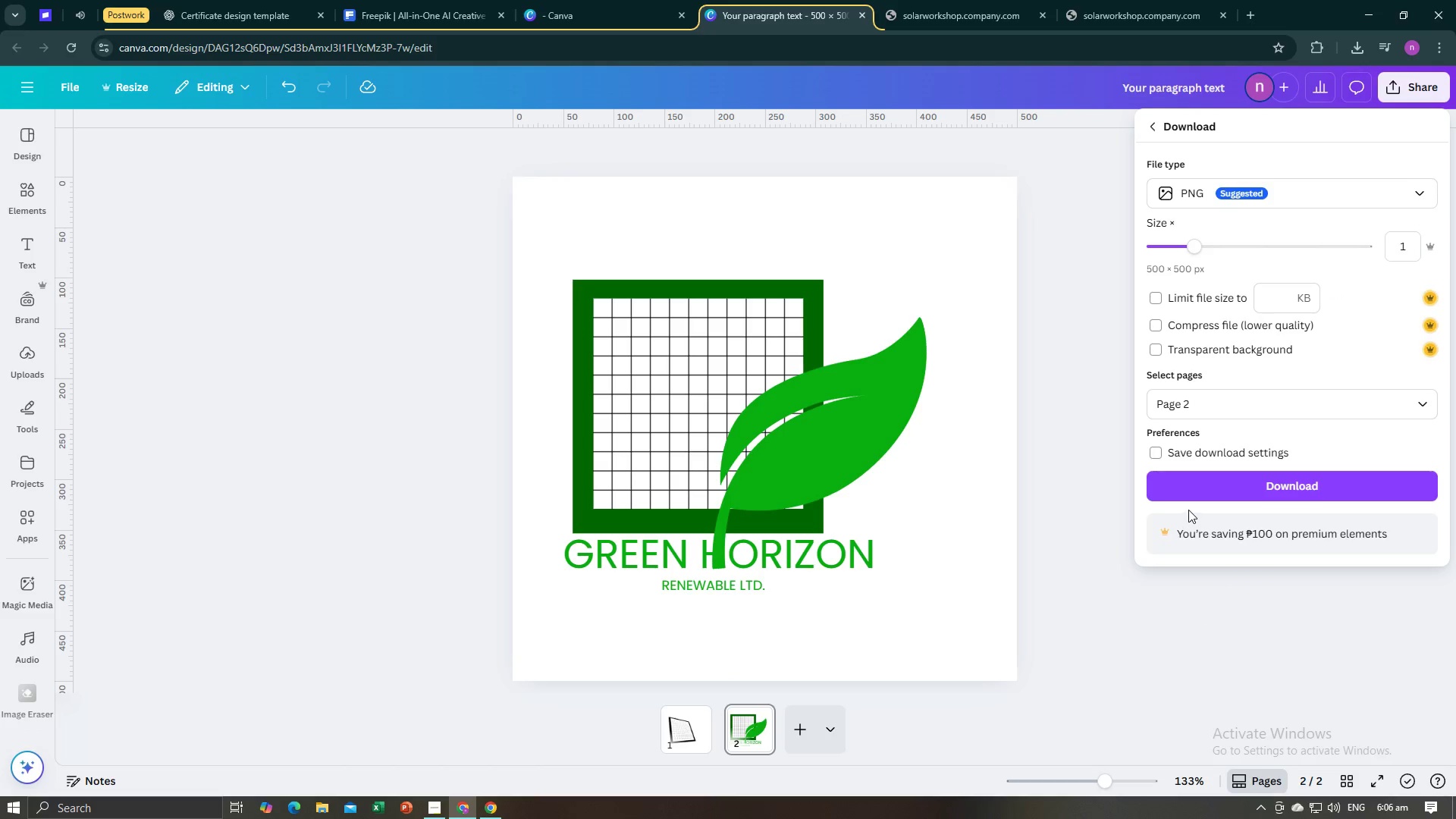 
left_click([1192, 498])
 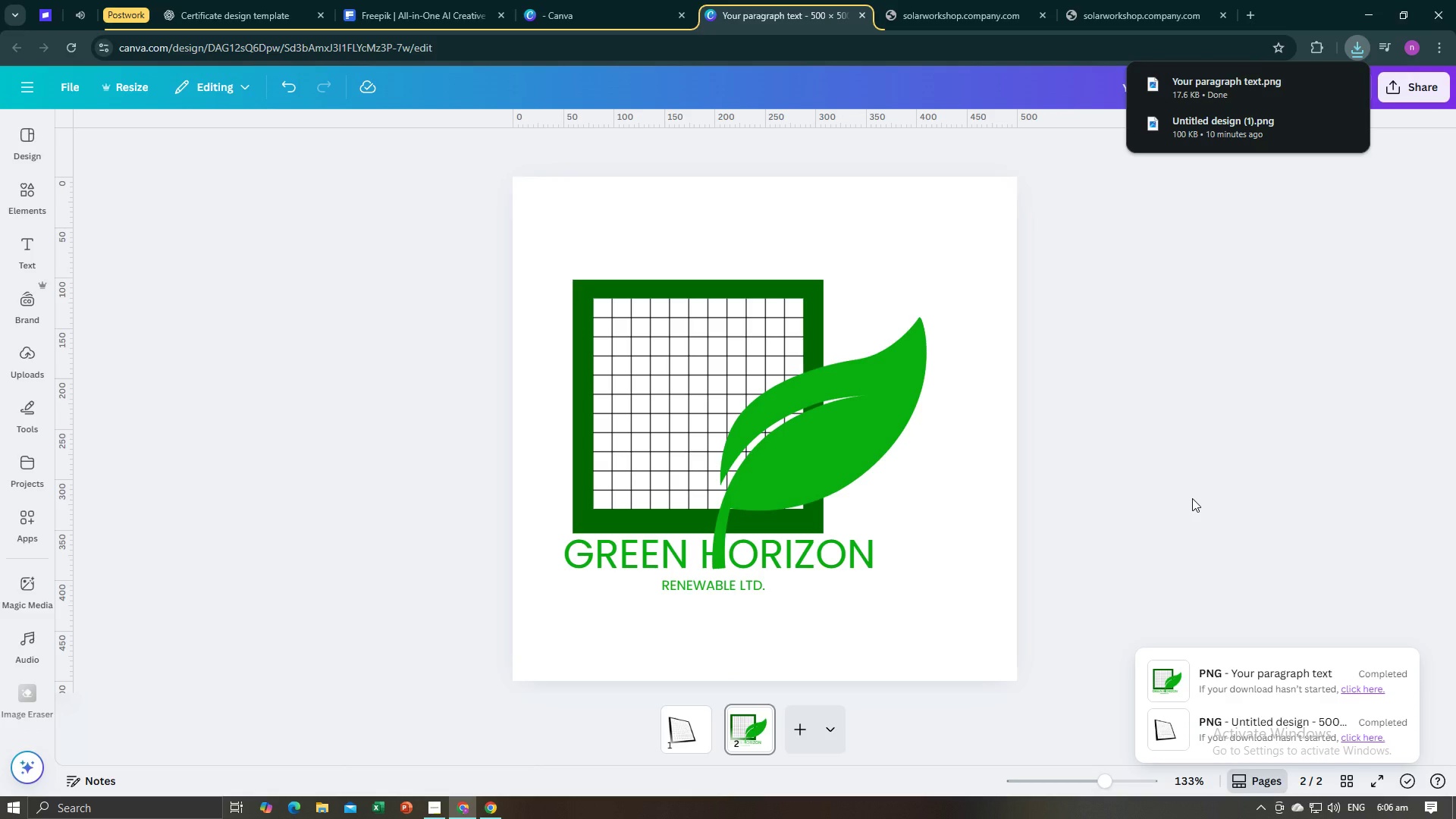 
wait(13.09)
 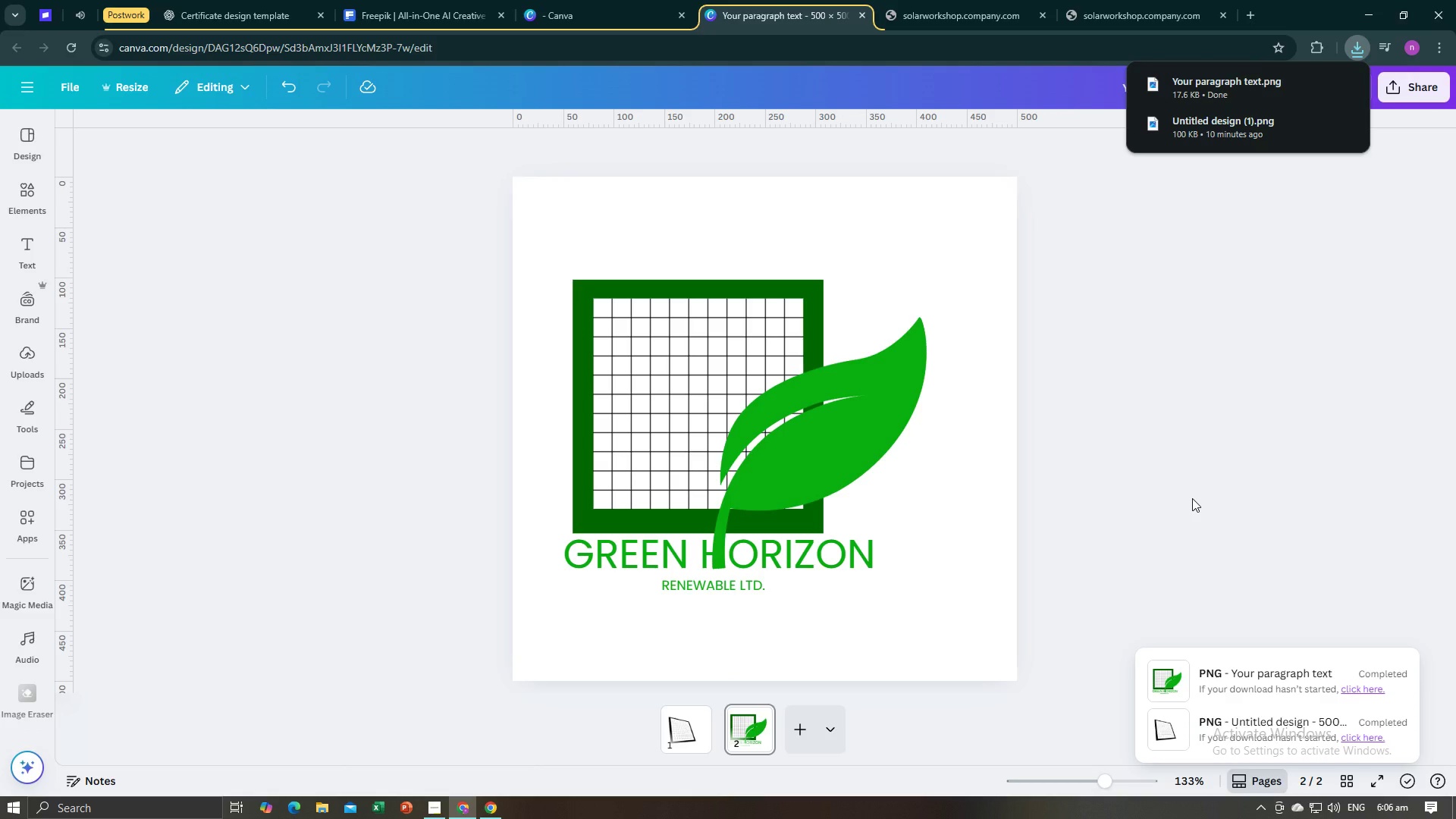 
left_click([568, 211])
 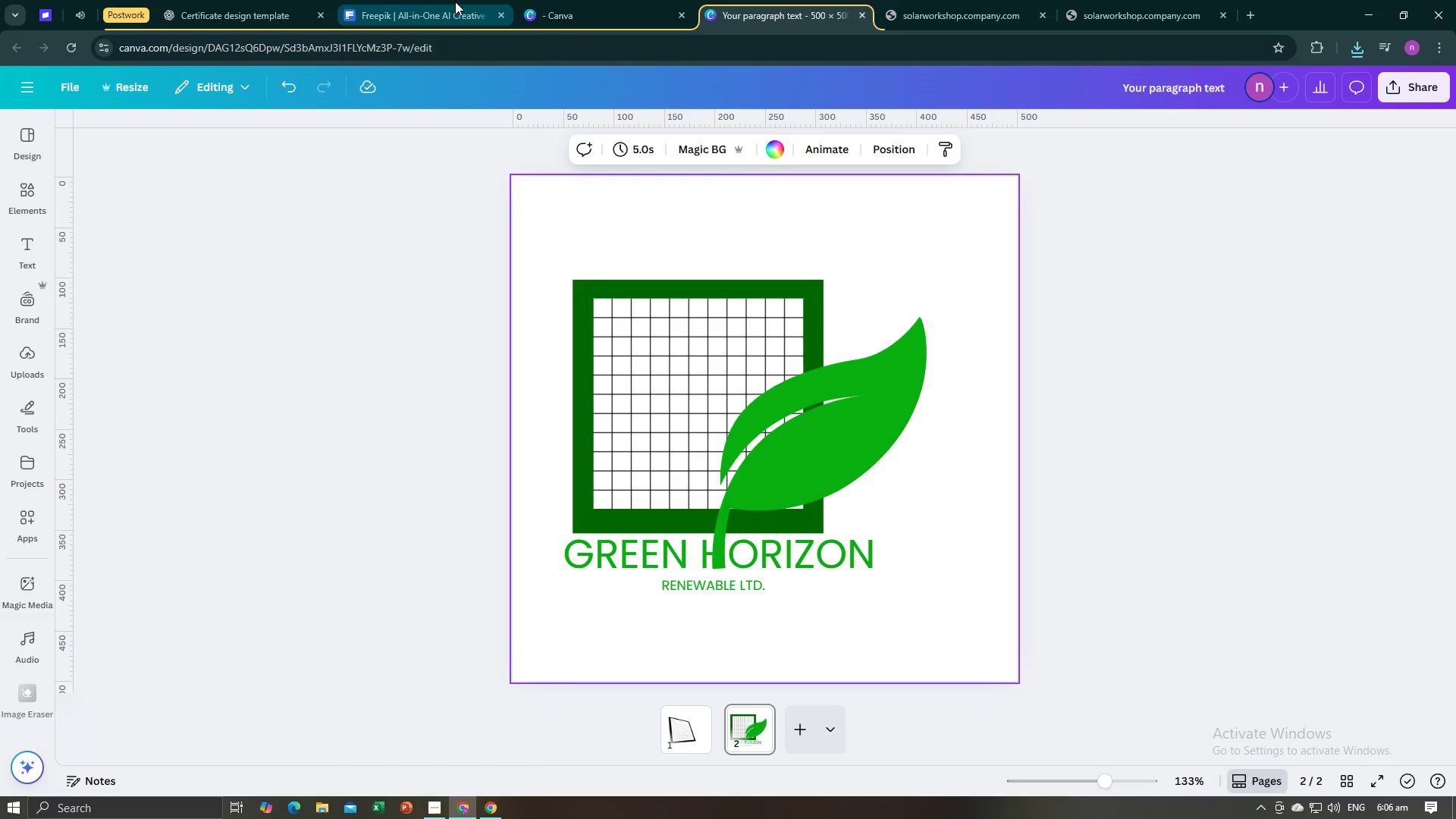 
left_click([606, 4])
 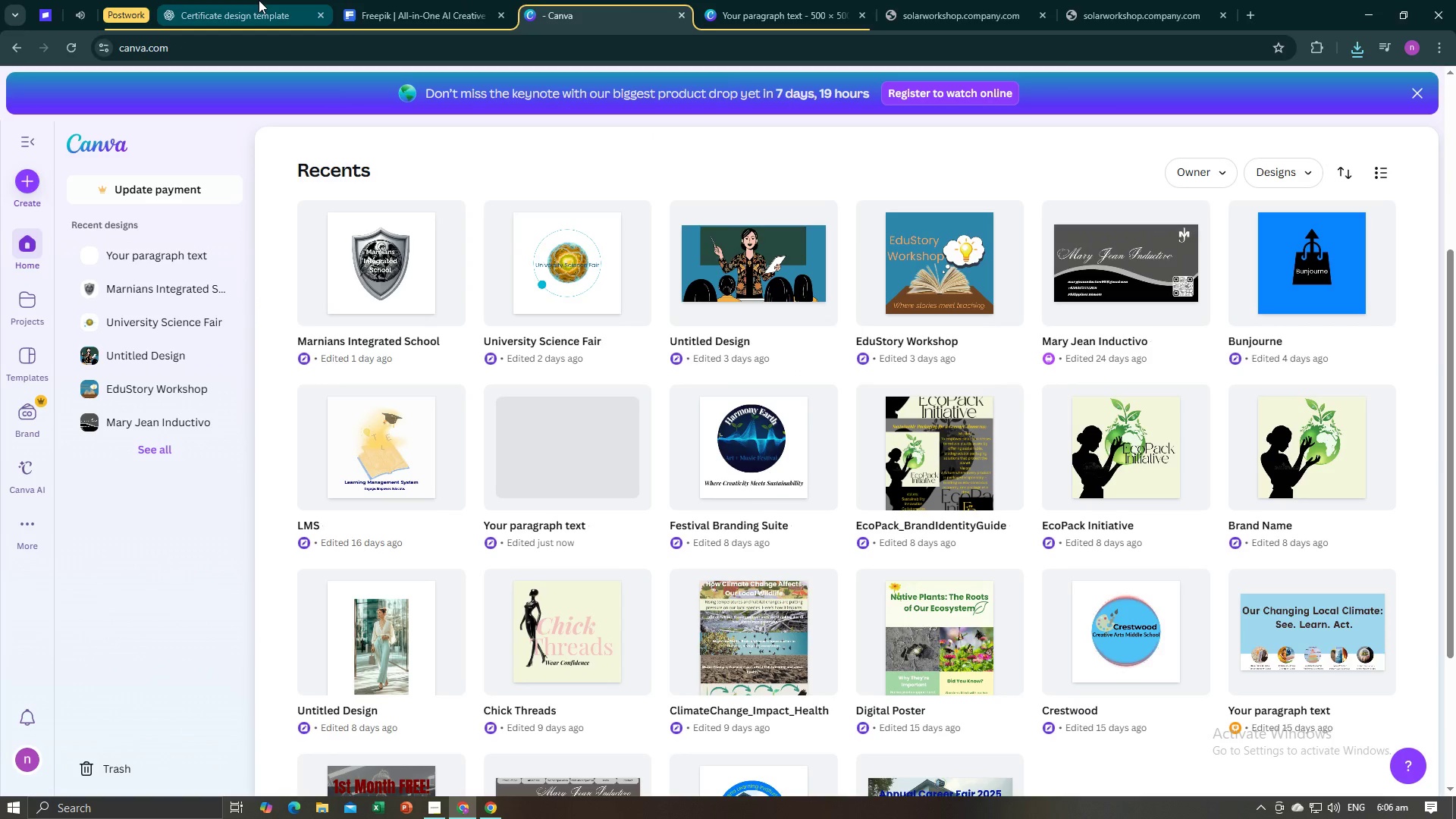 
left_click([259, 0])
 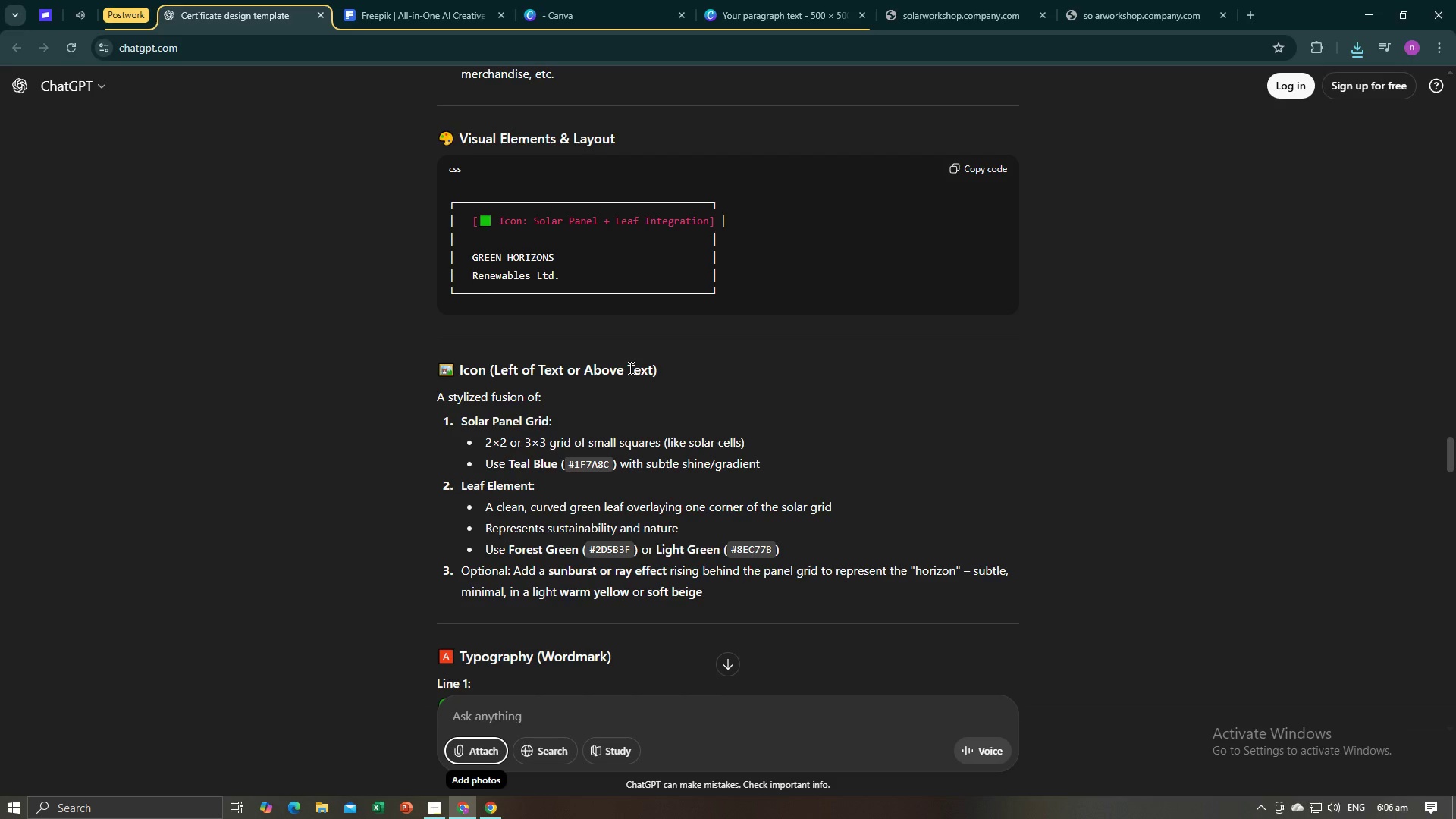 
scroll: coordinate [771, 303], scroll_direction: up, amount: 21.0
 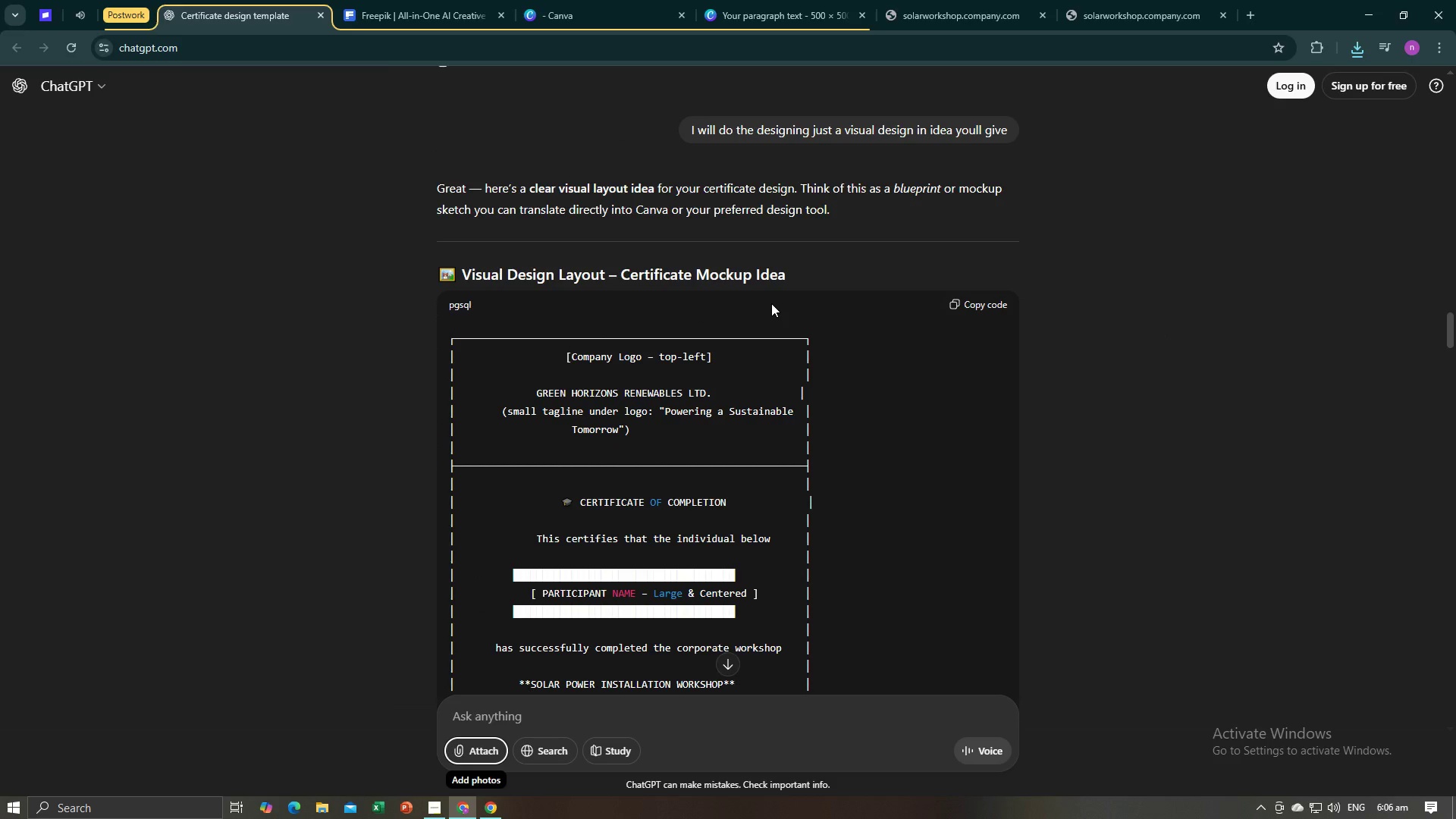 
scroll: coordinate [770, 303], scroll_direction: down, amount: 13.0
 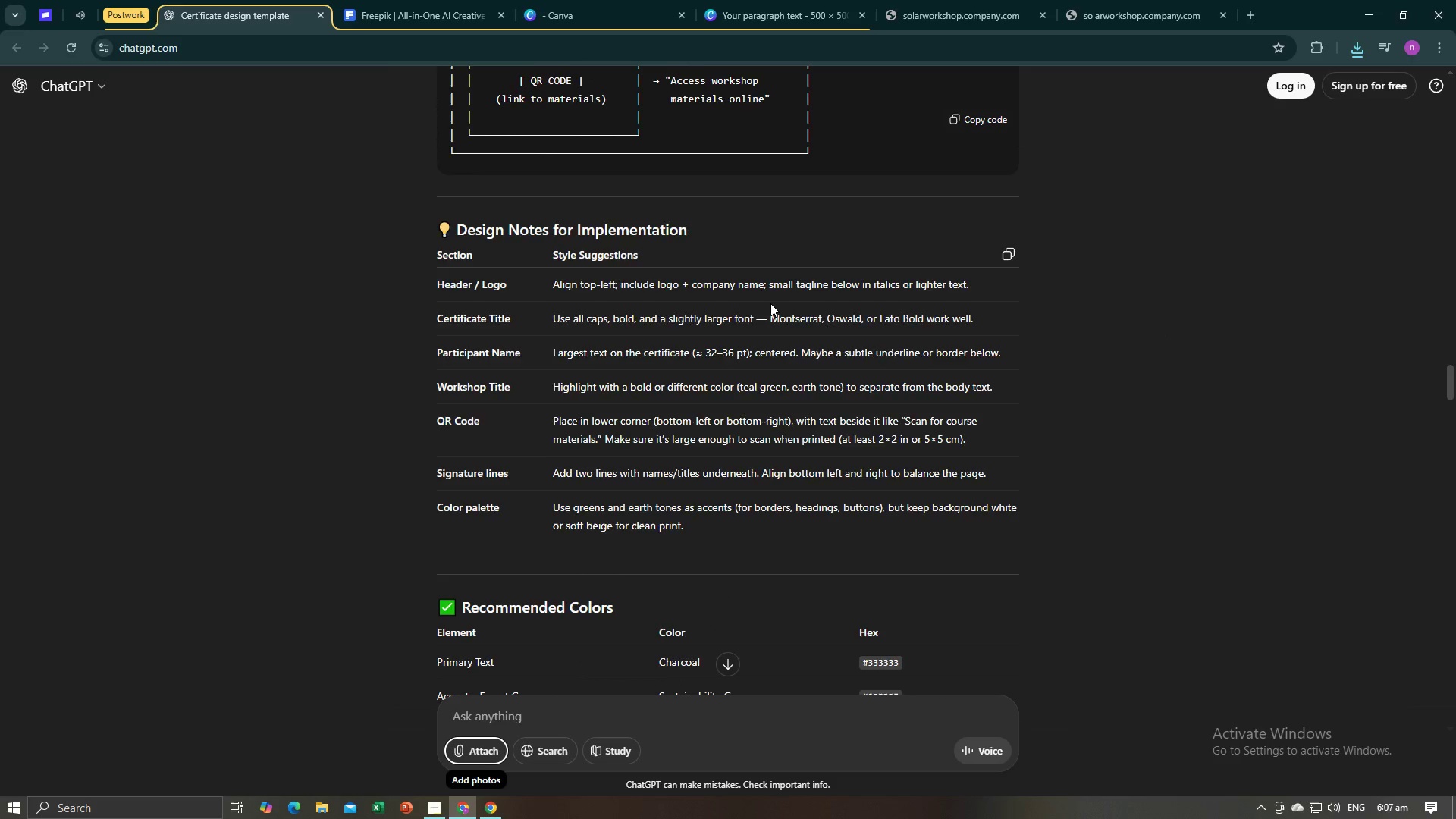 
scroll: coordinate [770, 303], scroll_direction: up, amount: 11.0
 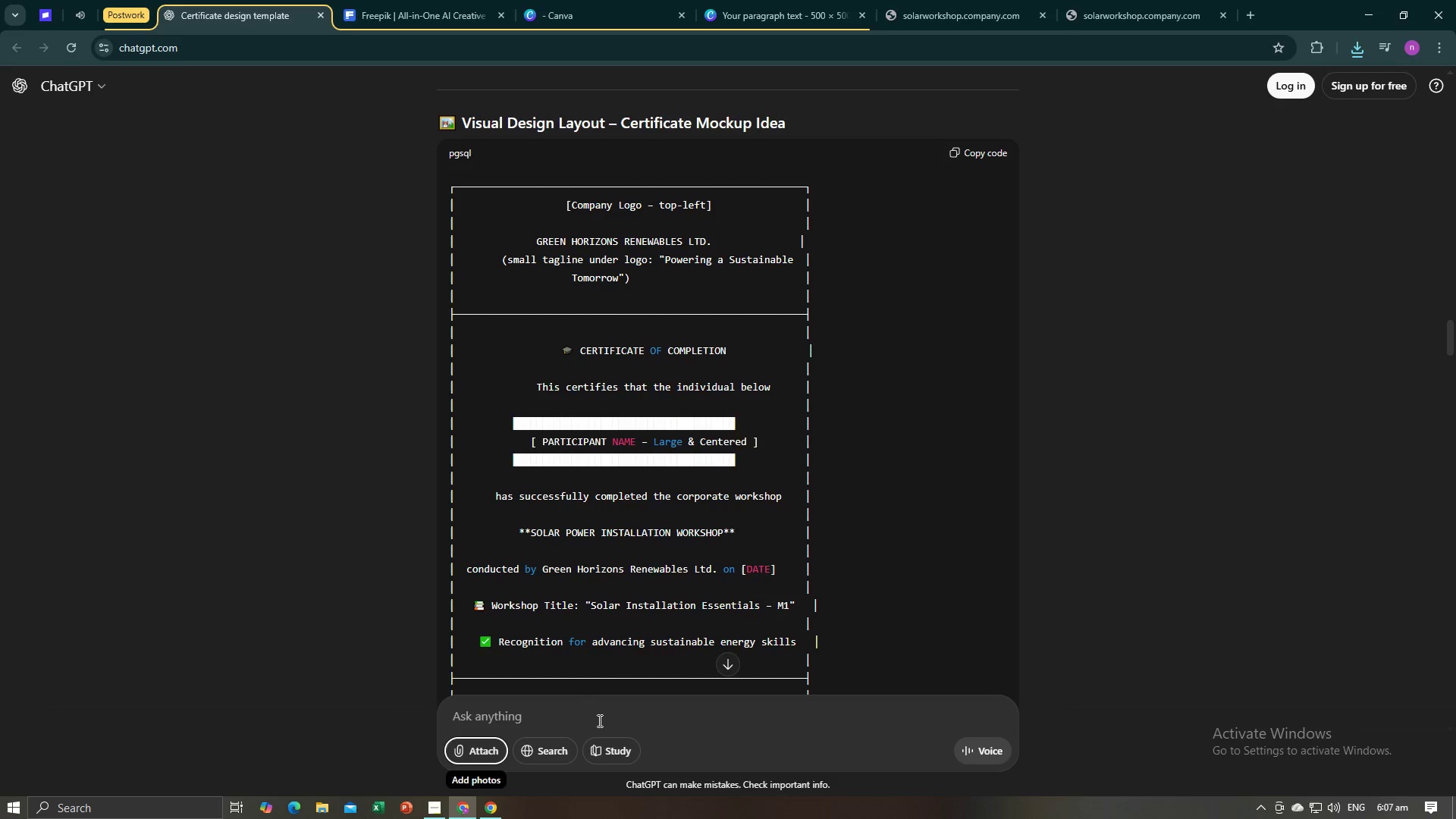 
left_click([598, 720])
 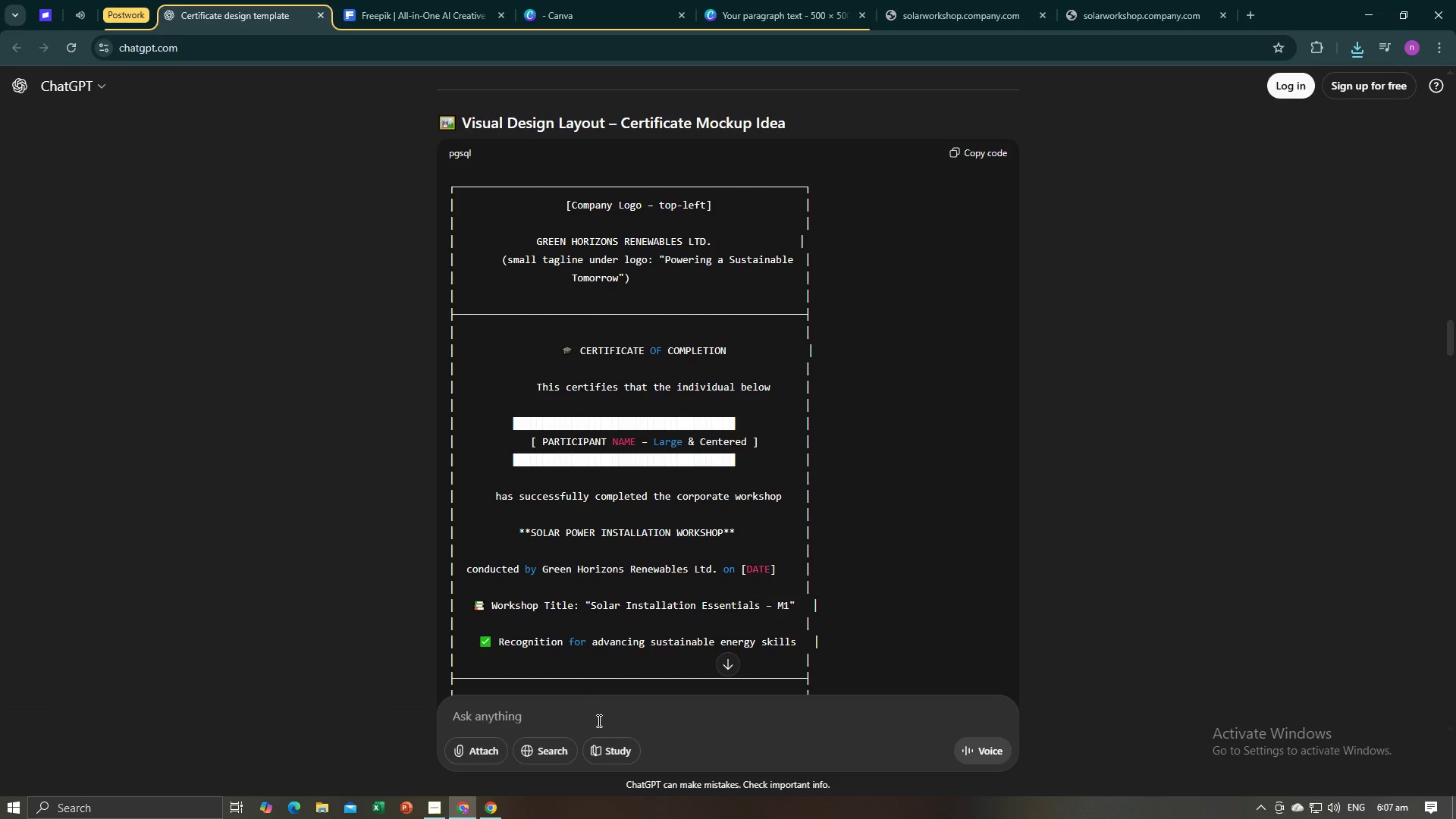 
type(size of certificate)
 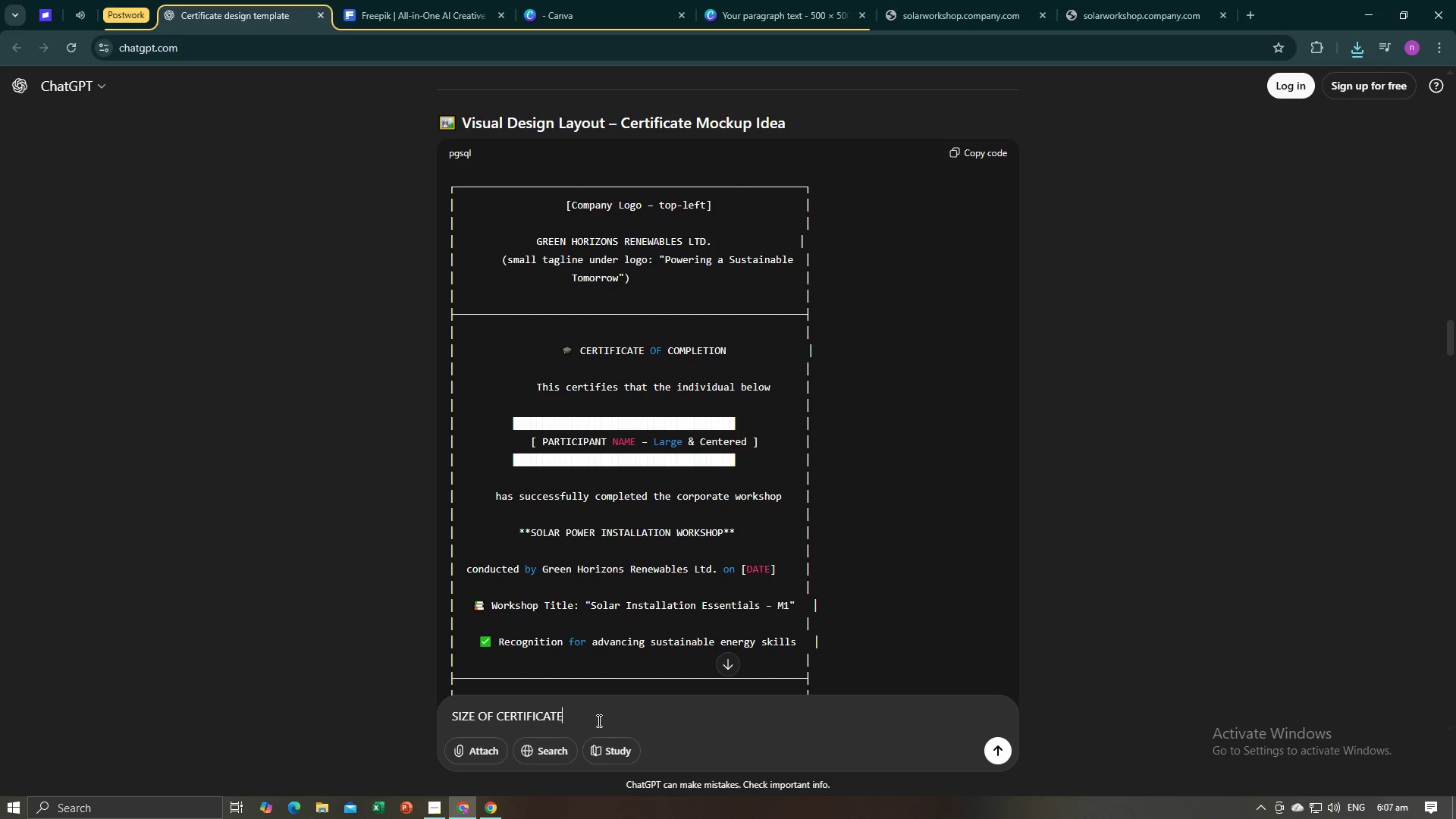 
key(Enter)
 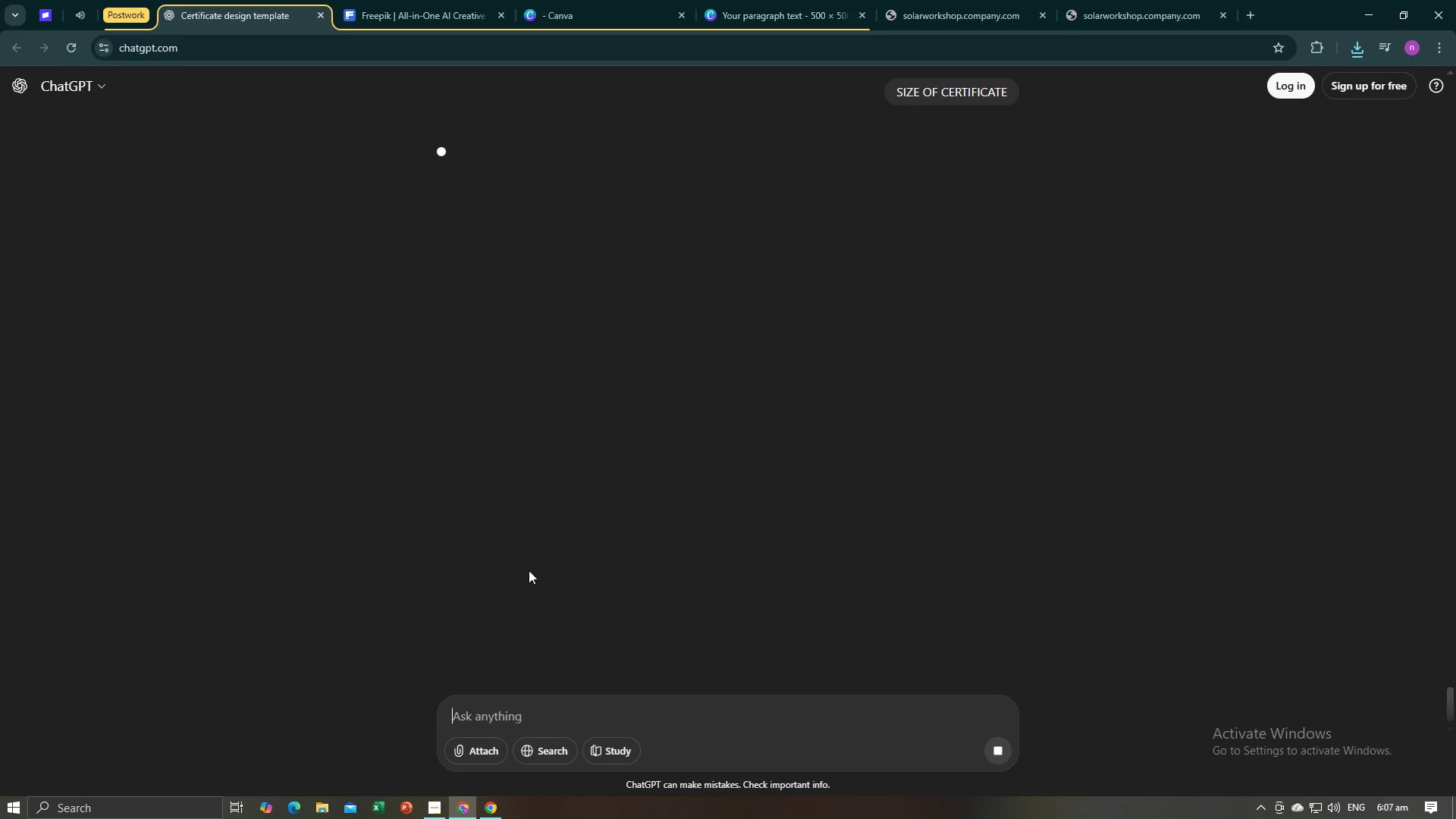 
key(Alt+AltLeft)
 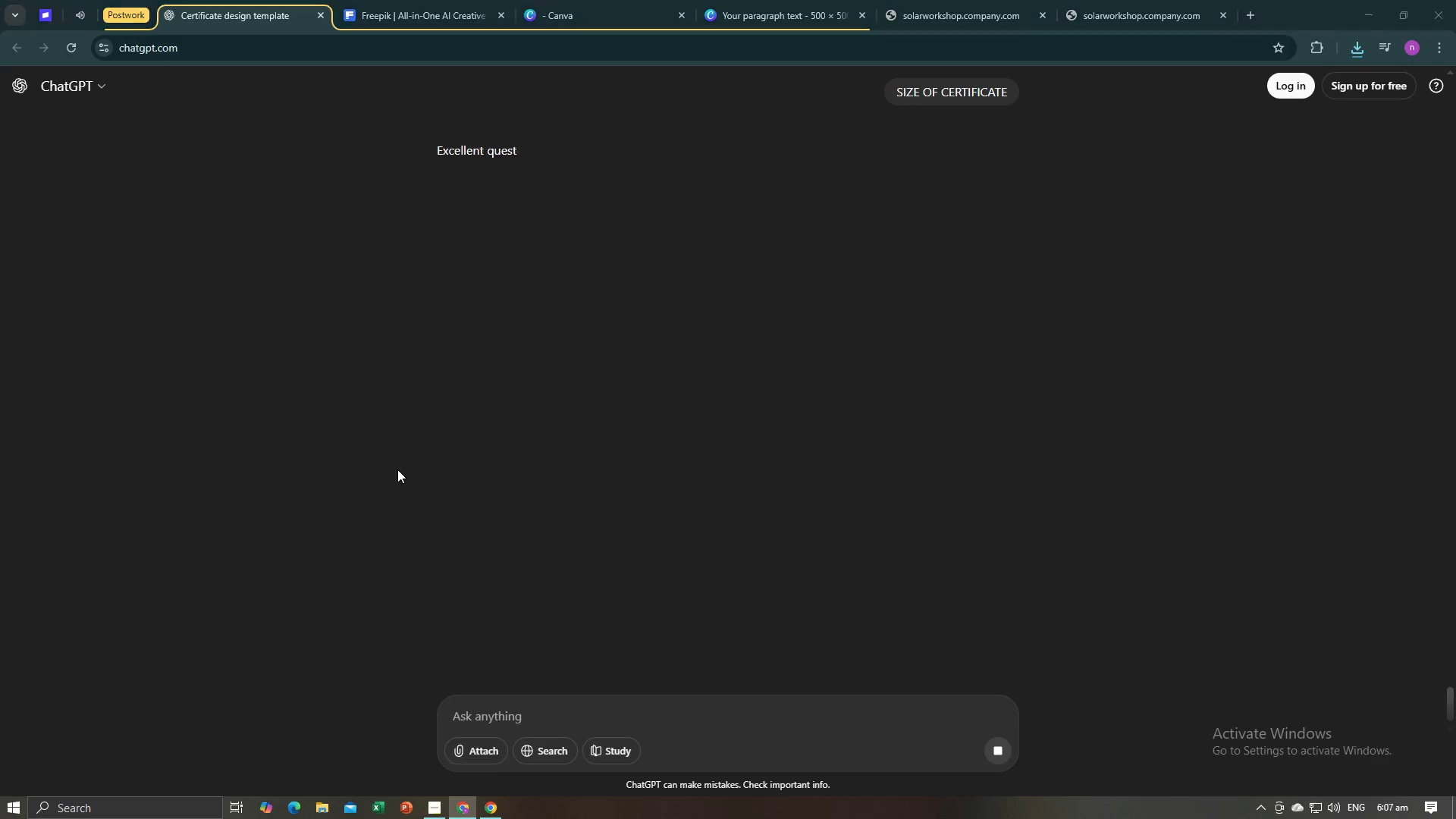 
key(Alt+Tab)
 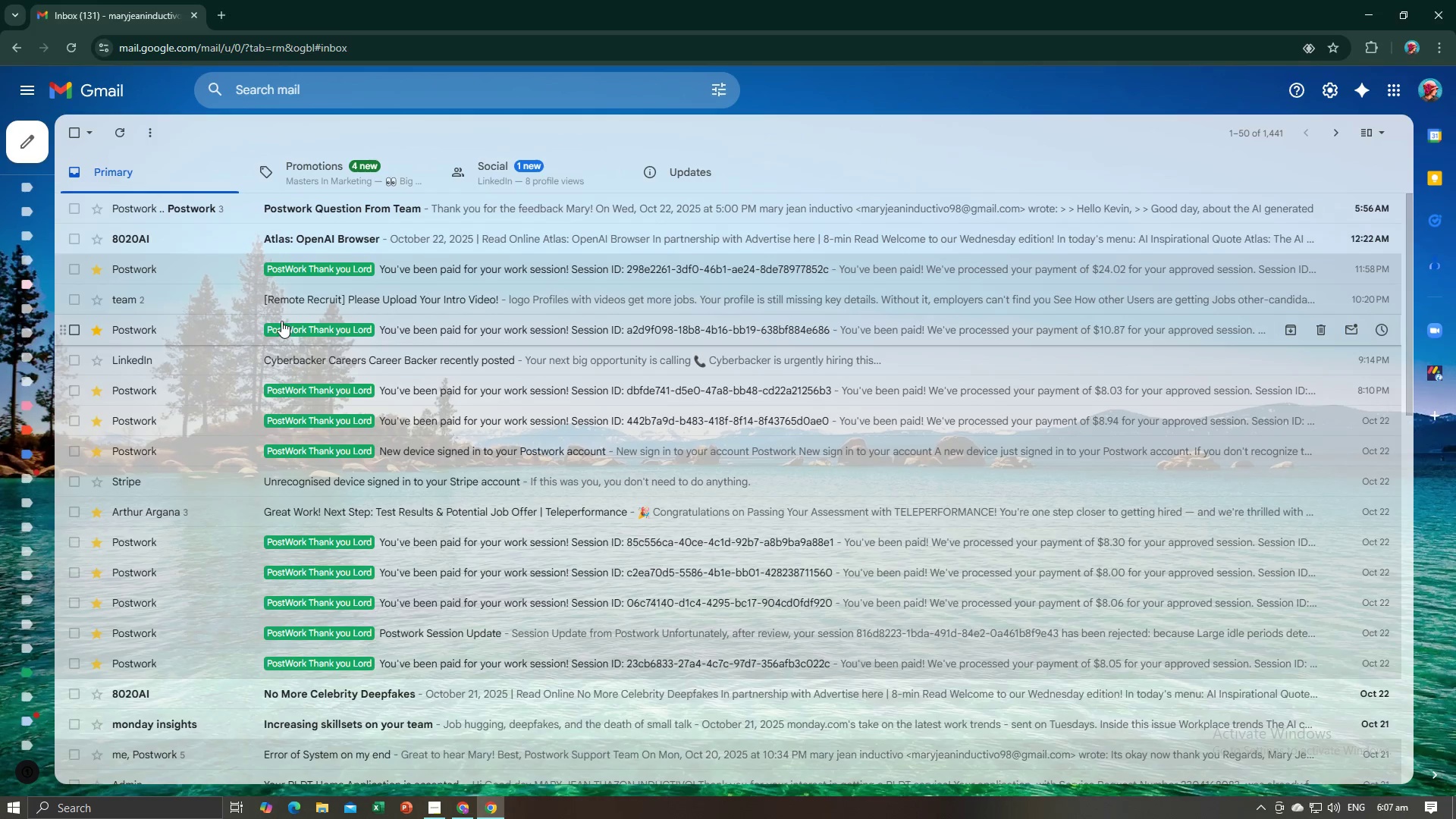 
key(Alt+AltLeft)
 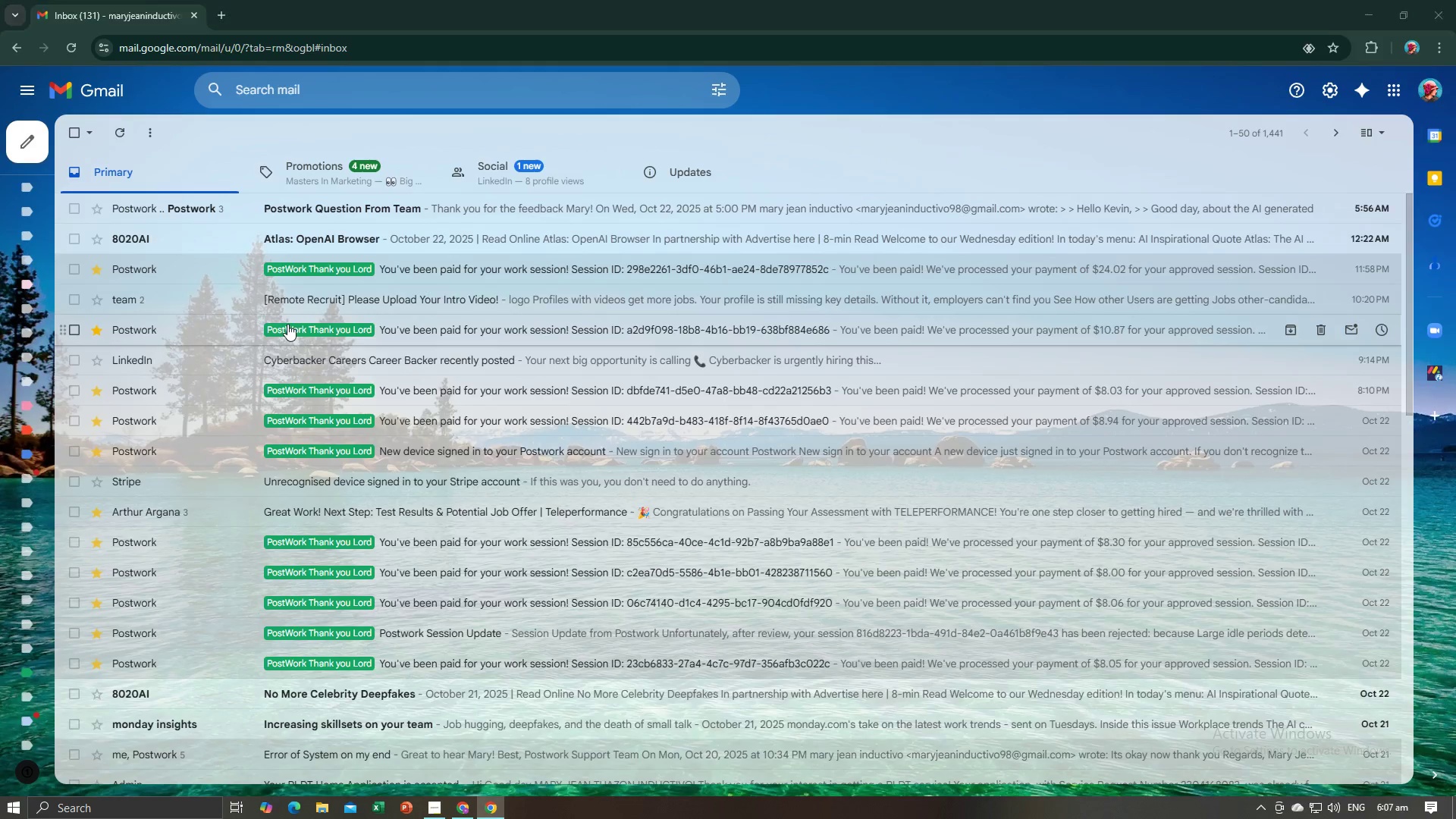 
key(Alt+Tab)
 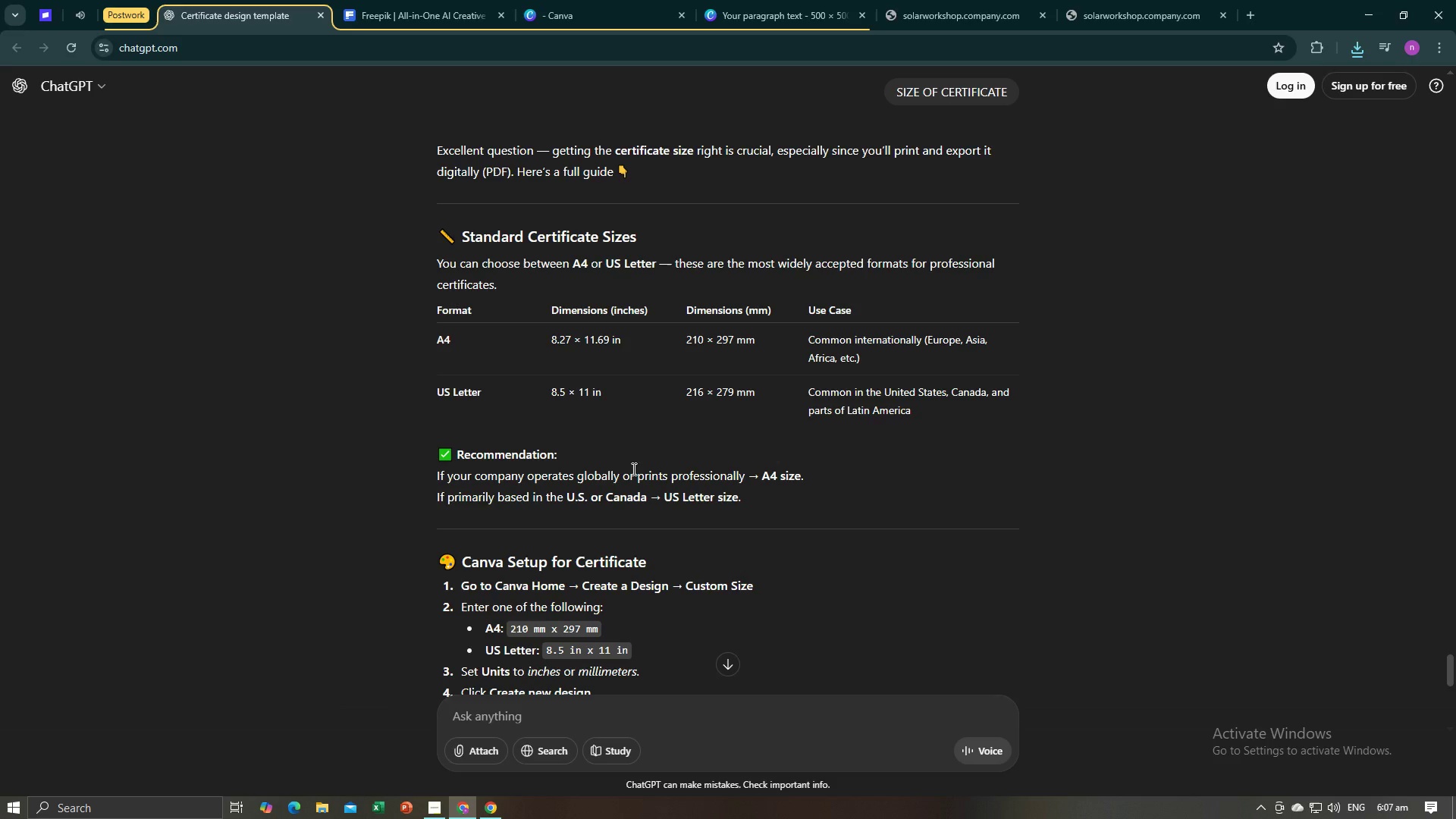 
wait(20.71)
 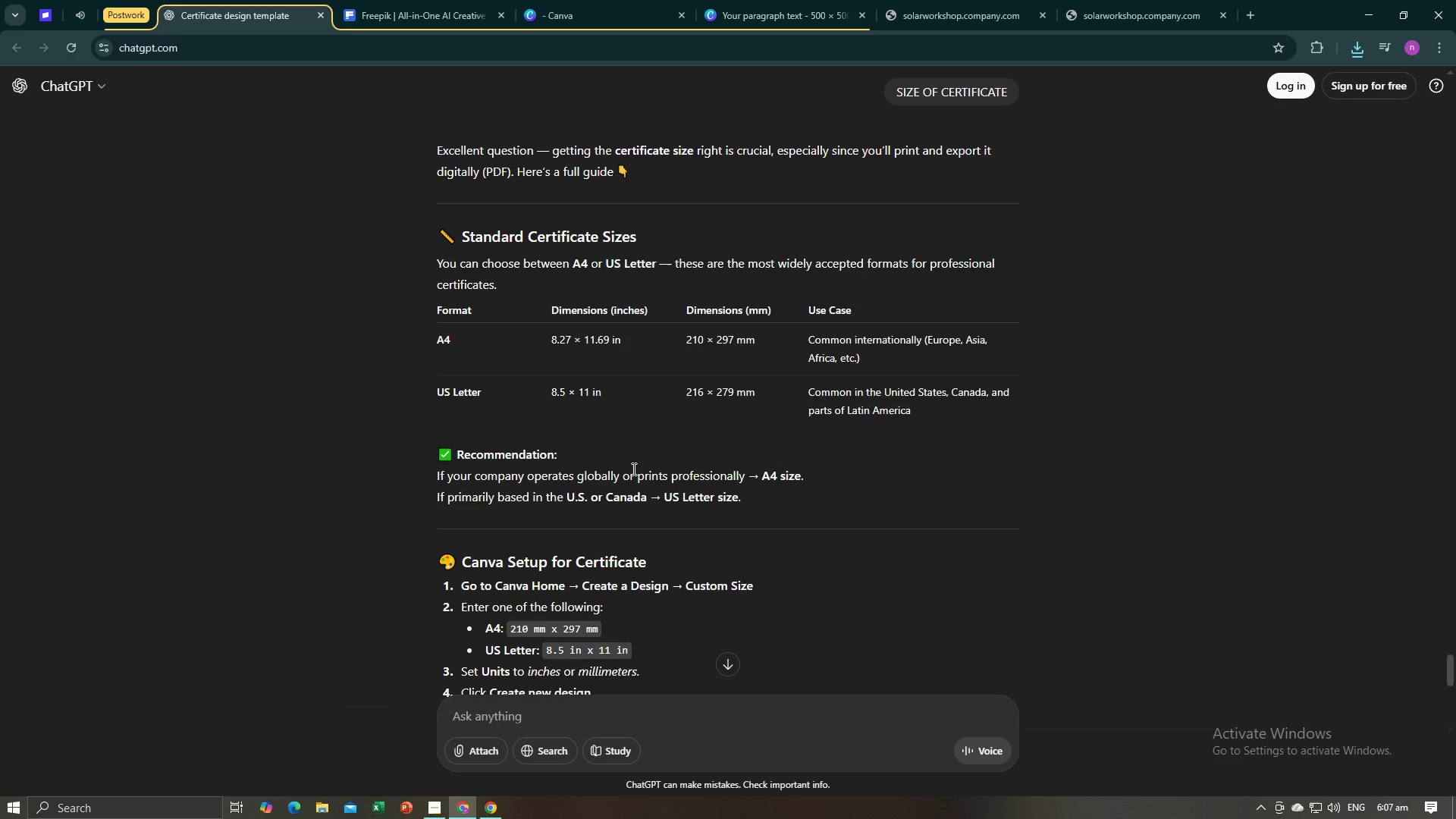 
left_click([607, 0])
 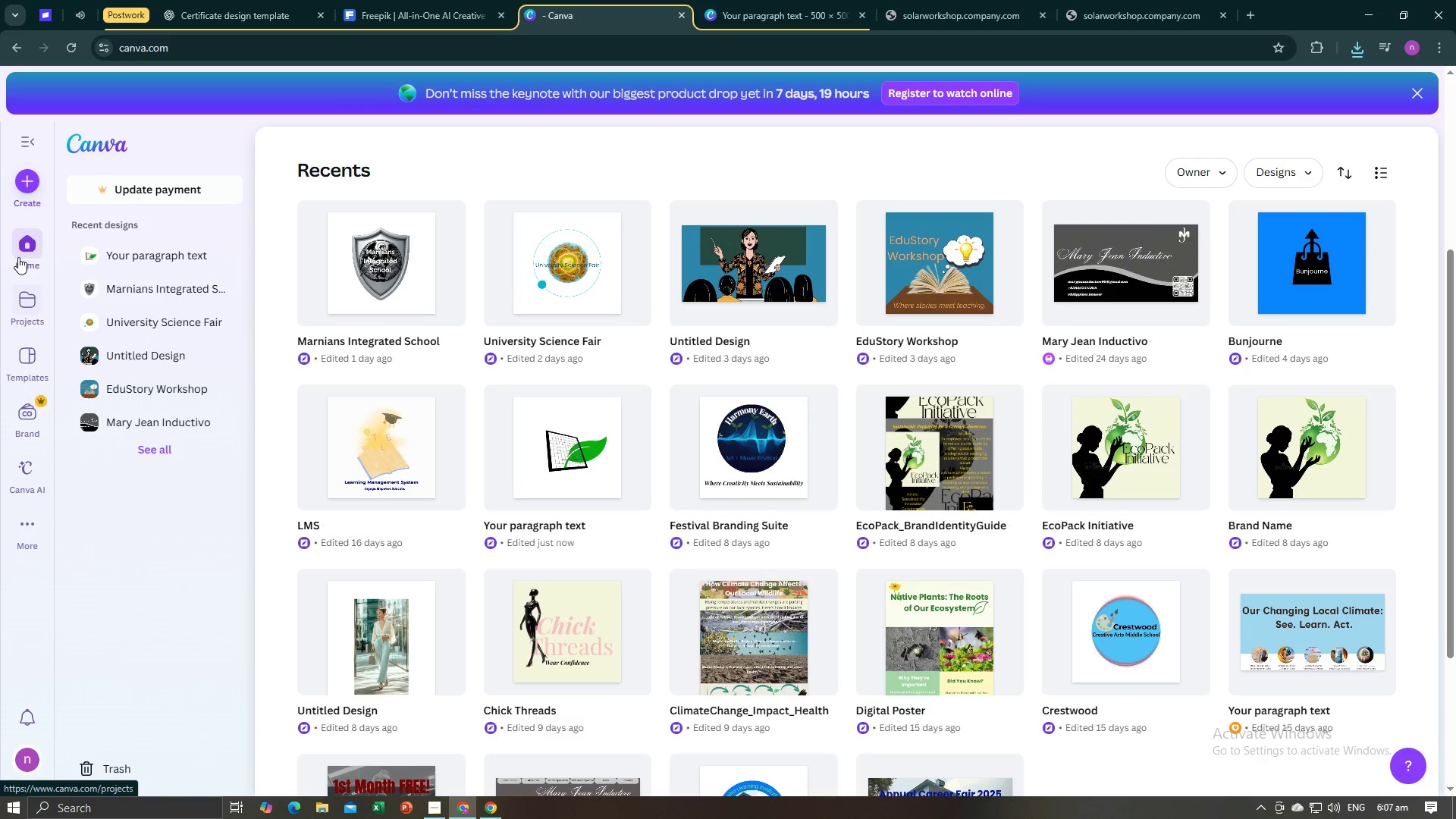 
left_click([29, 191])
 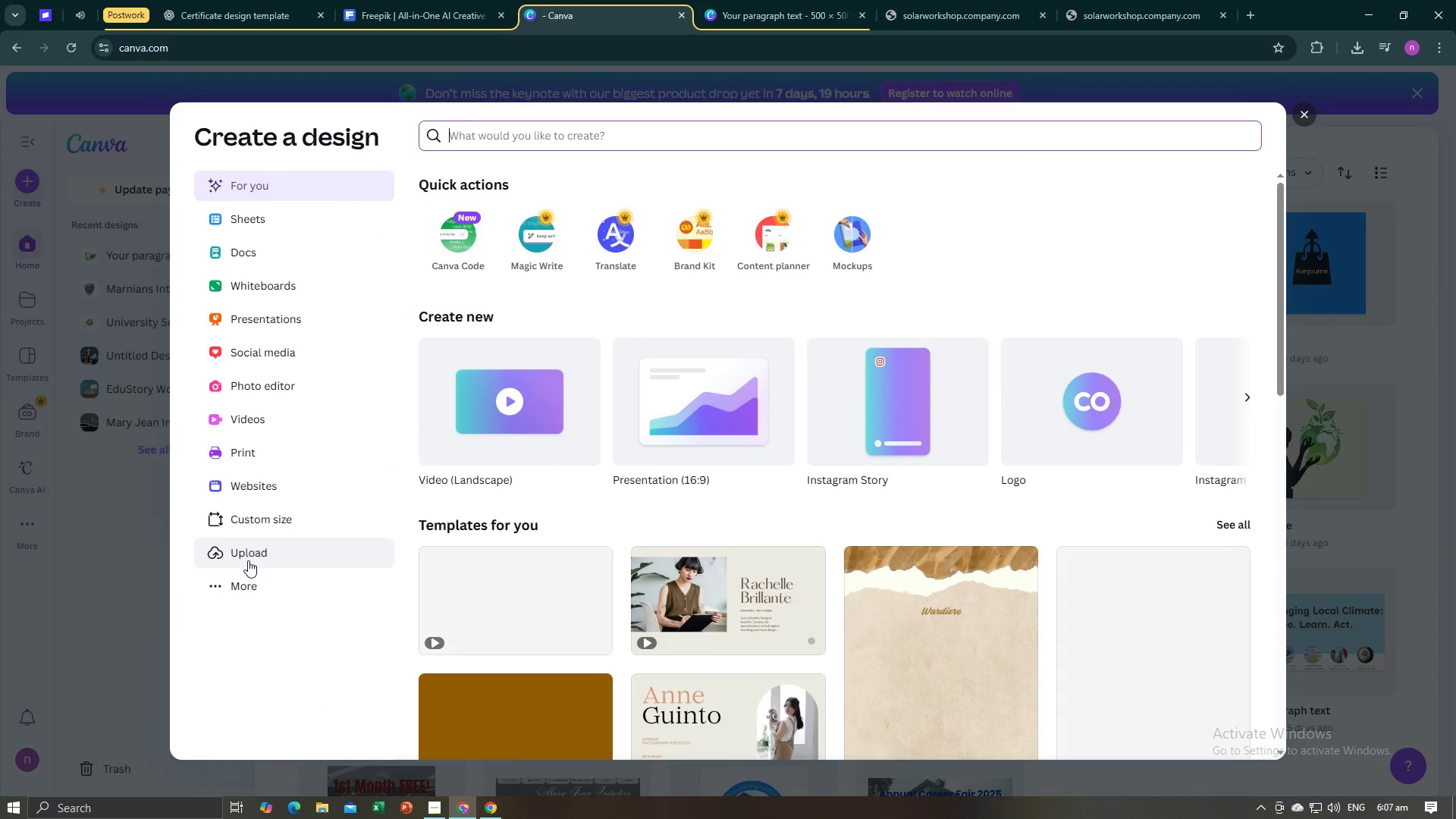 
left_click([259, 526])
 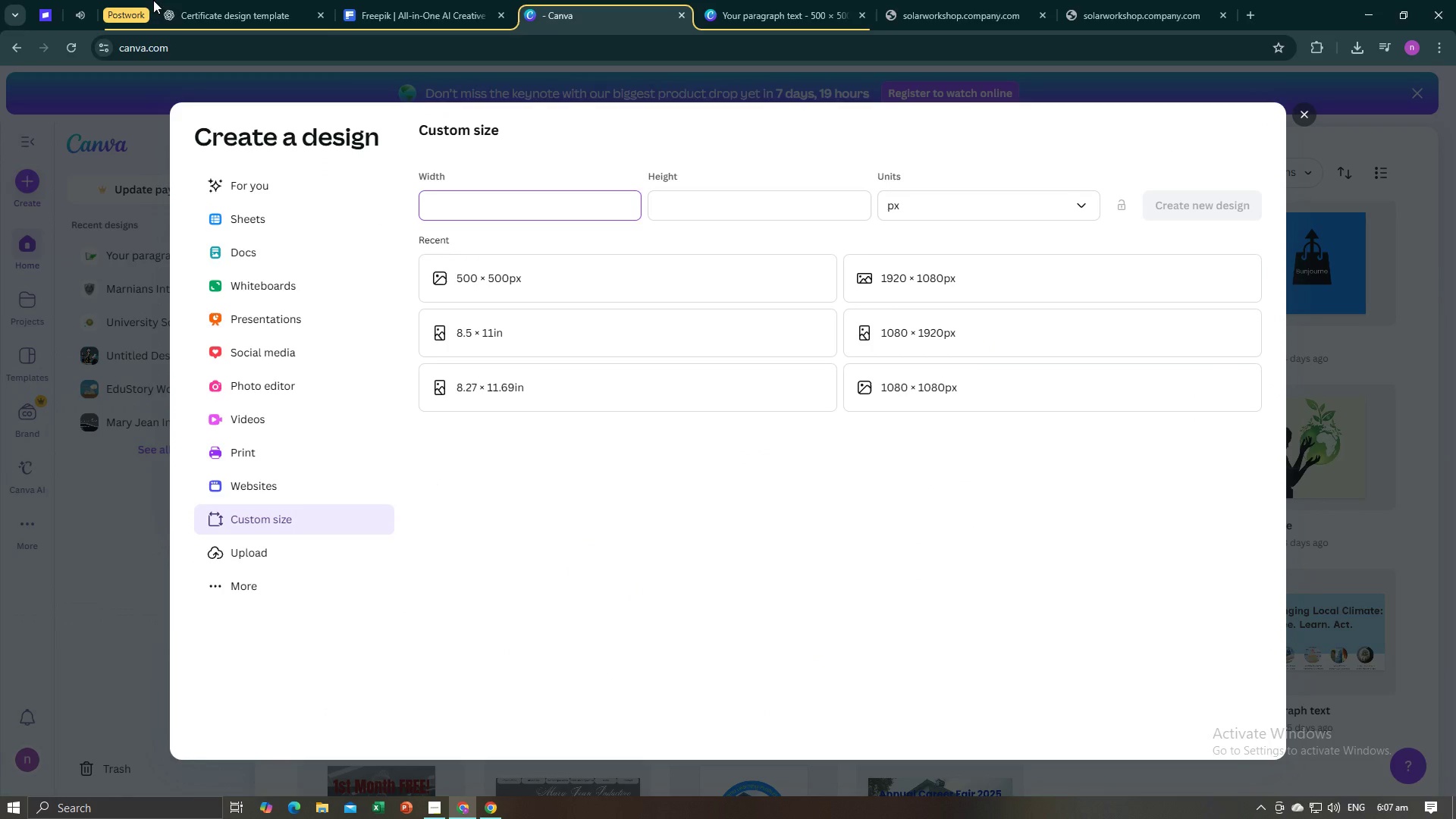 
left_click([299, 4])
 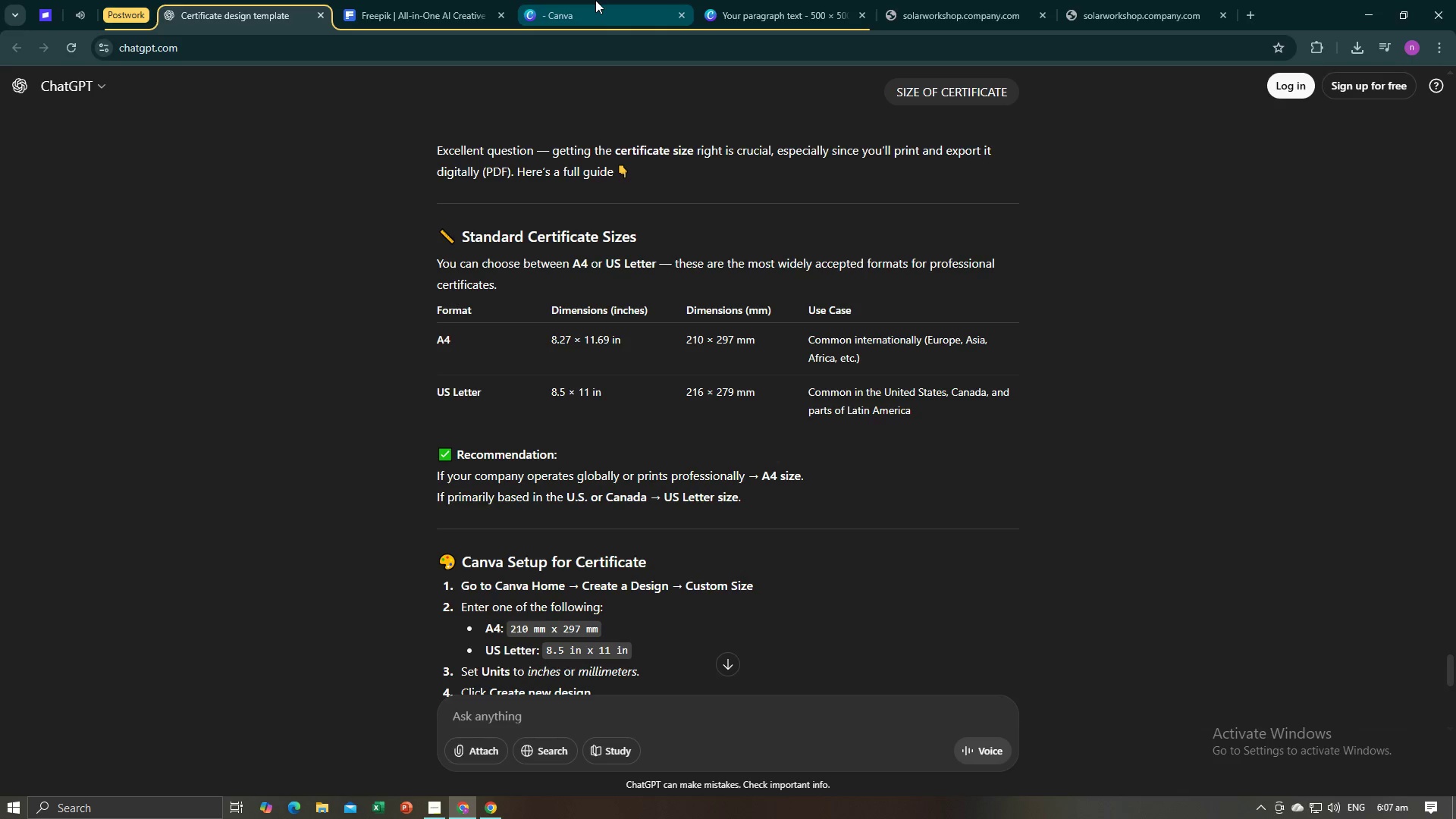 
left_click([595, 0])
 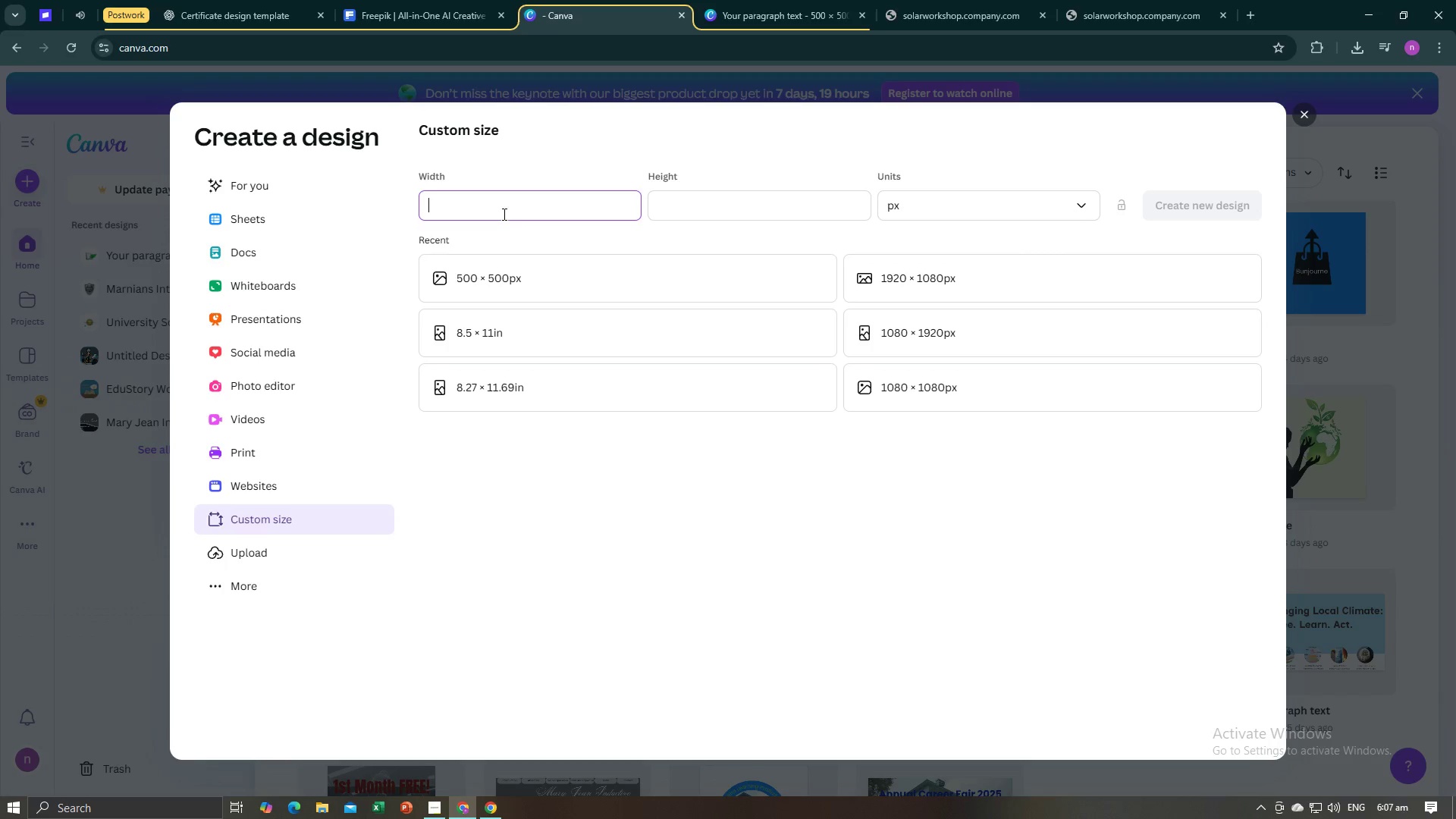 
type(8.27)
key(Tab)
 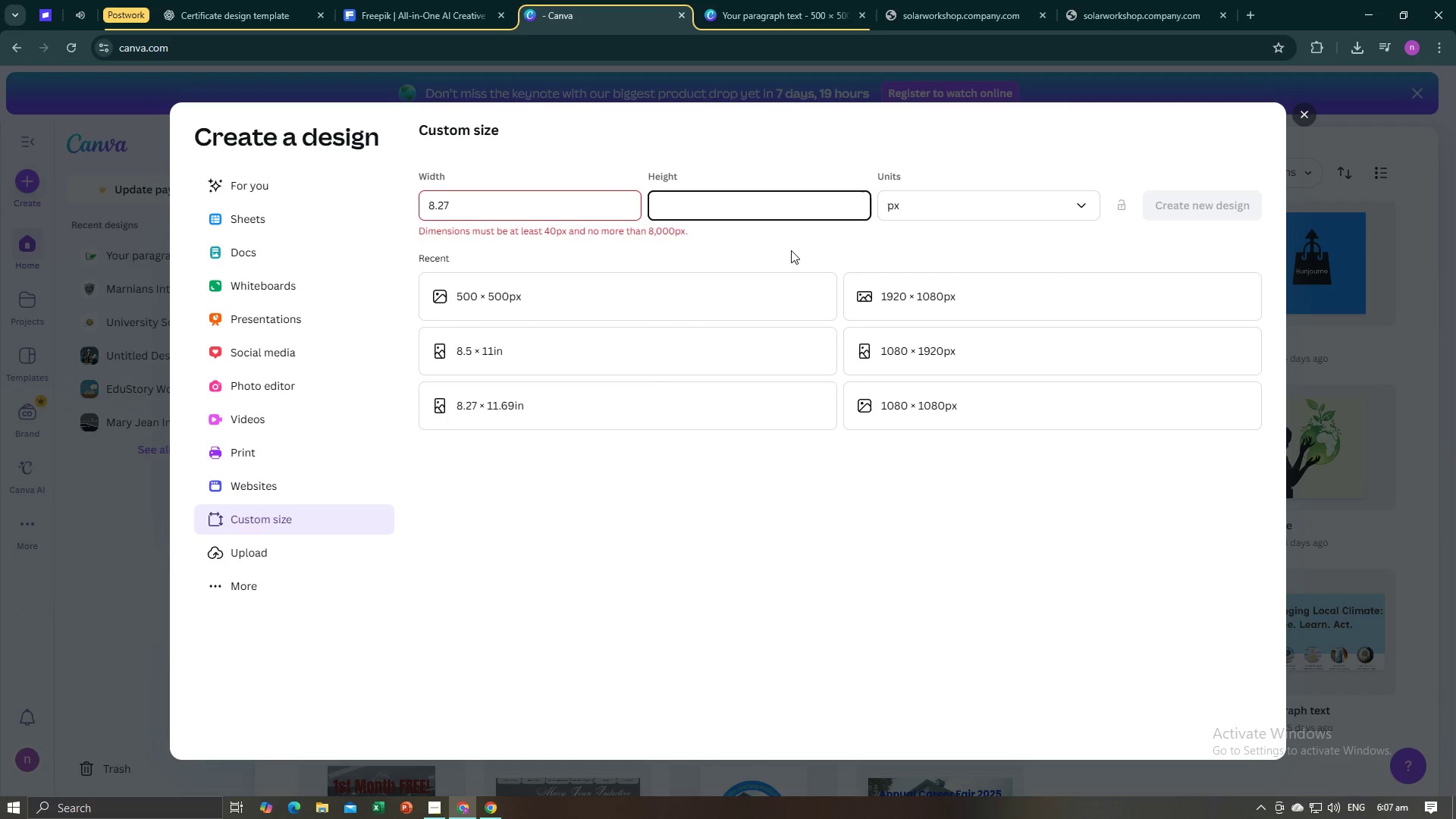 
left_click([940, 199])
 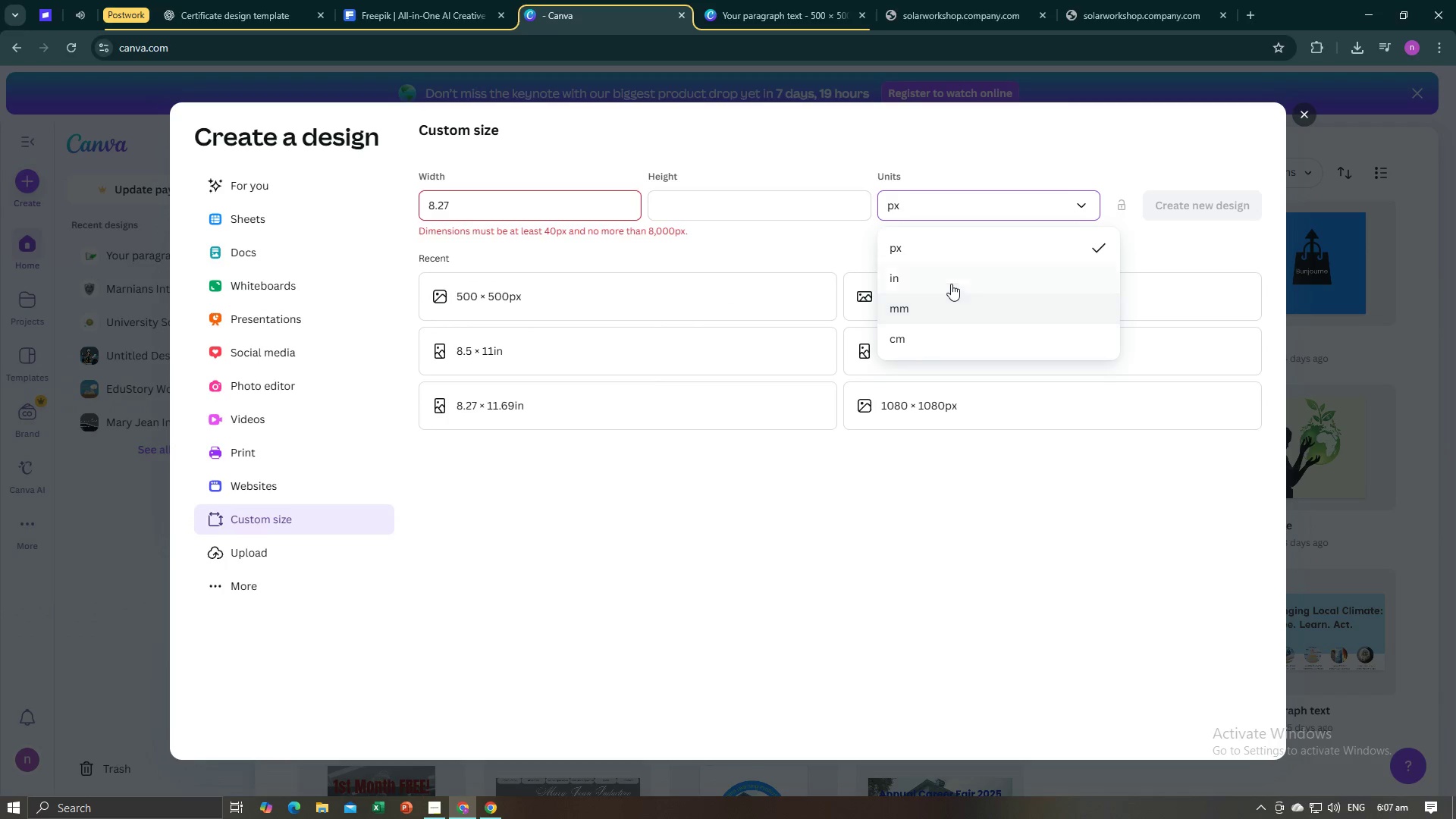 
left_click([952, 278])
 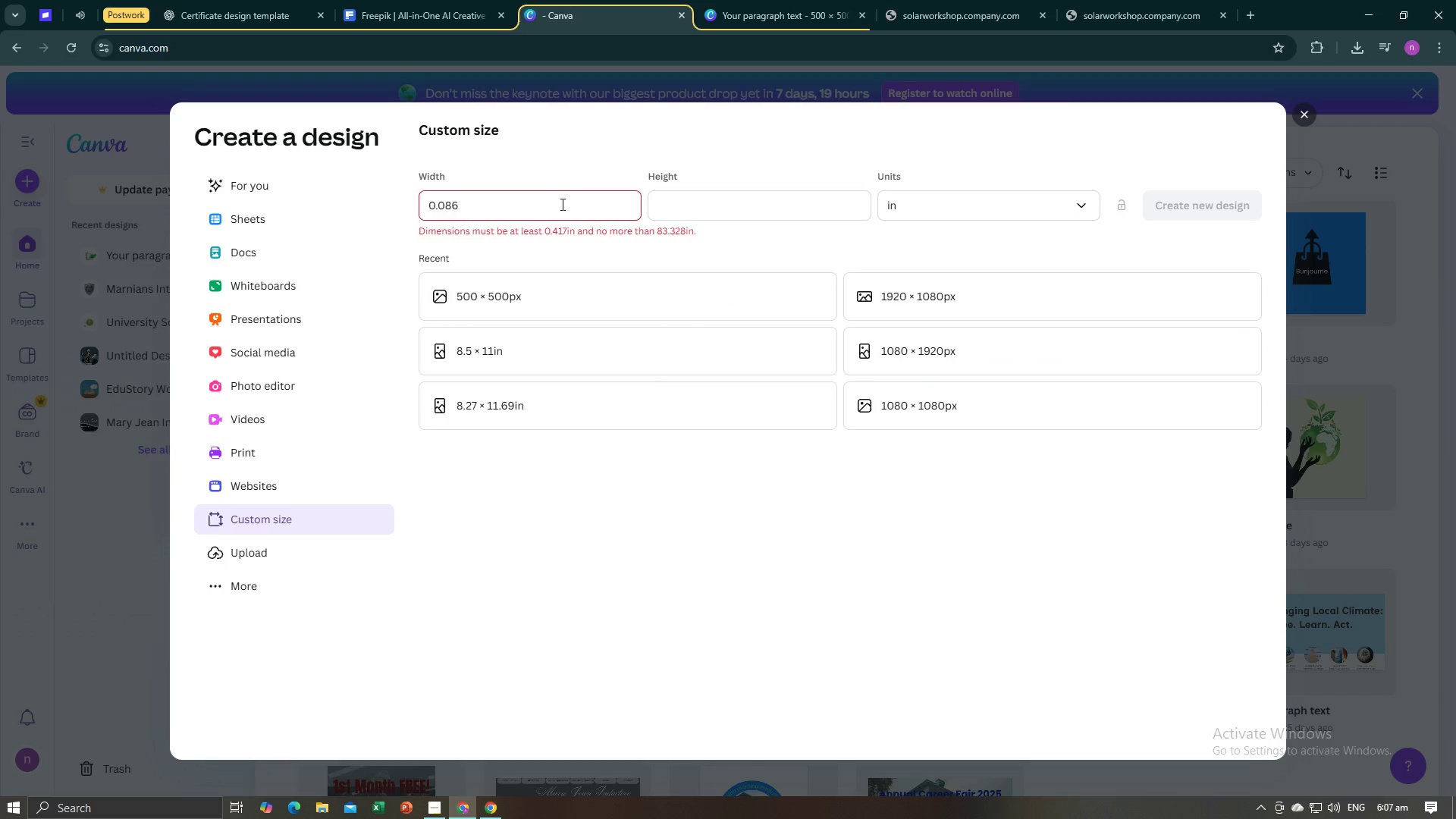 
left_click_drag(start_coordinate=[556, 205], to_coordinate=[427, 203])
 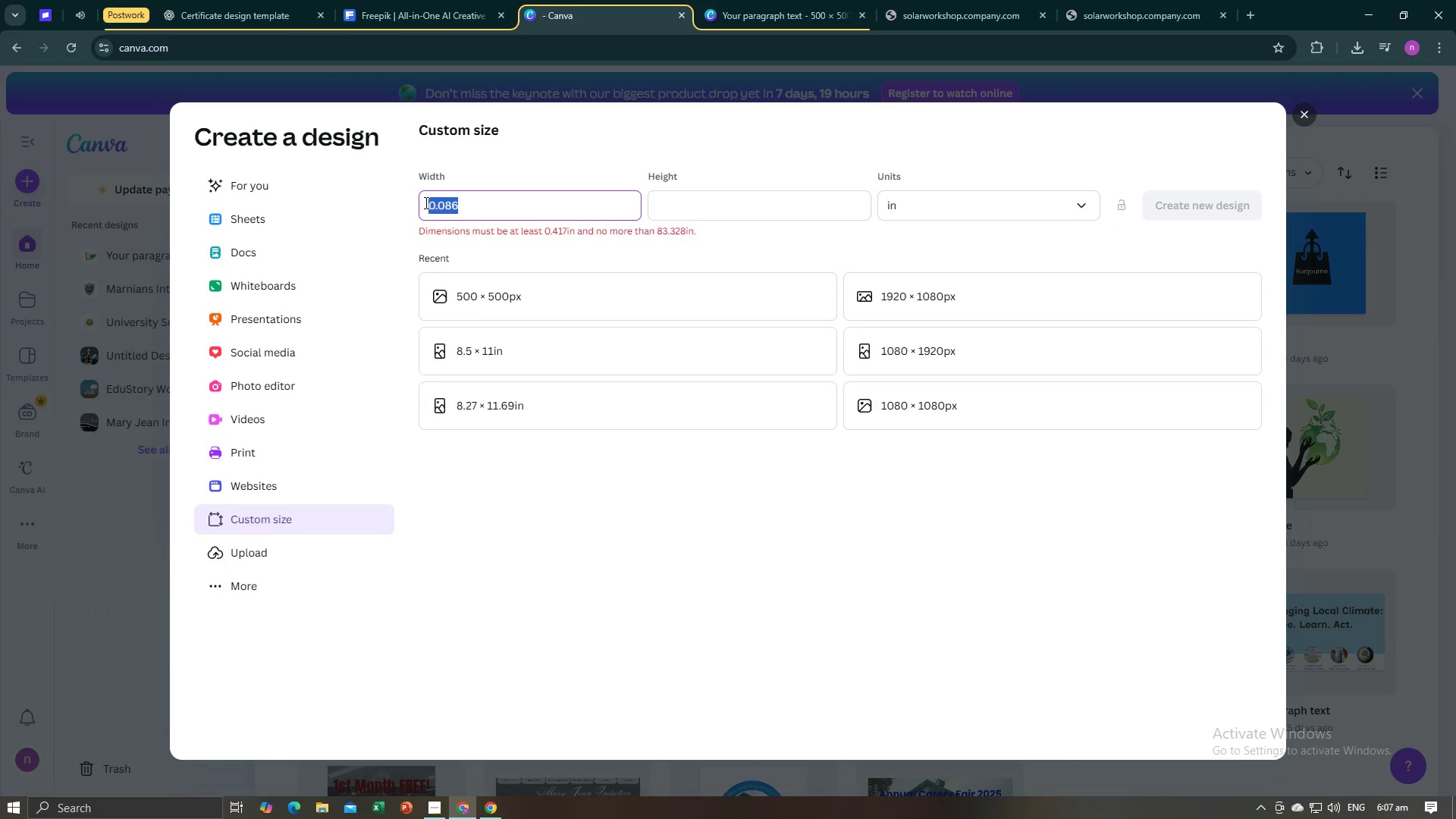 
type(8,27)
key(Tab)
 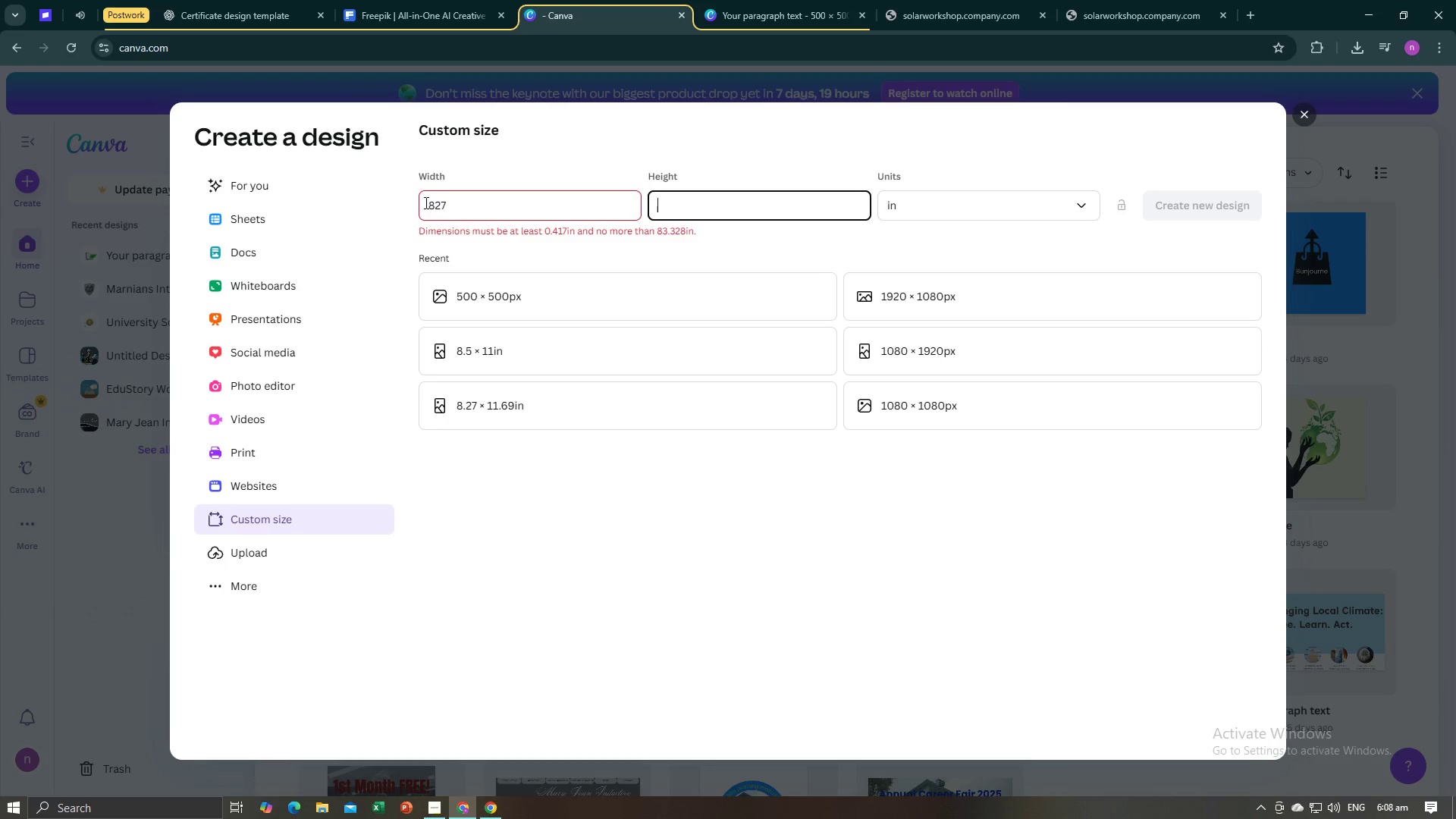 
key(ArrowLeft)
 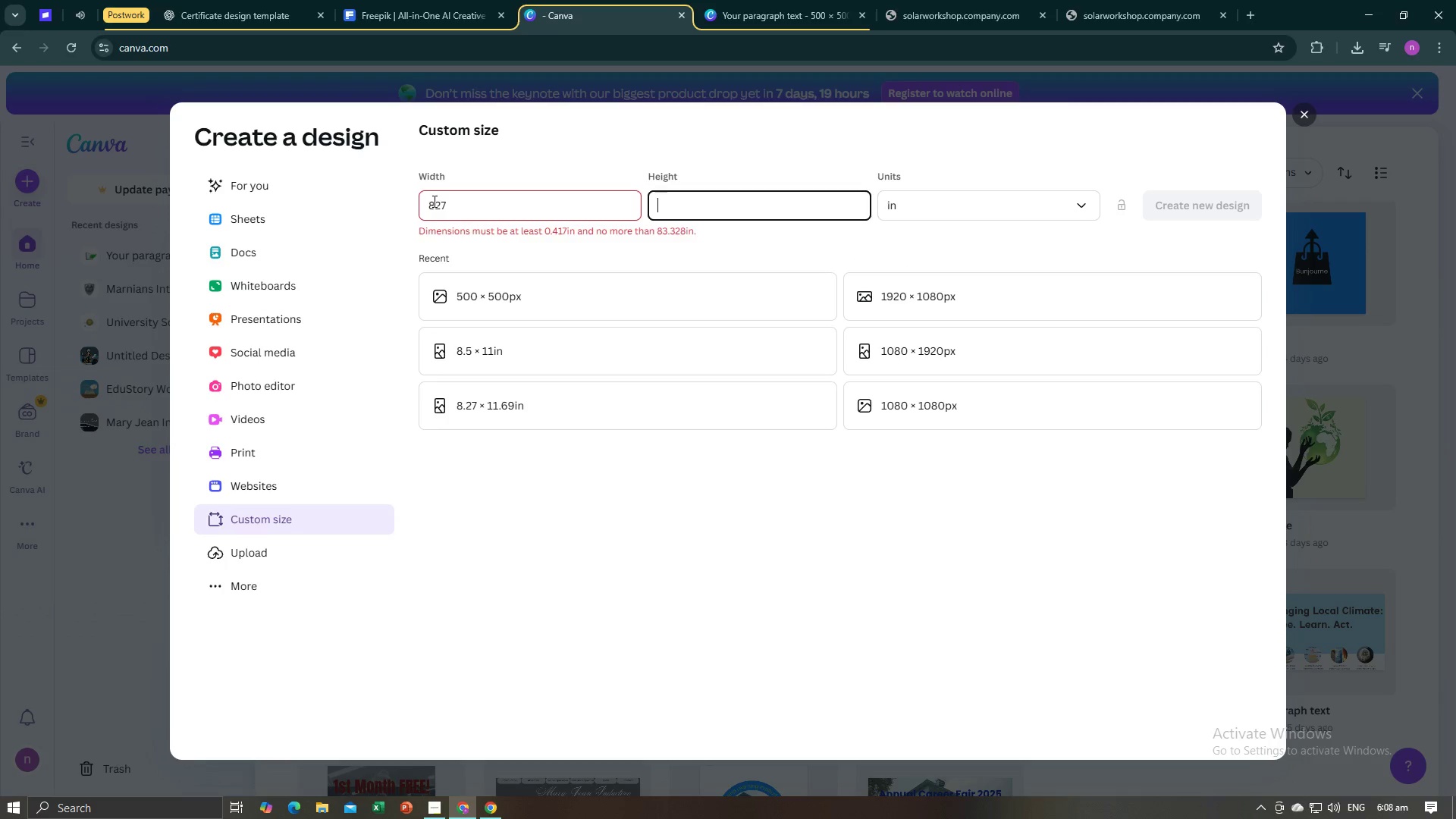 
left_click([435, 201])
 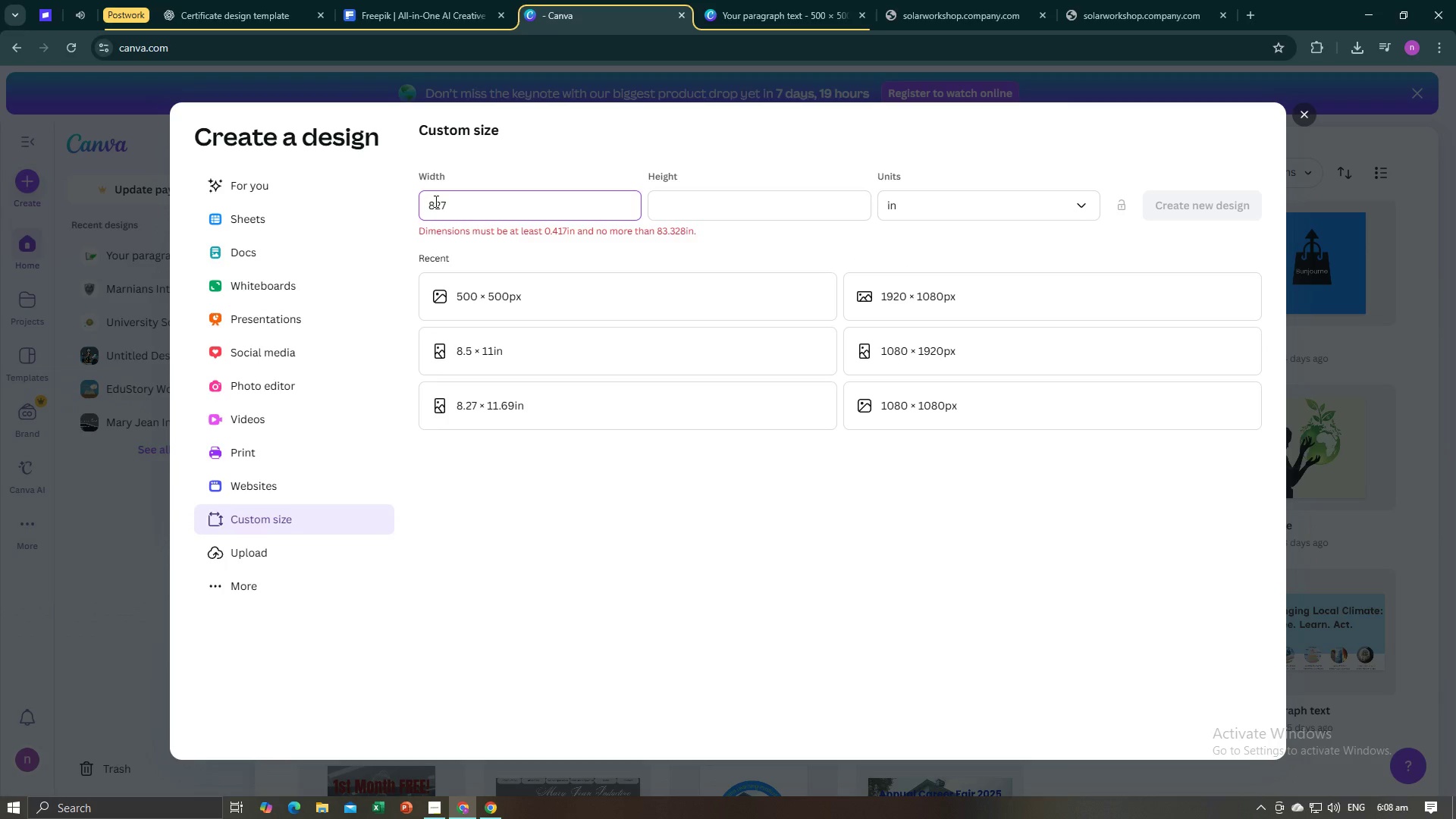 
key(Comma)
 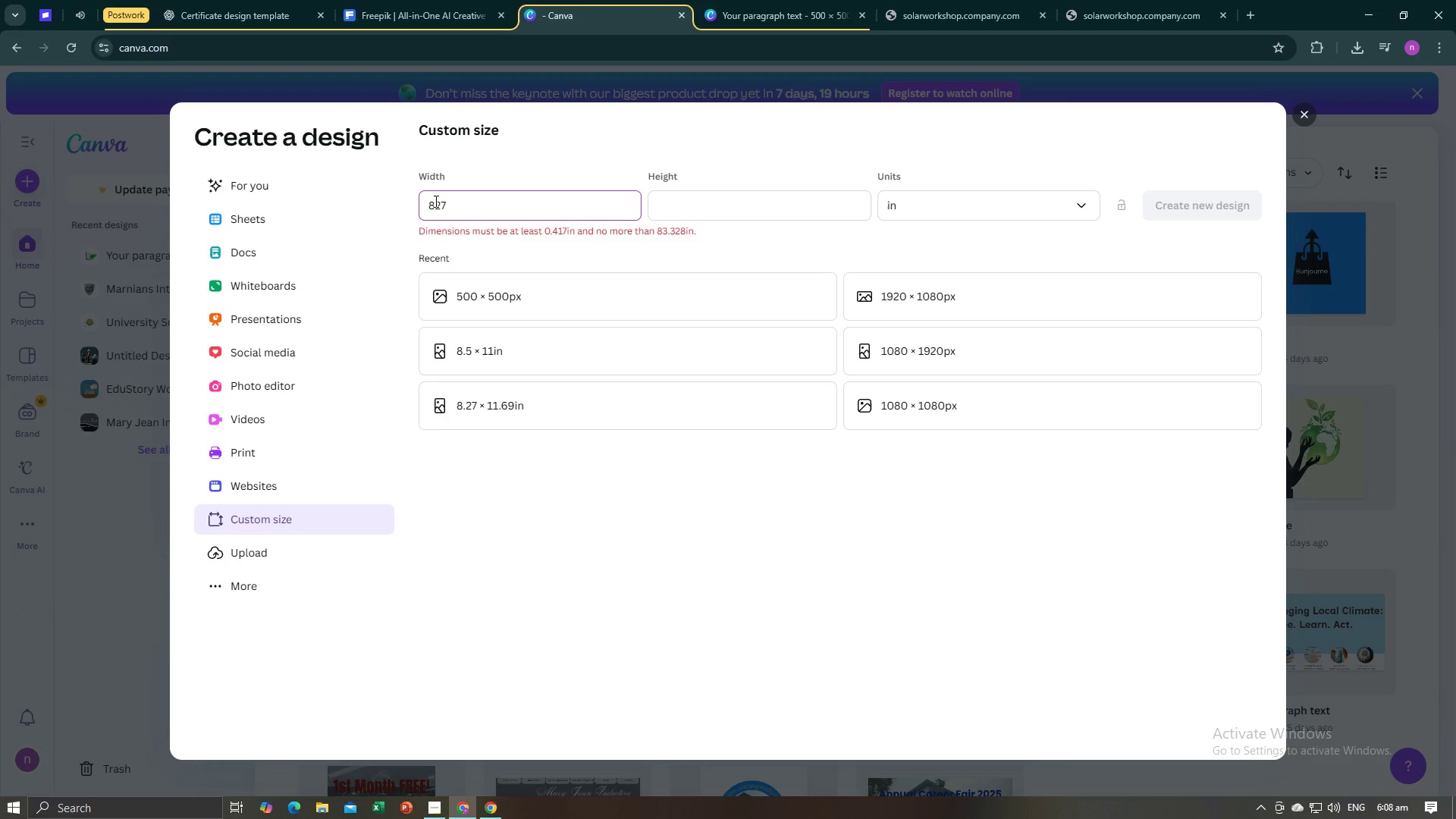 
hold_key(key=Period, duration=0.41)
 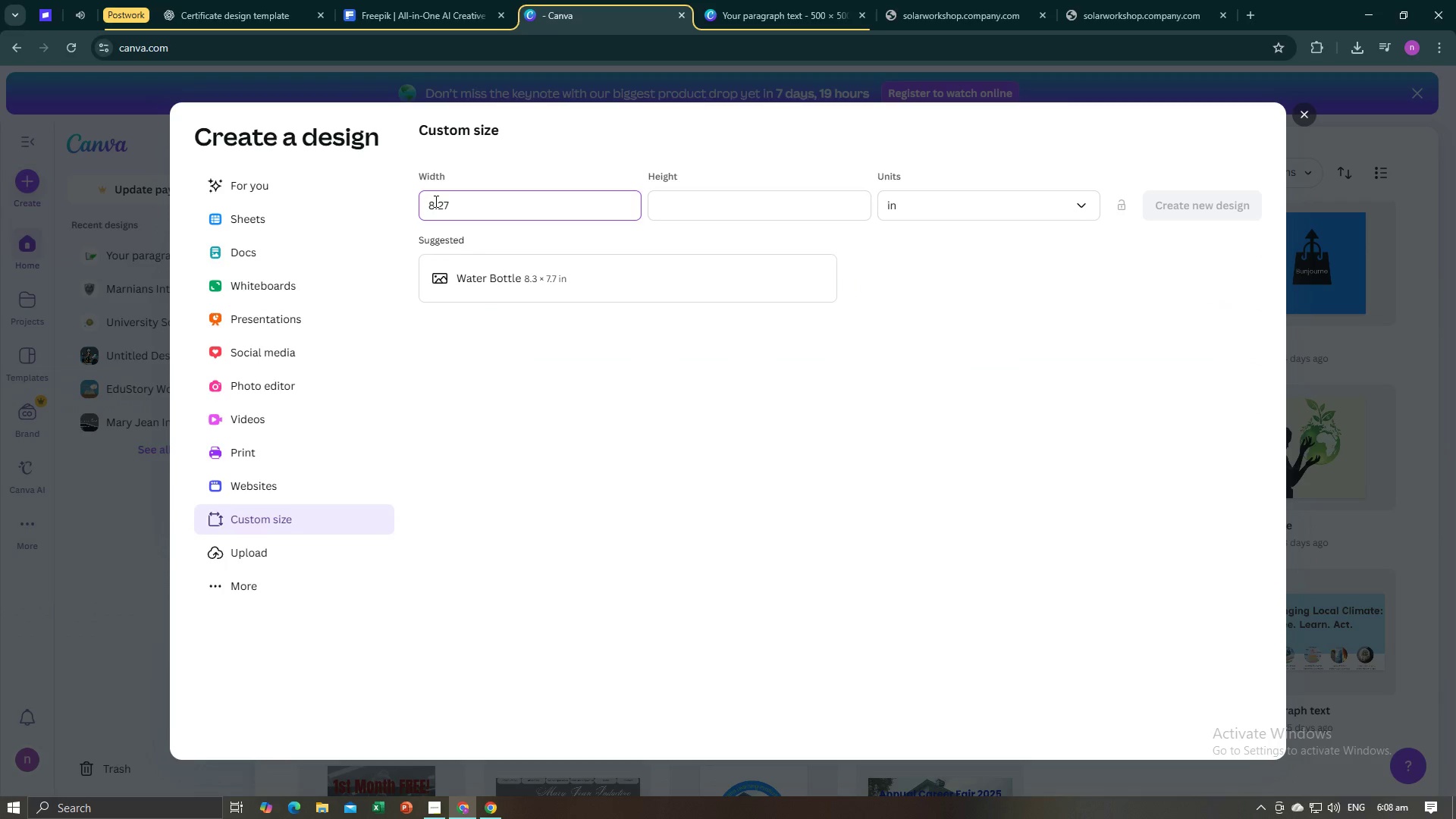 
key(Tab)
 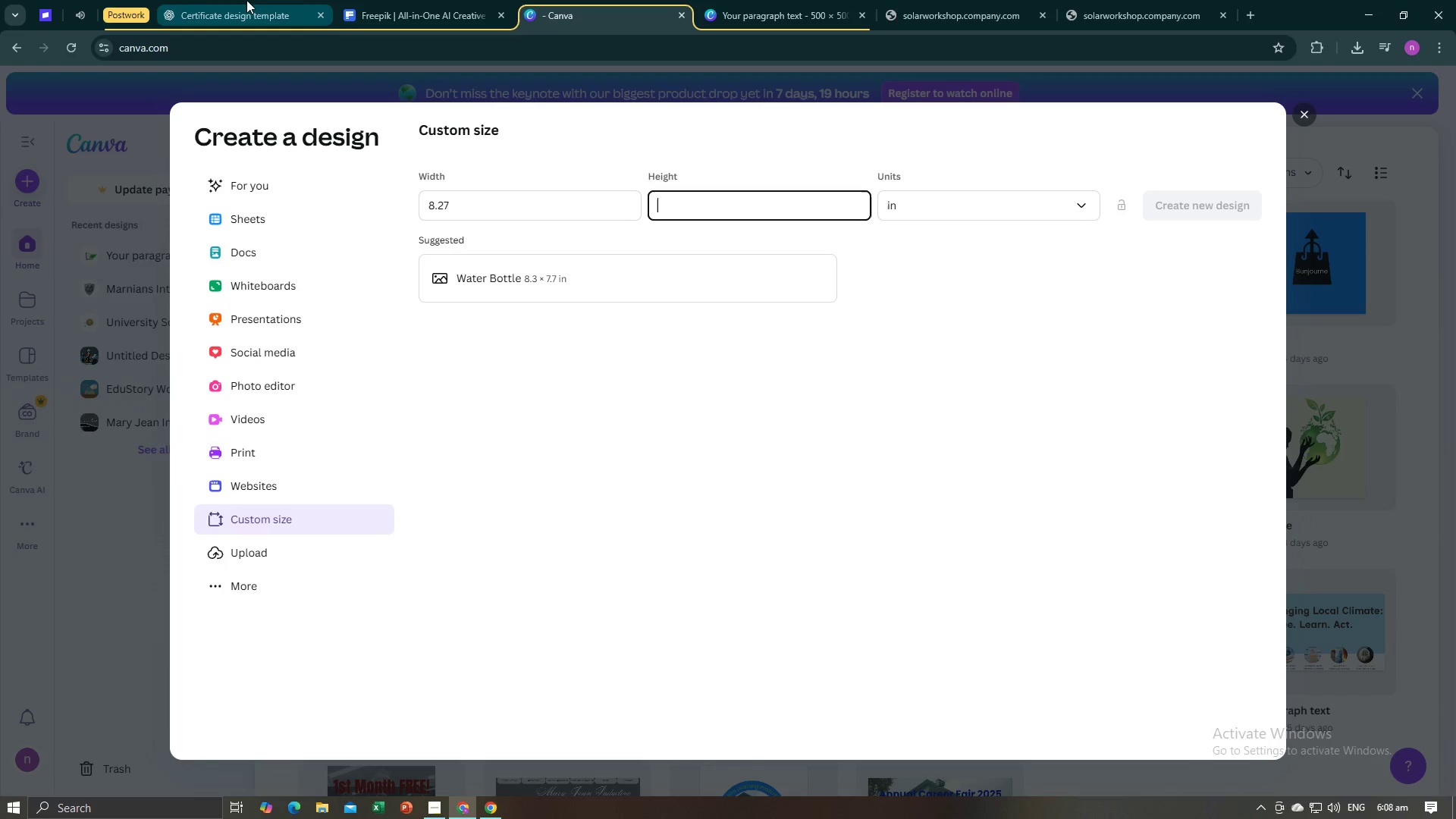 
left_click([199, 0])
 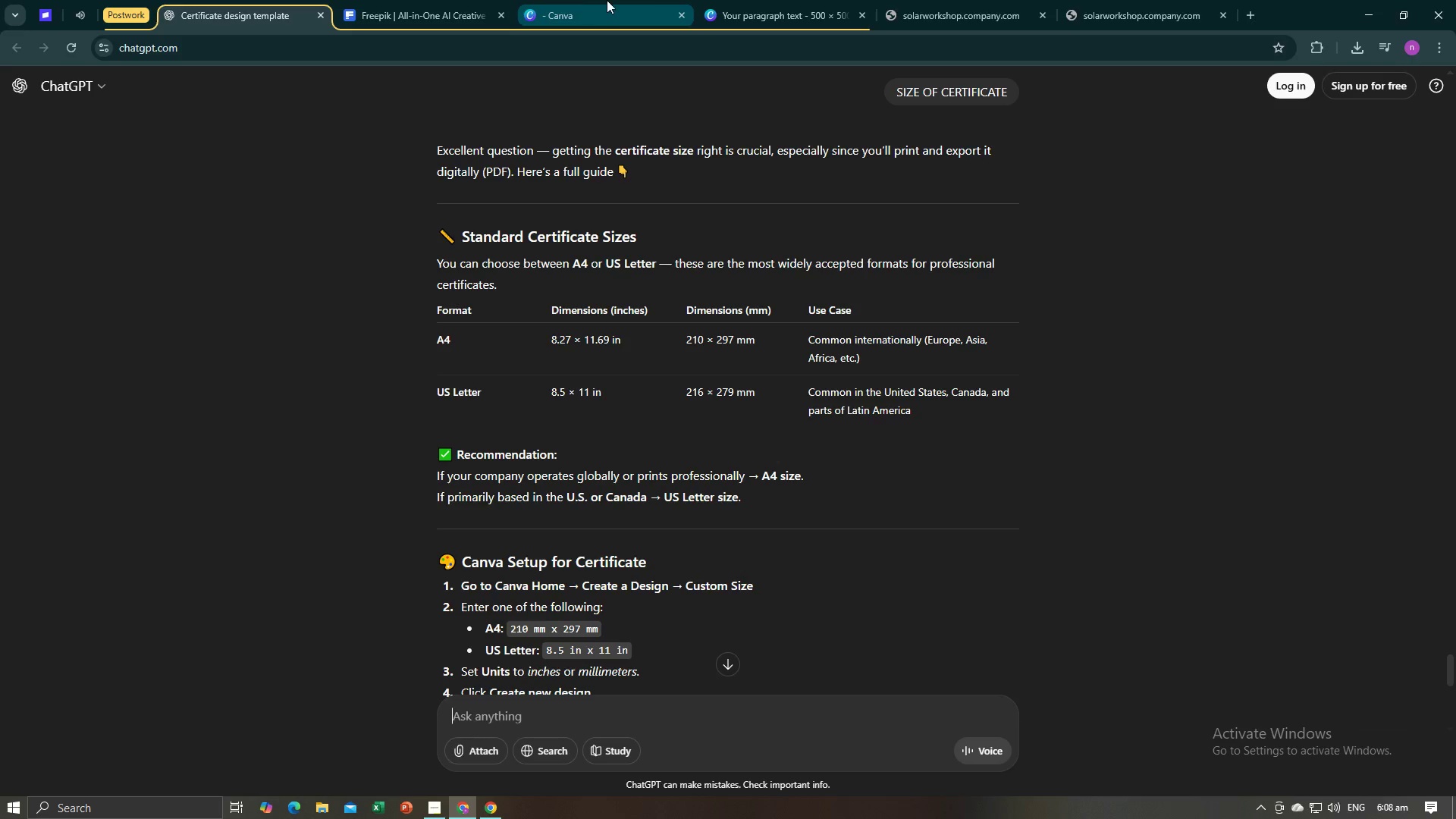 
left_click([748, 0])
 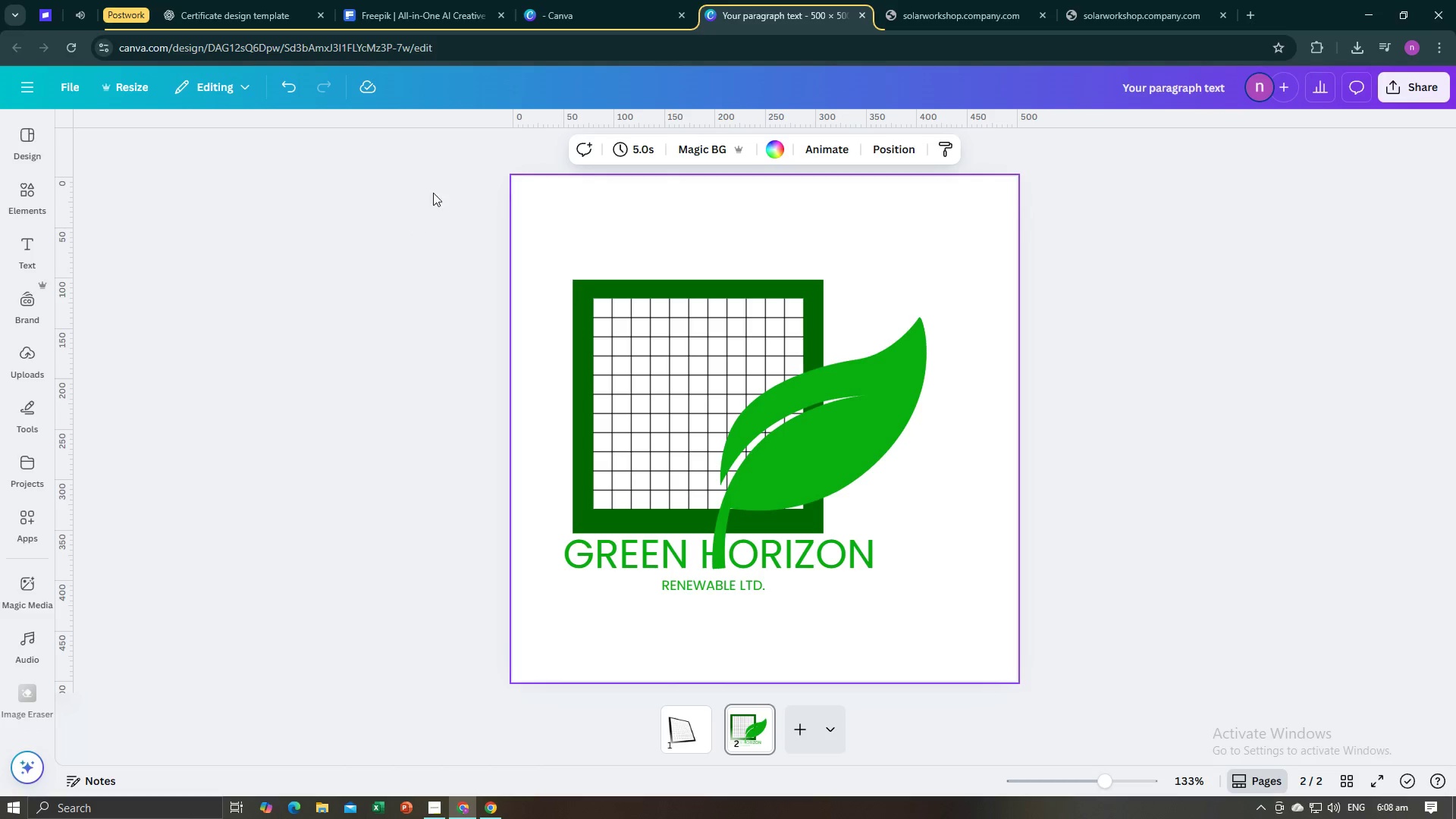 
left_click([237, 0])
 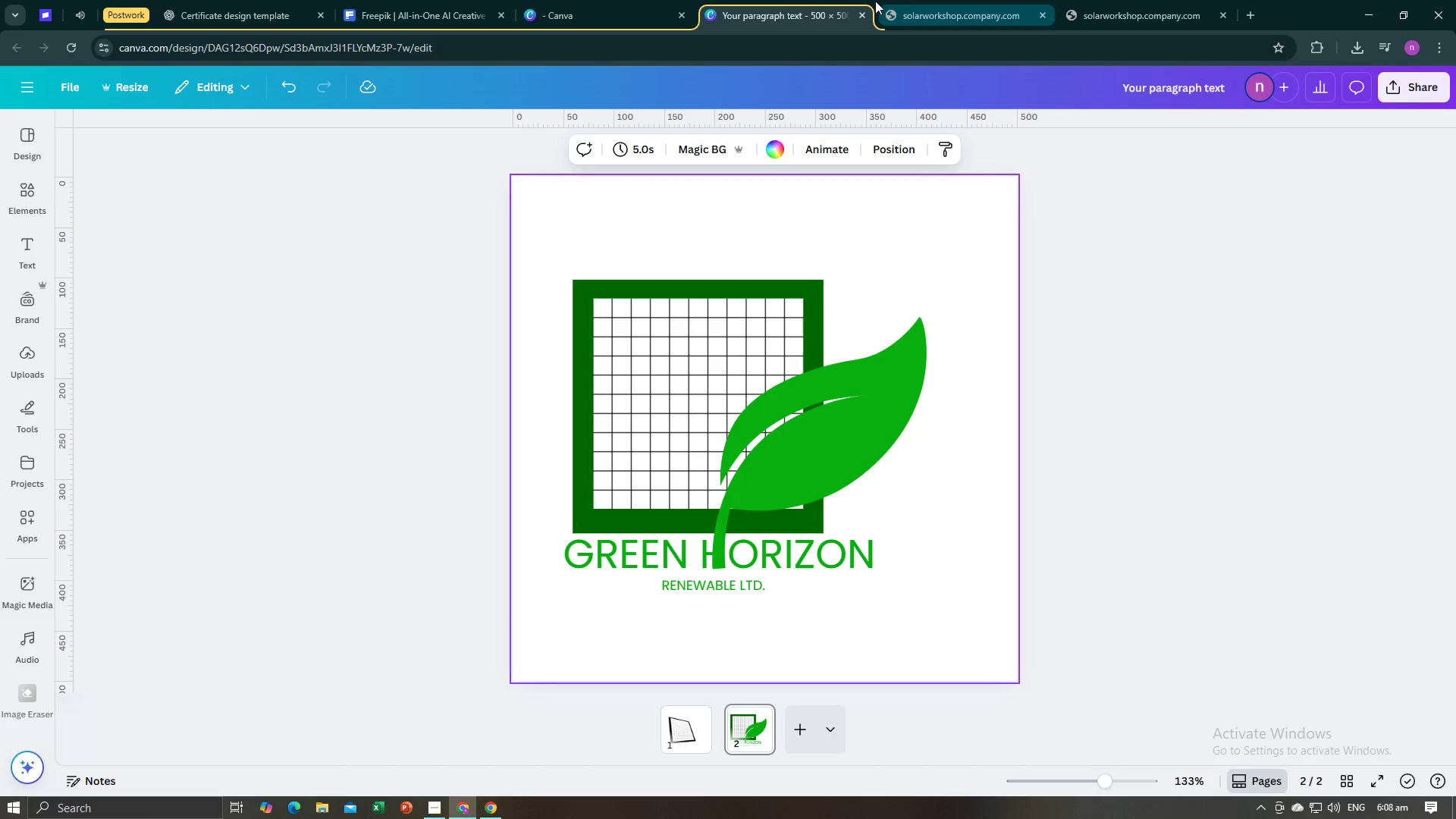 
left_click([591, 0])
 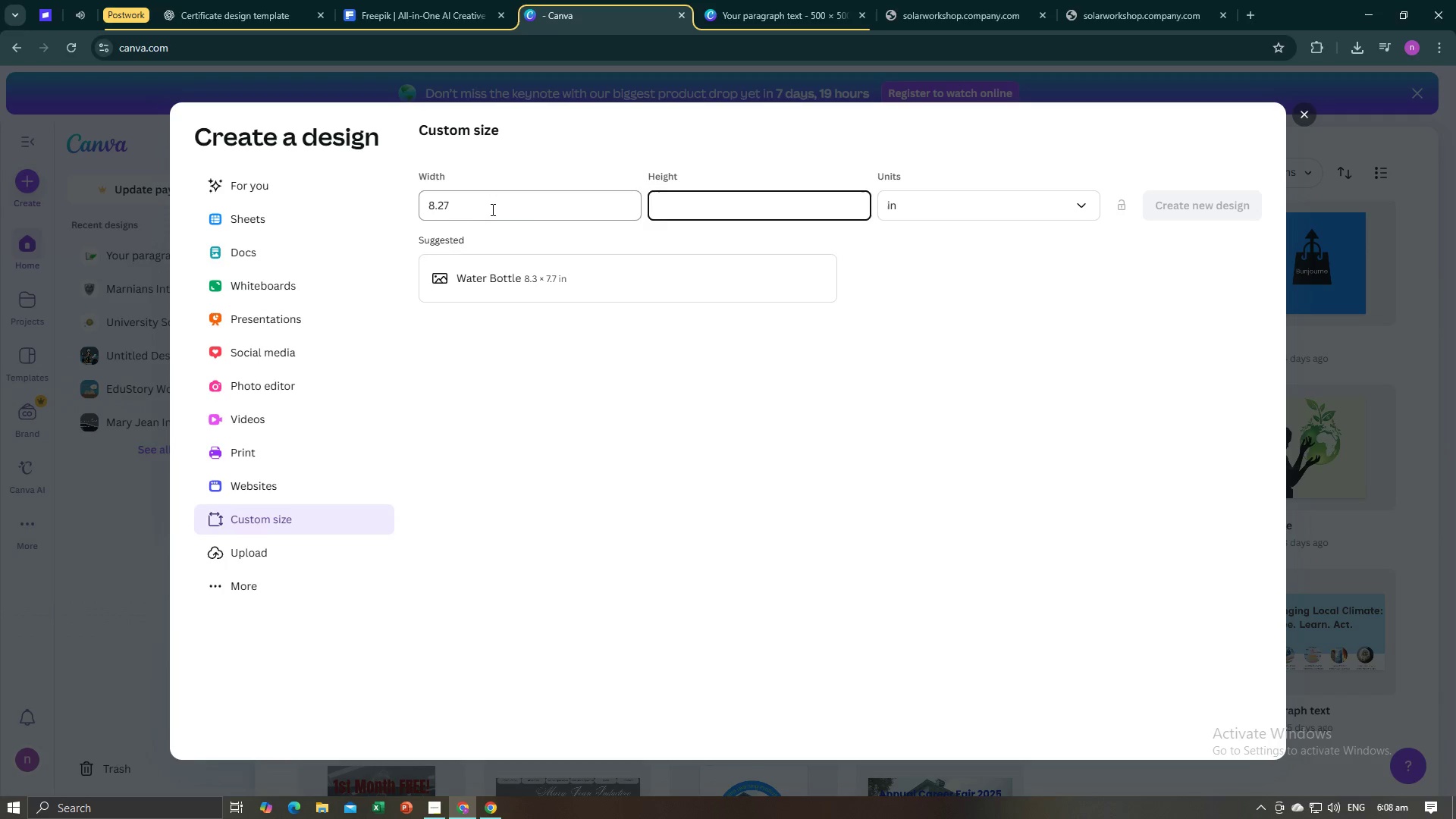 
left_click_drag(start_coordinate=[493, 204], to_coordinate=[375, 202])
 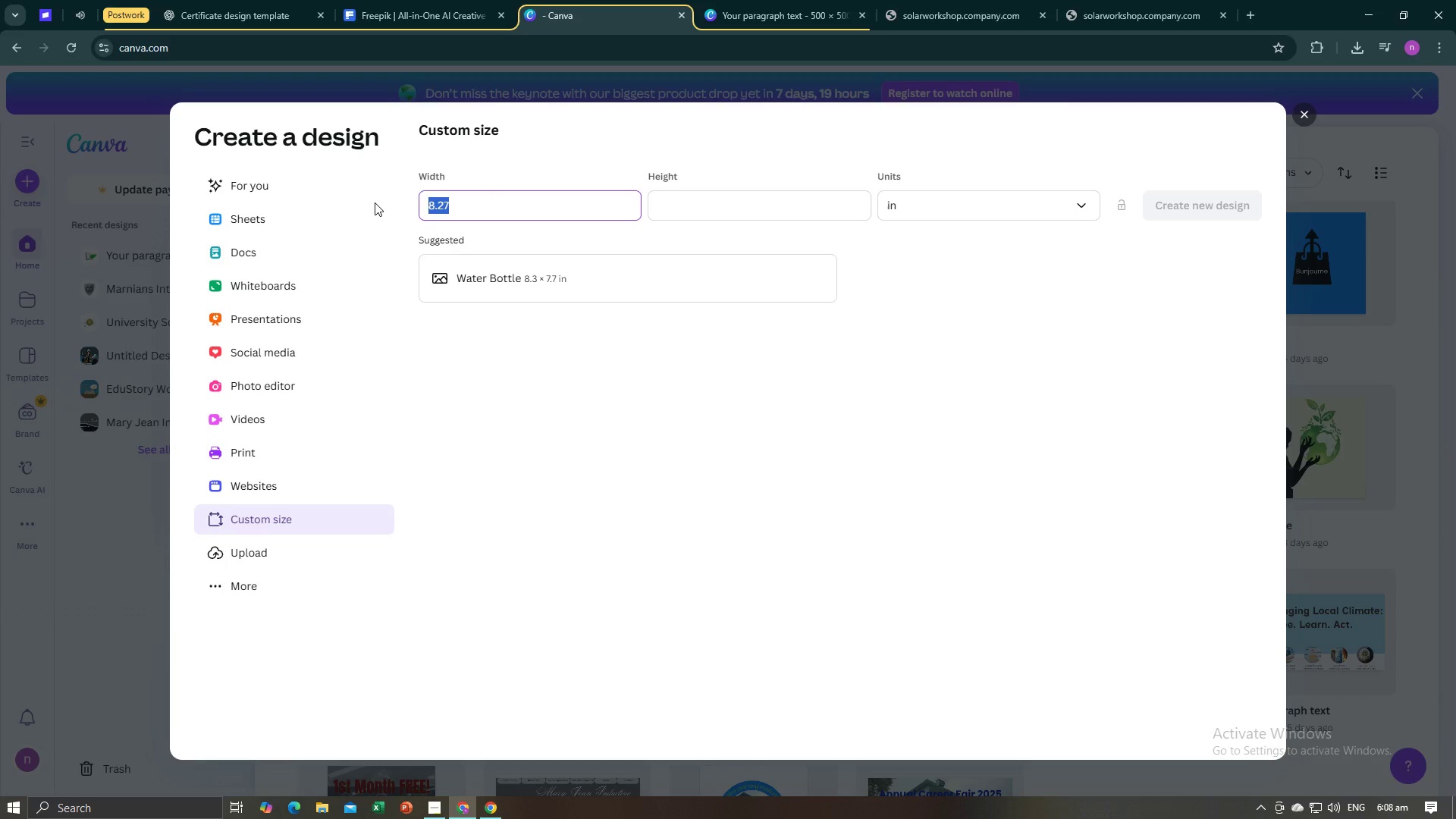 
type(8.5)
key(Tab)
type(11)
 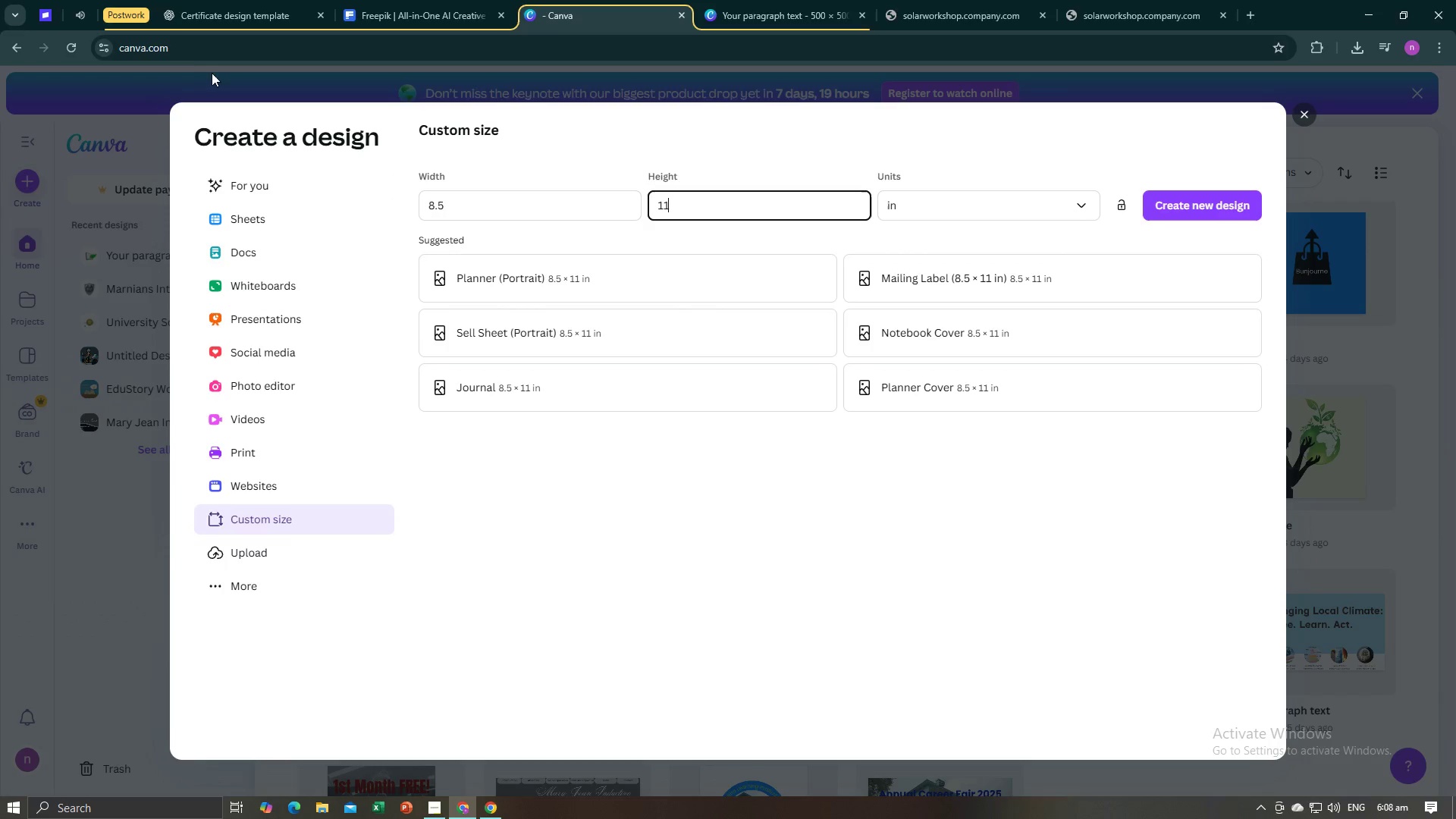 
left_click([196, 0])
 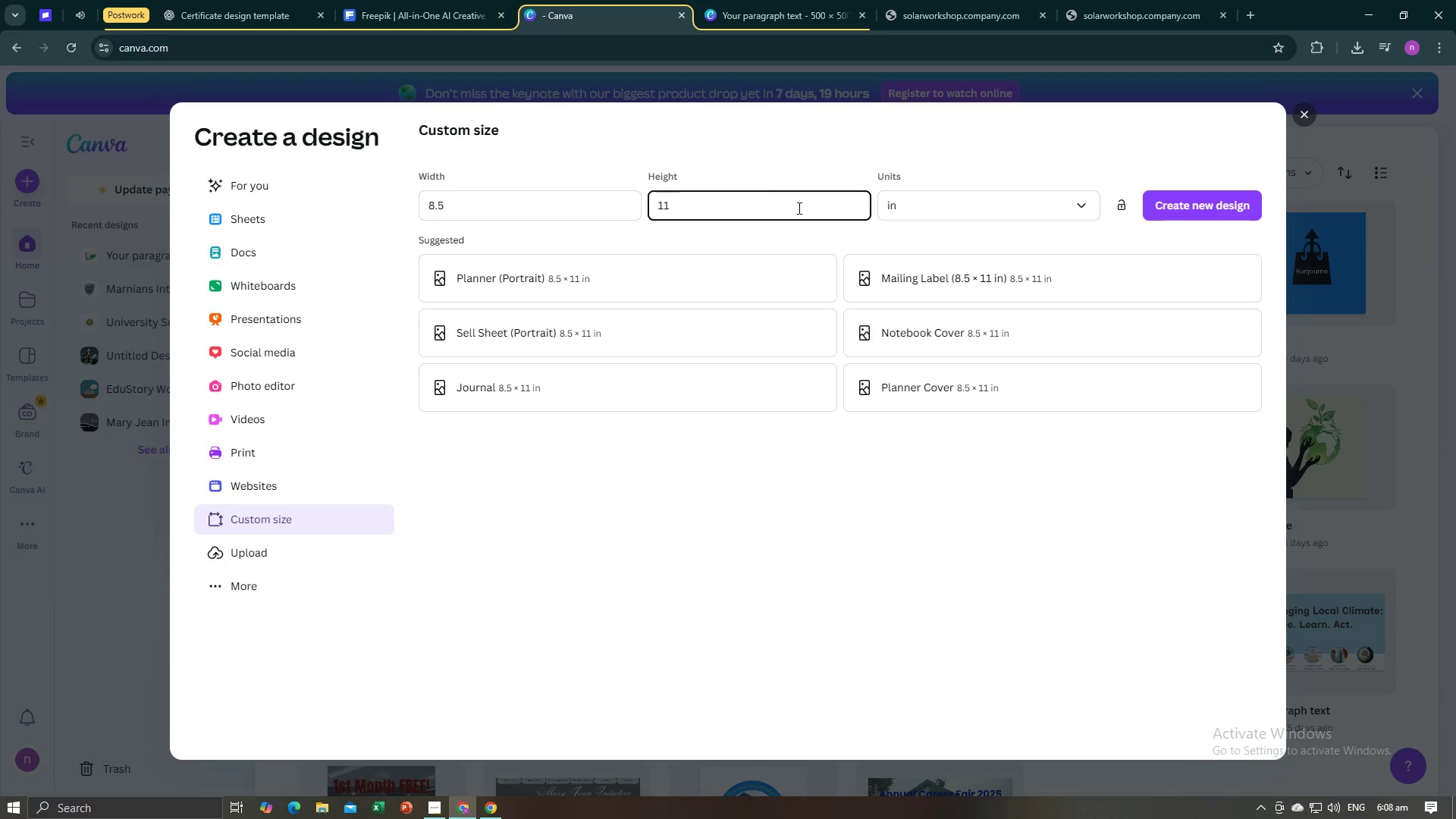 
left_click([1164, 203])
 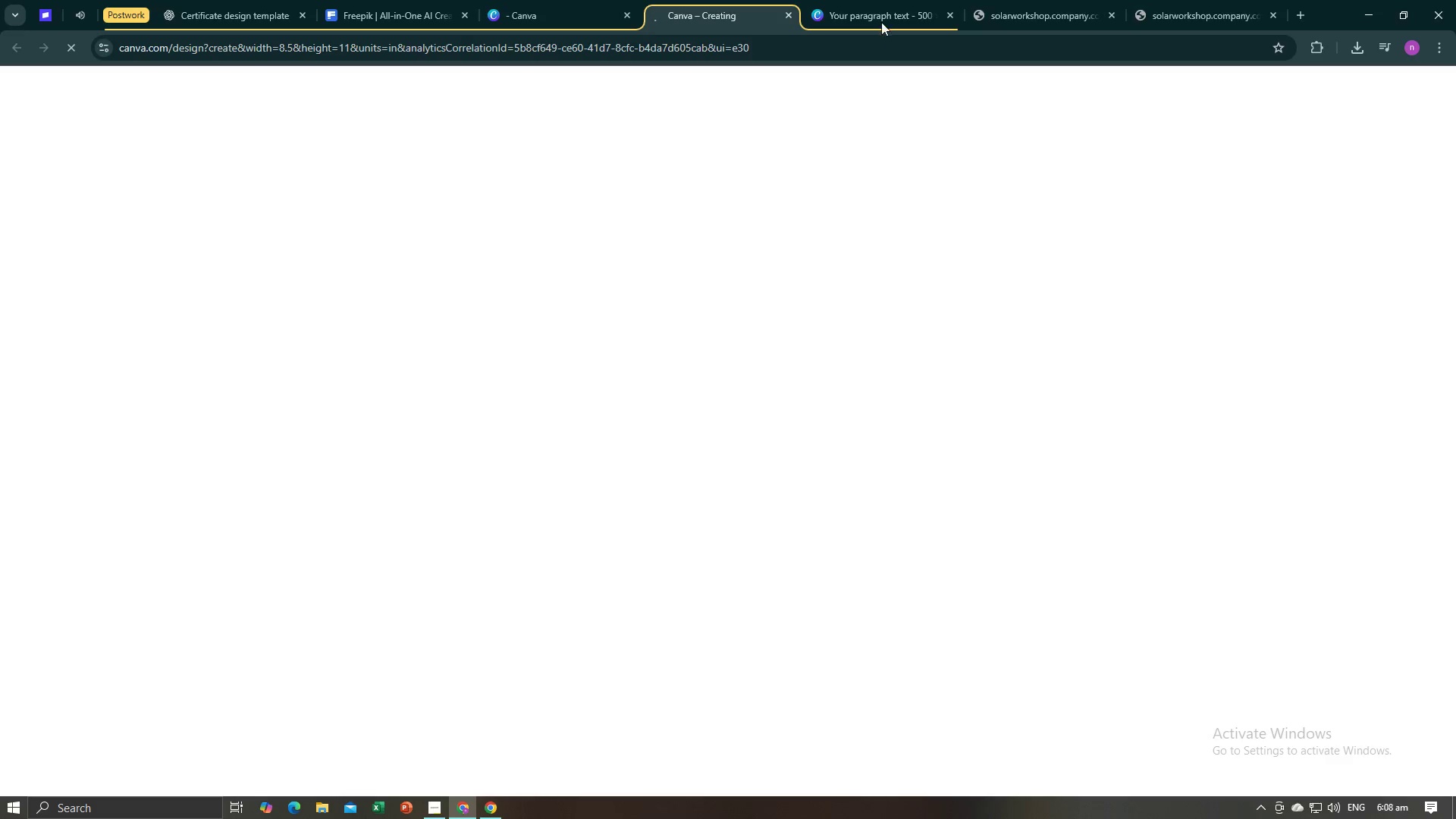 
left_click([890, 0])
 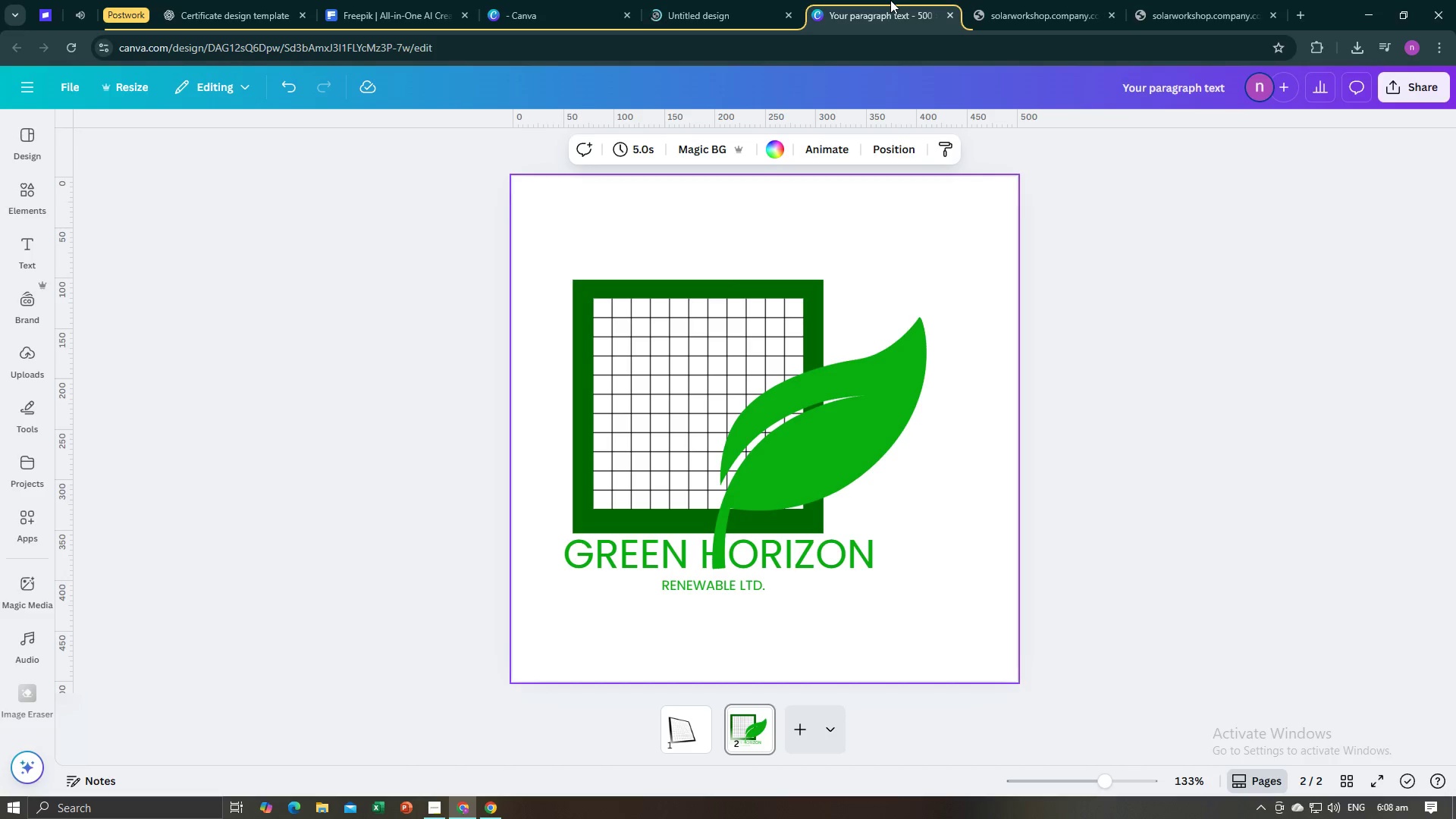 
key(Alt+AltLeft)
 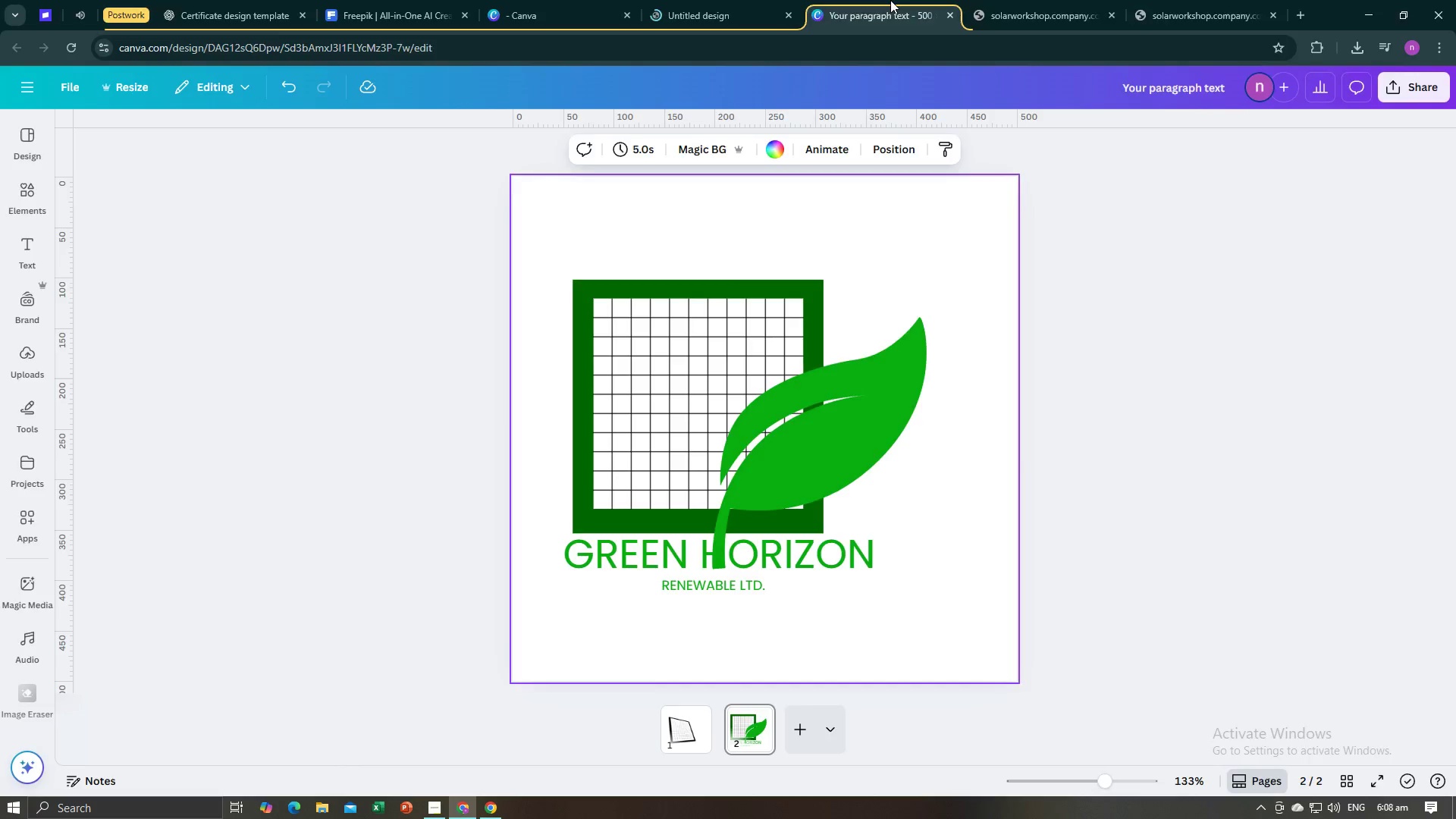 
key(Alt+Tab)
 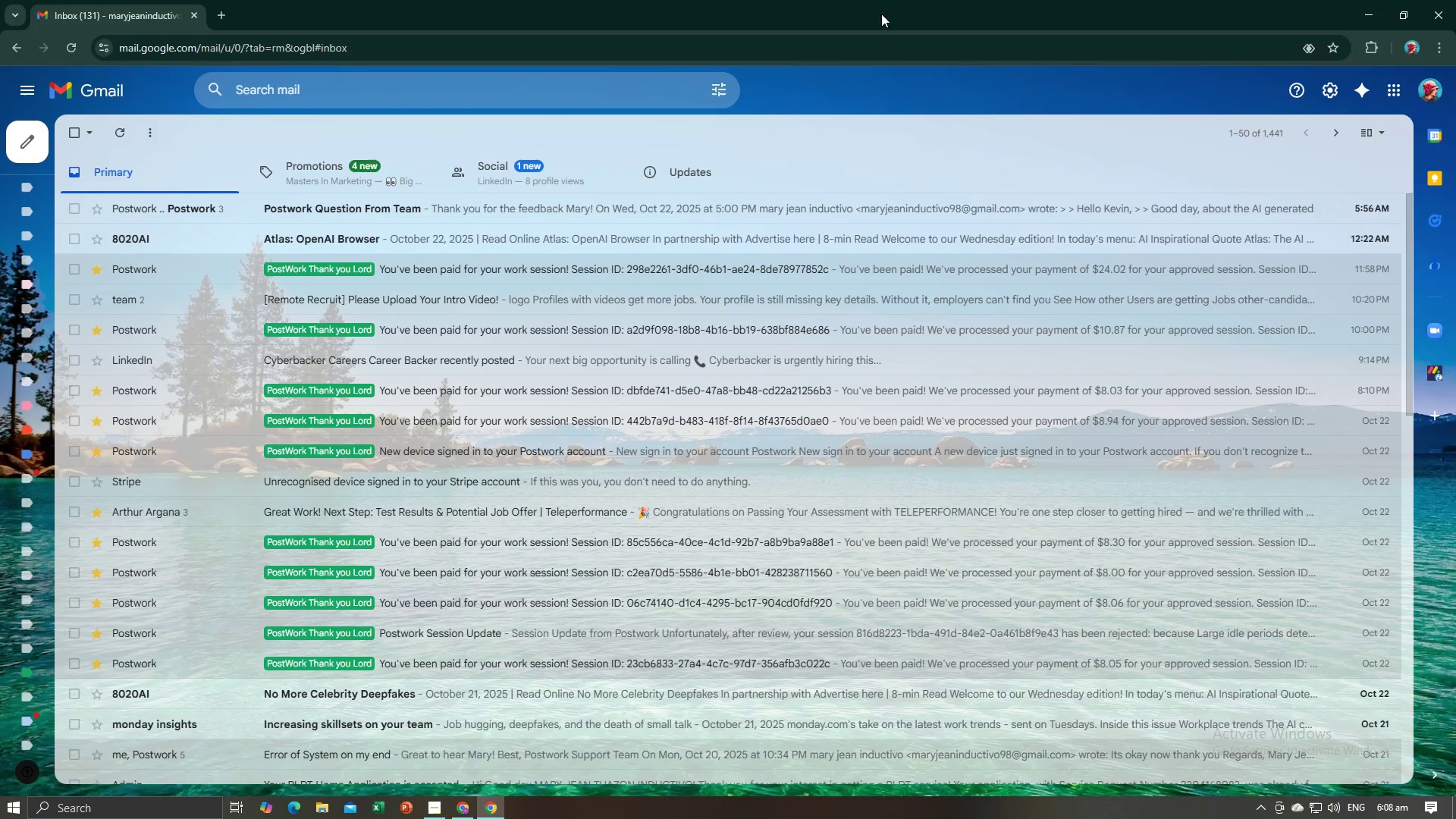 
key(Alt+AltLeft)
 